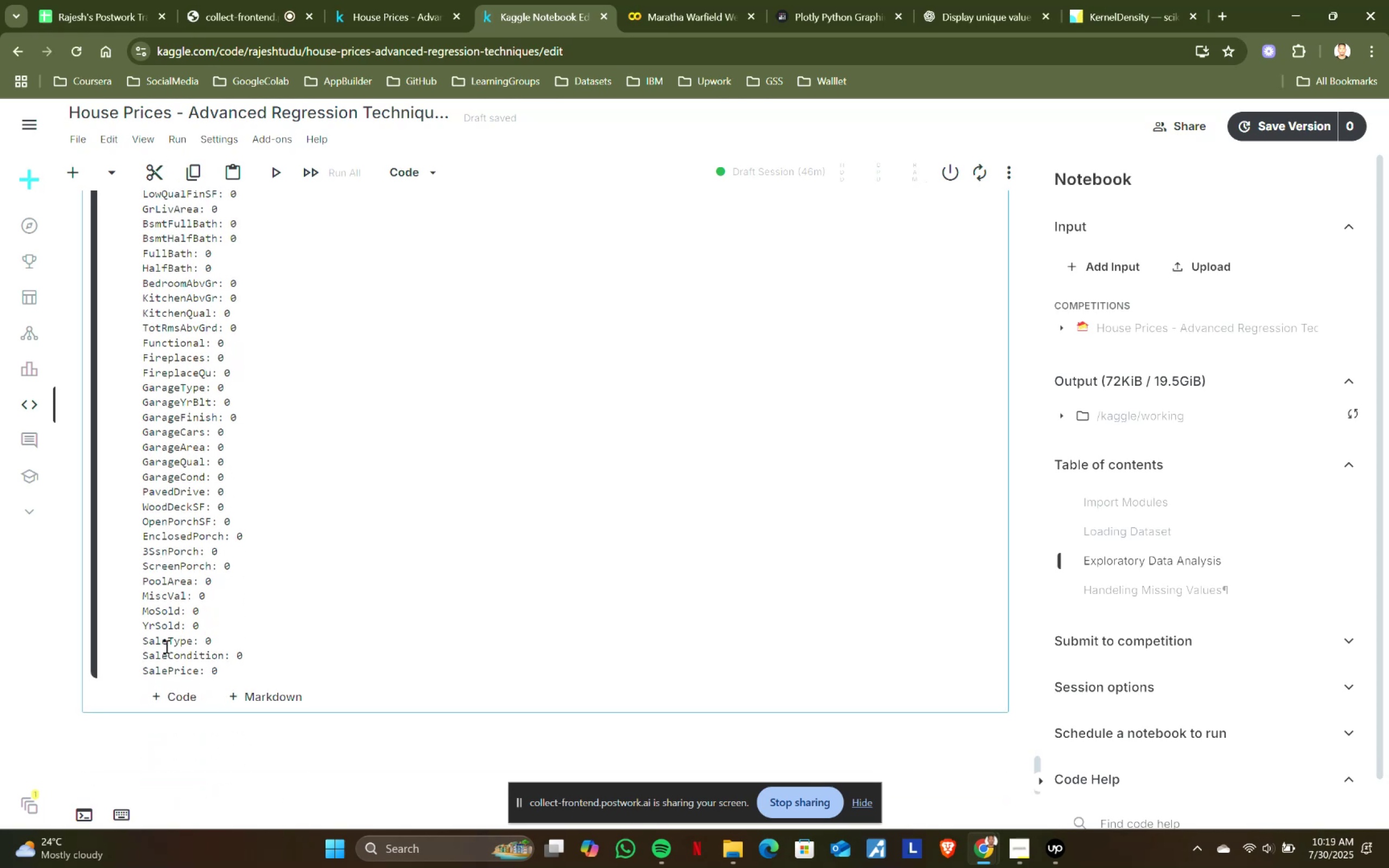 
scroll: coordinate [188, 509], scroll_direction: up, amount: 2.0
 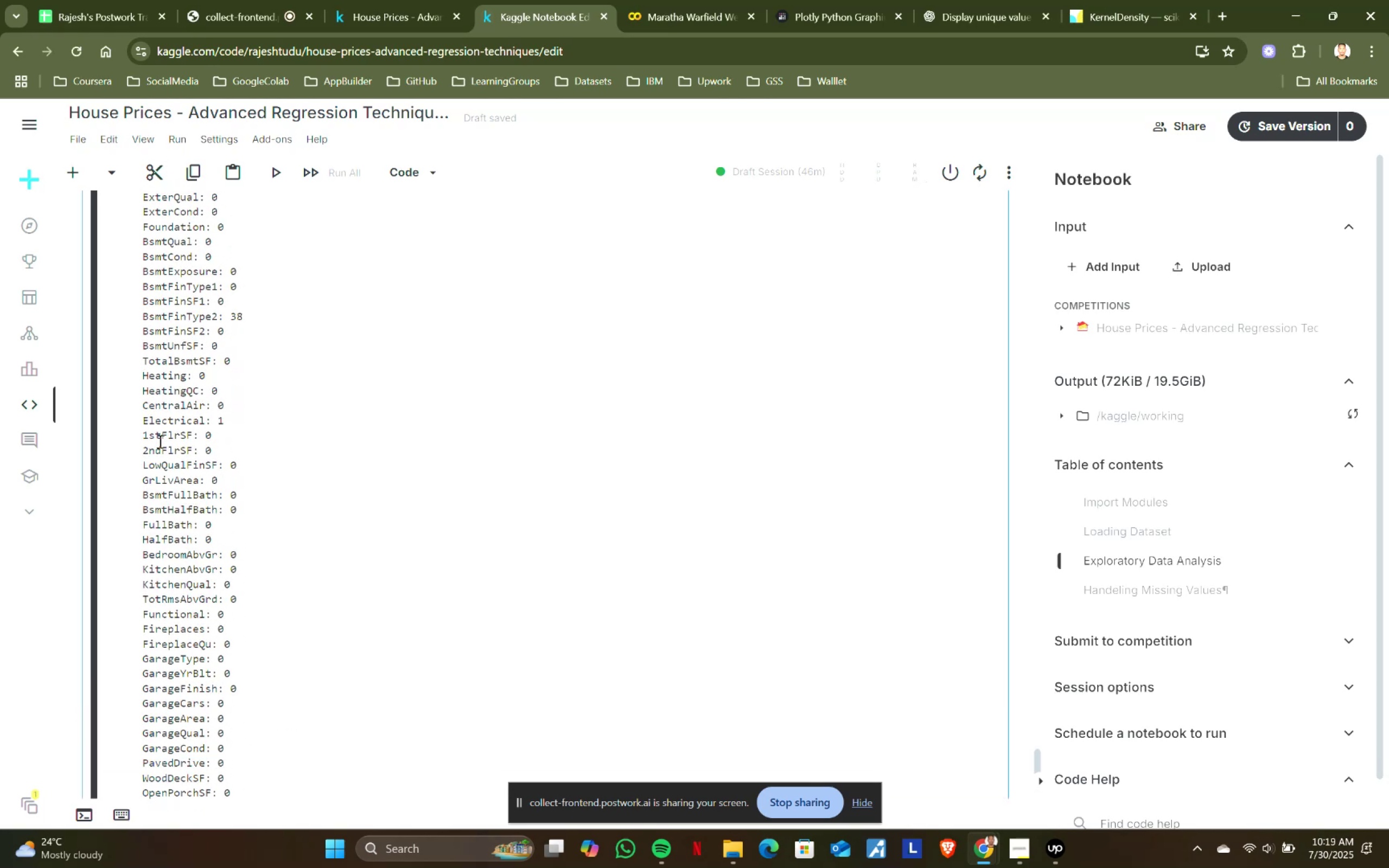 
left_click_drag(start_coordinate=[142, 420], to_coordinate=[203, 422])
 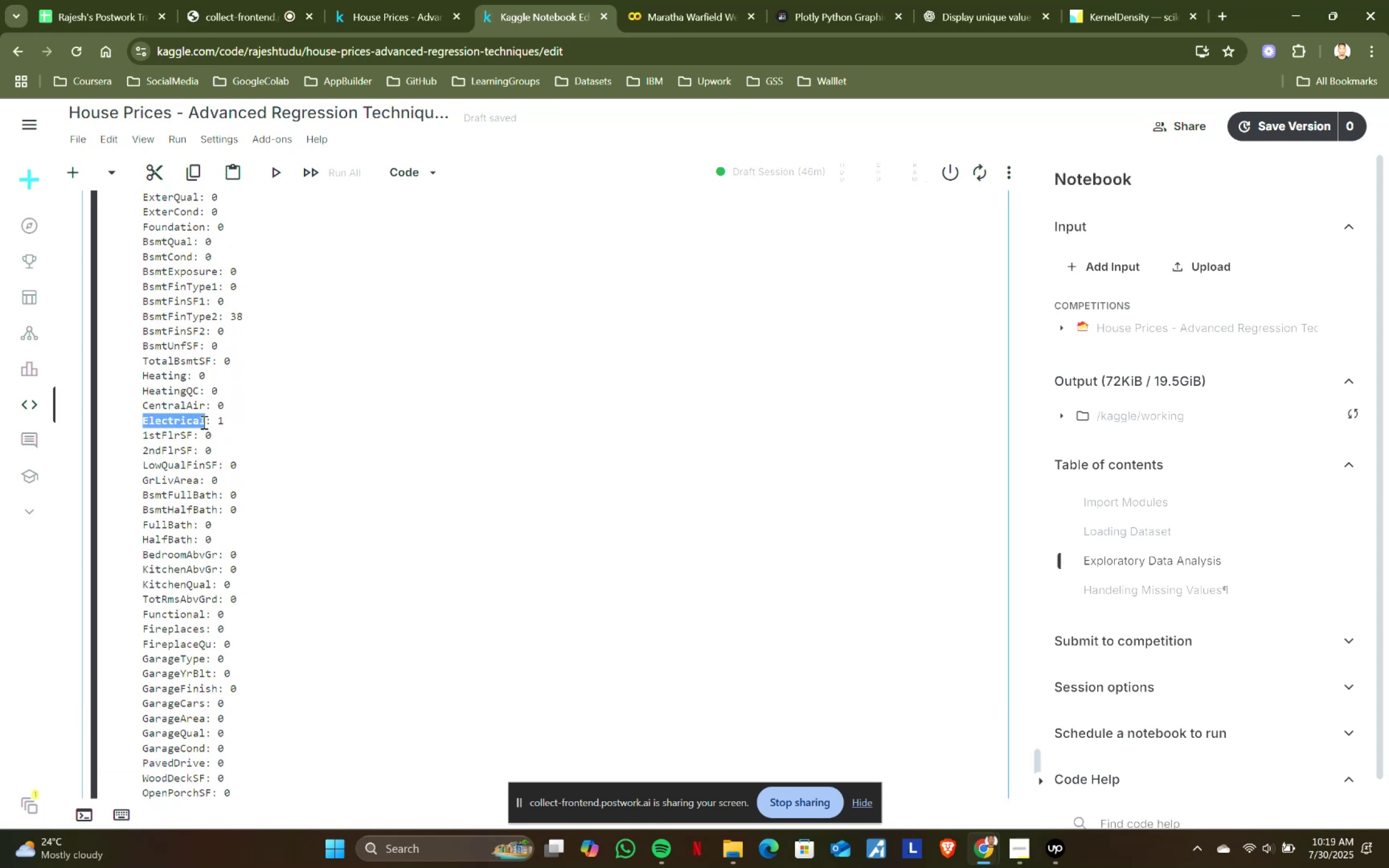 
key(Control+ControlLeft)
 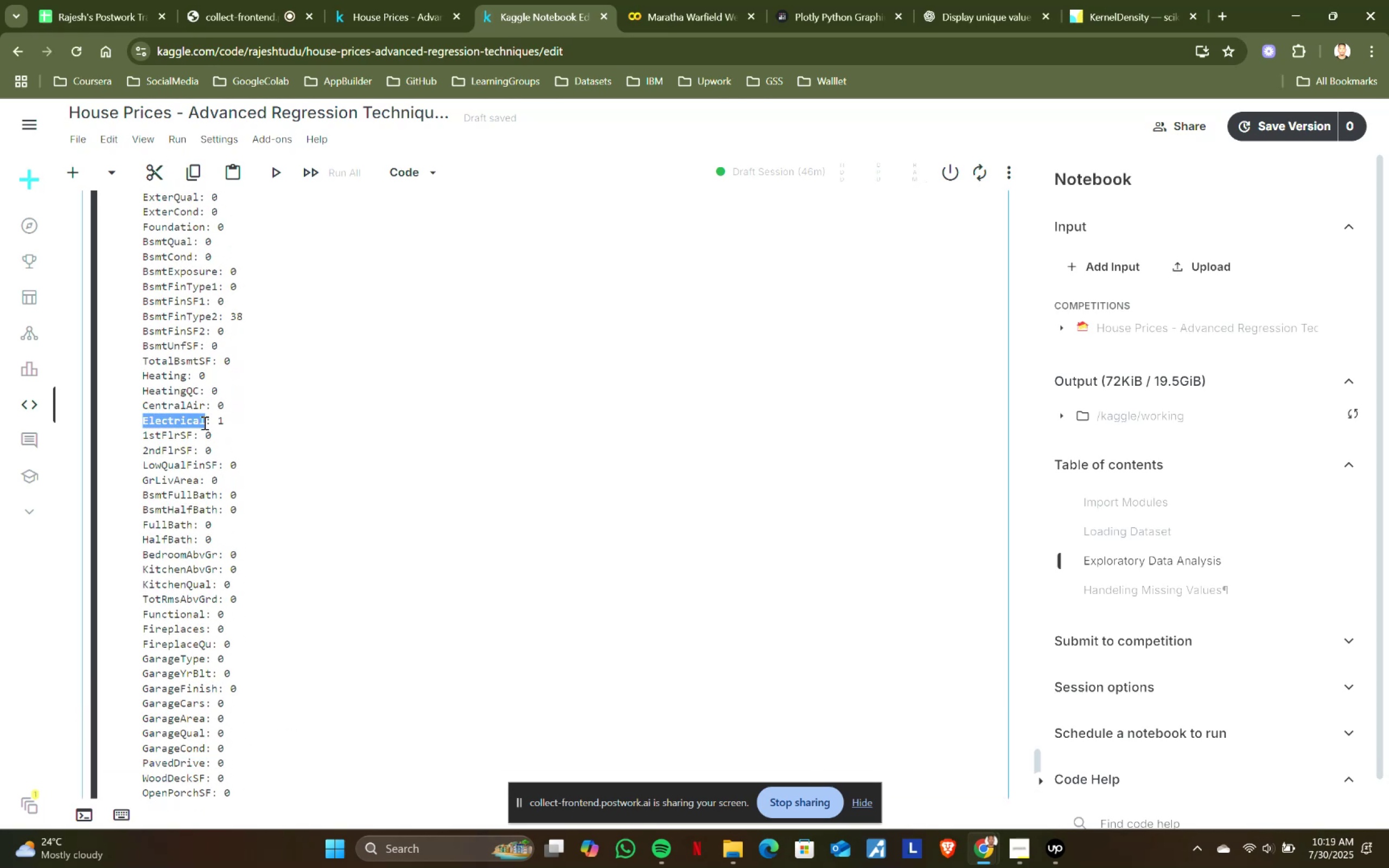 
key(Control+C)
 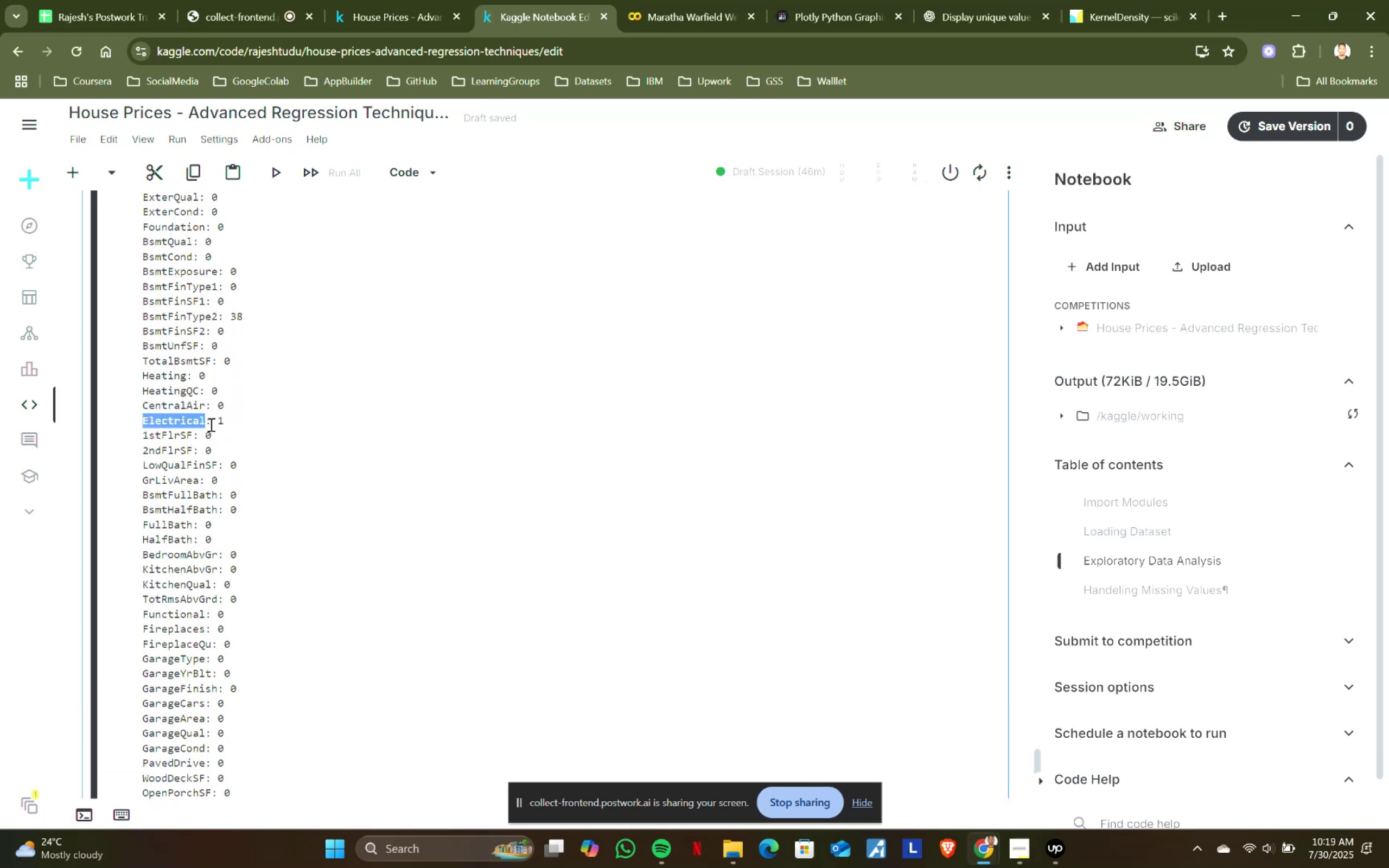 
key(Control+ControlLeft)
 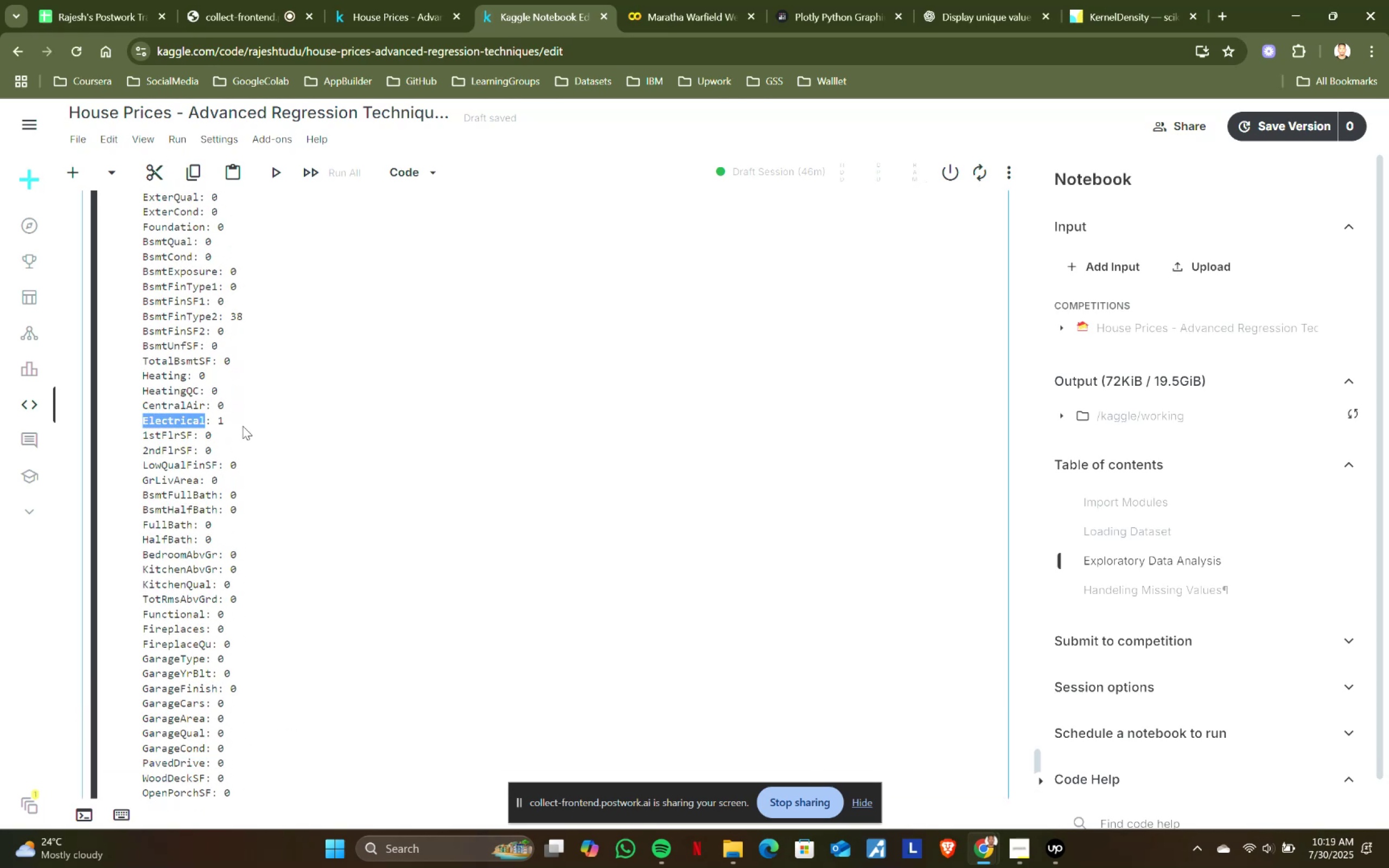 
key(Control+C)
 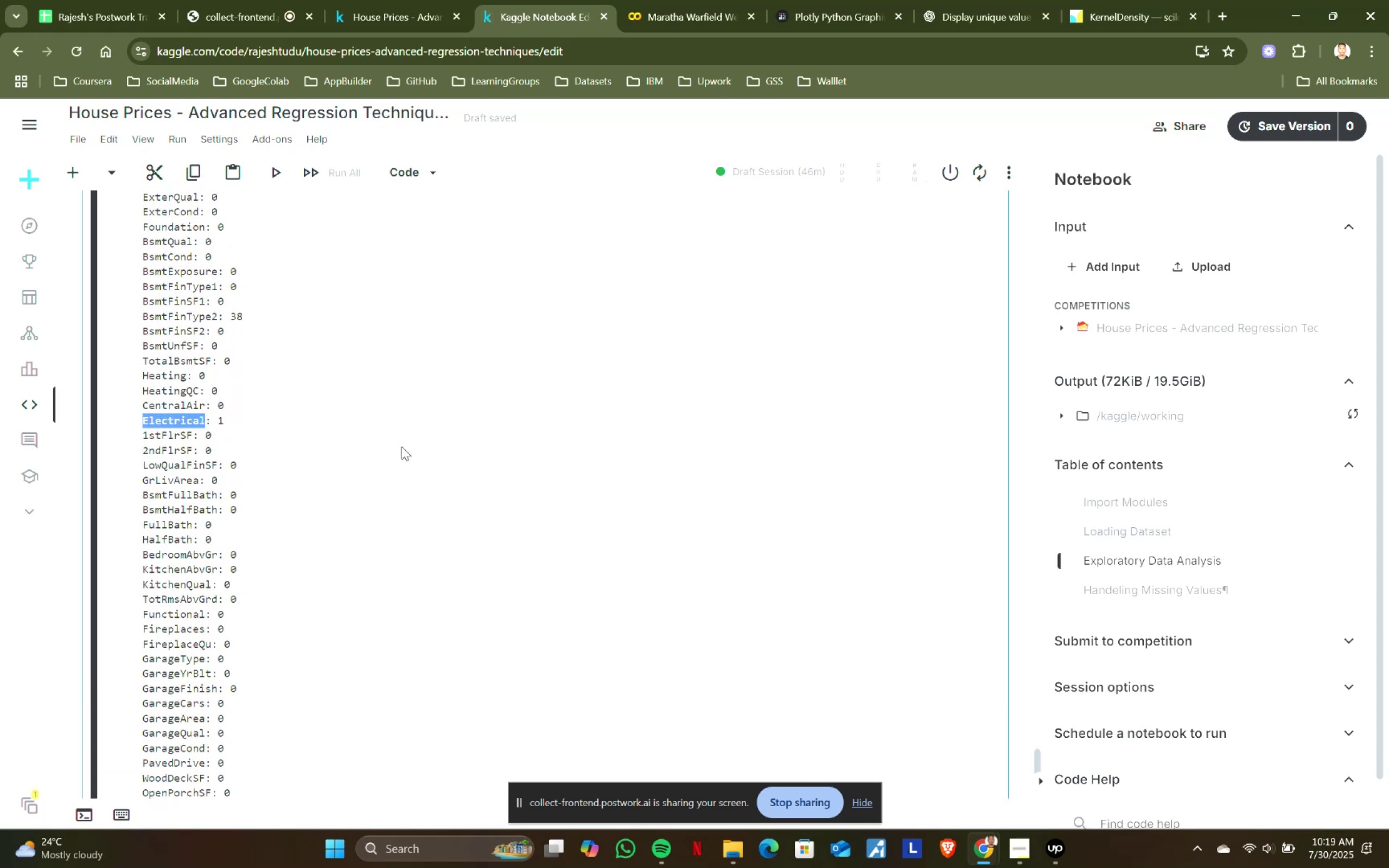 
scroll: coordinate [406, 446], scroll_direction: up, amount: 5.0
 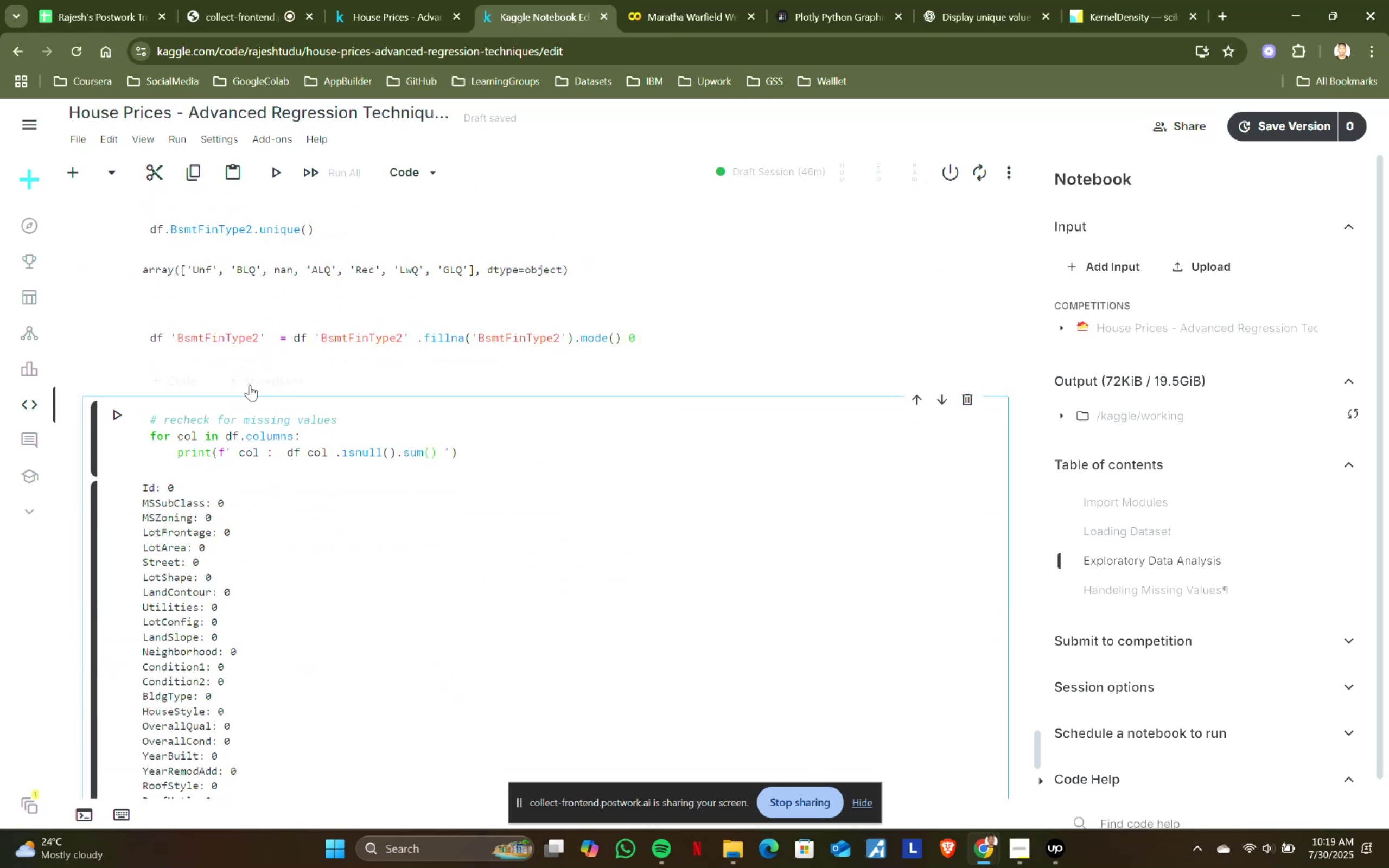 
left_click([179, 385])
 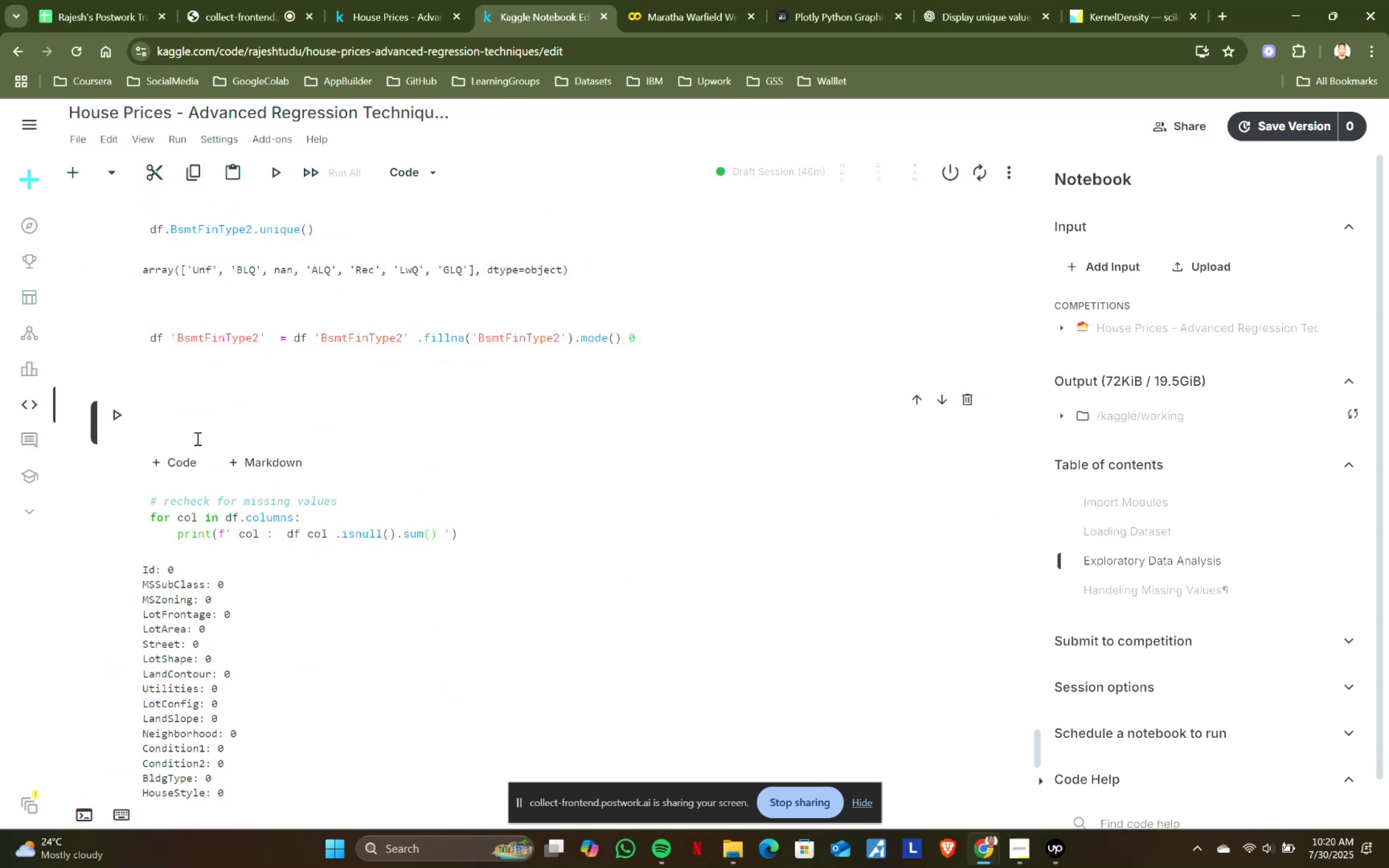 
left_click([206, 422])
 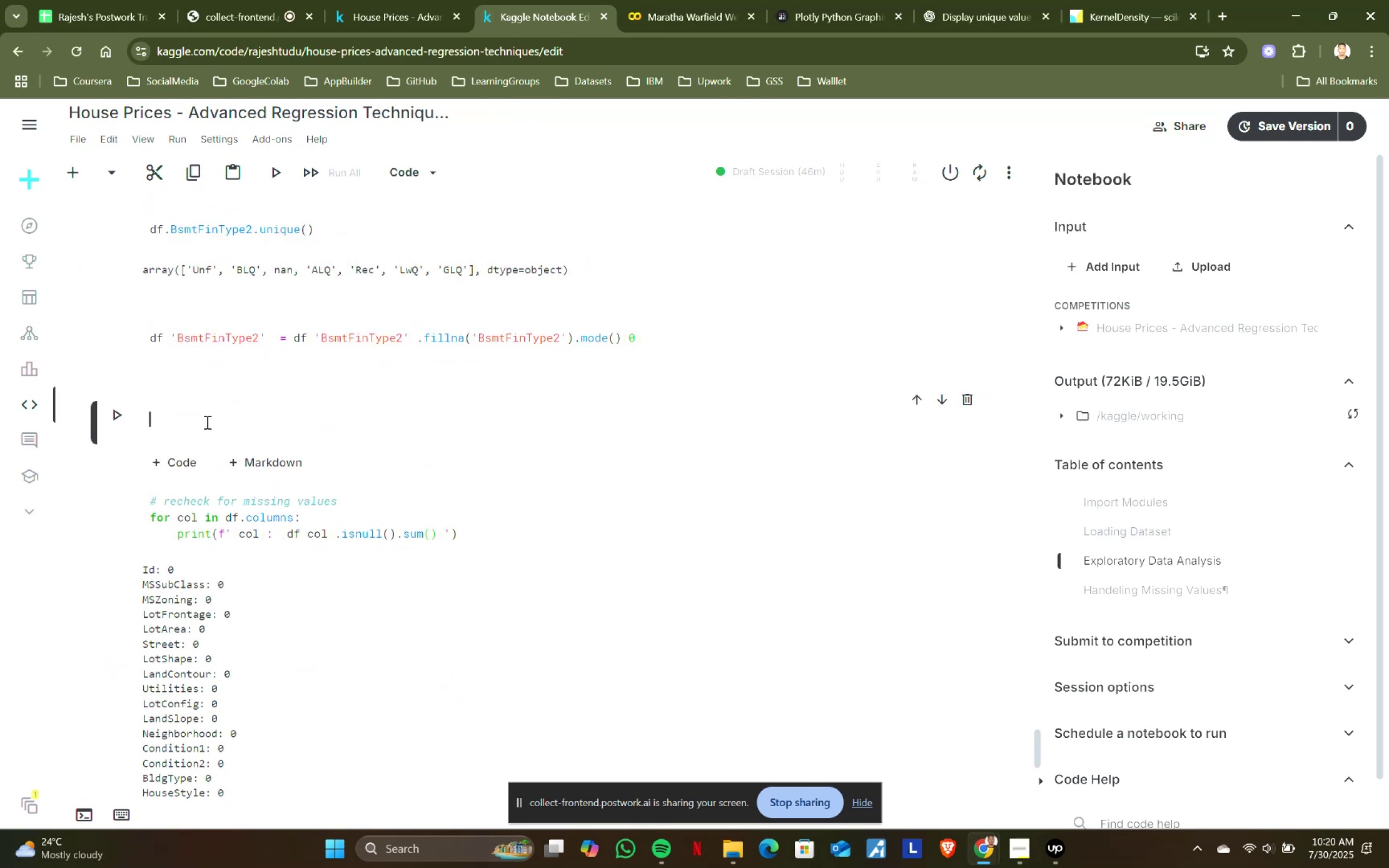 
type(df.)
 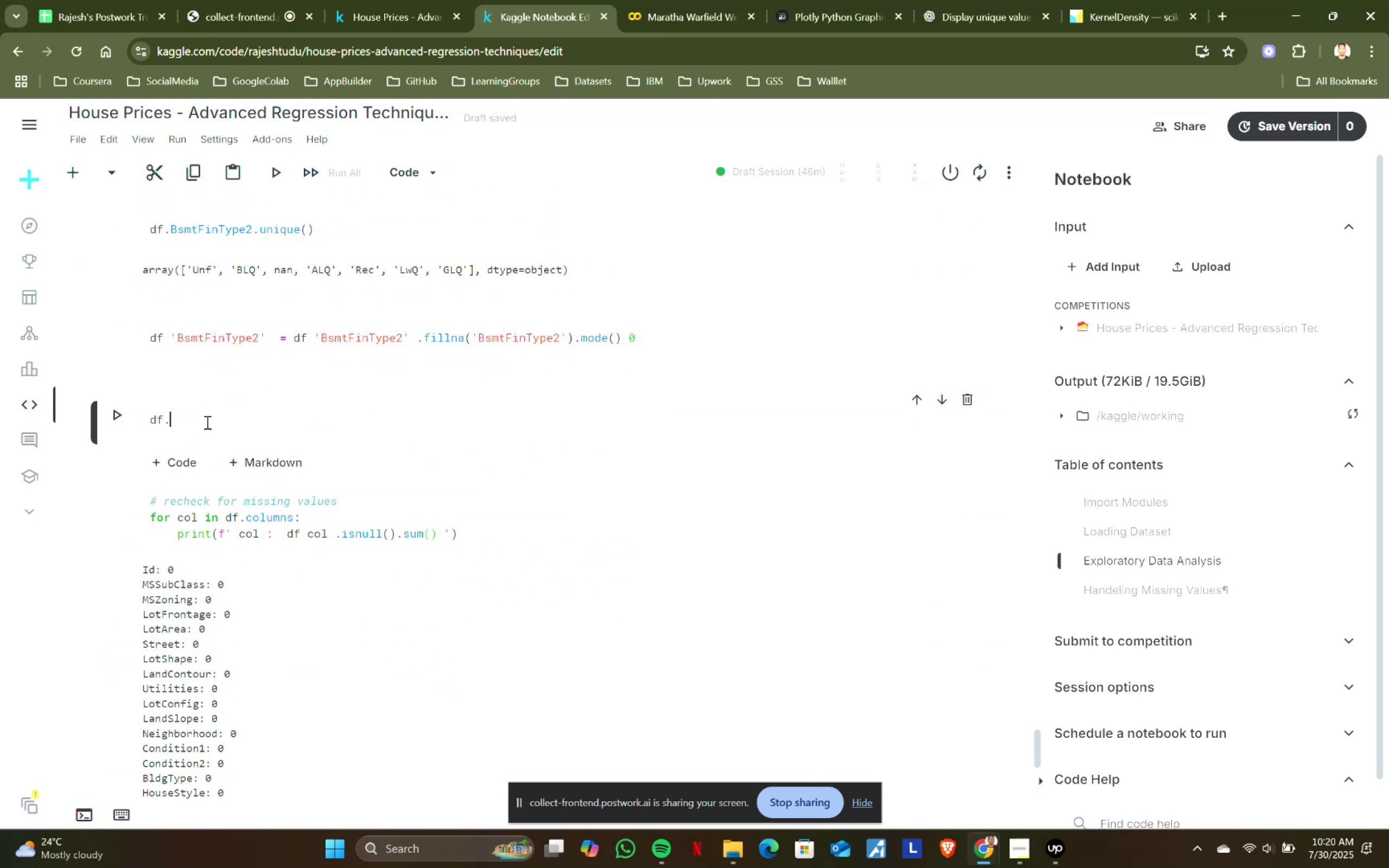 
key(Control+V)
 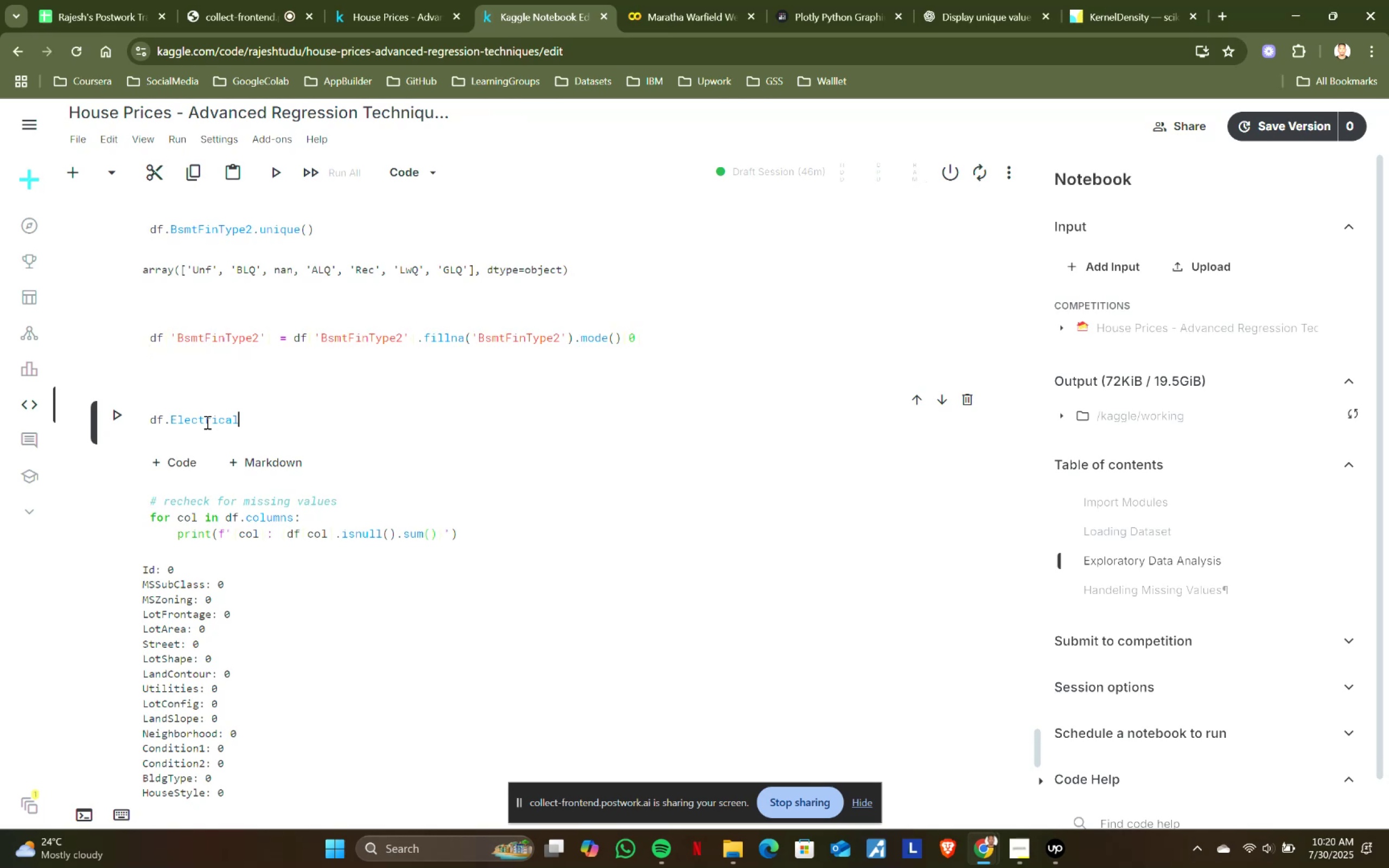 
type(.unique()
 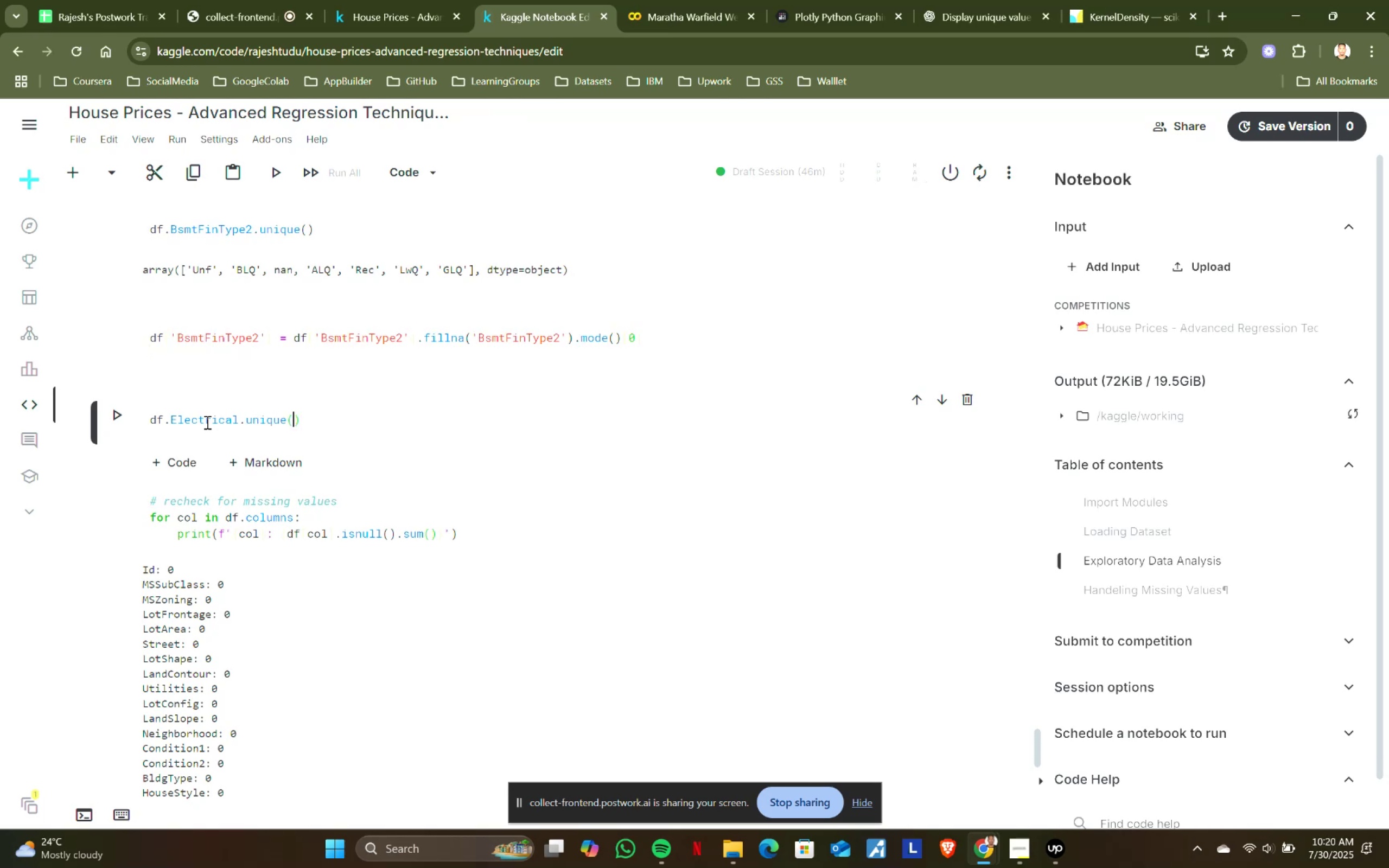 
key(Shift+Enter)
 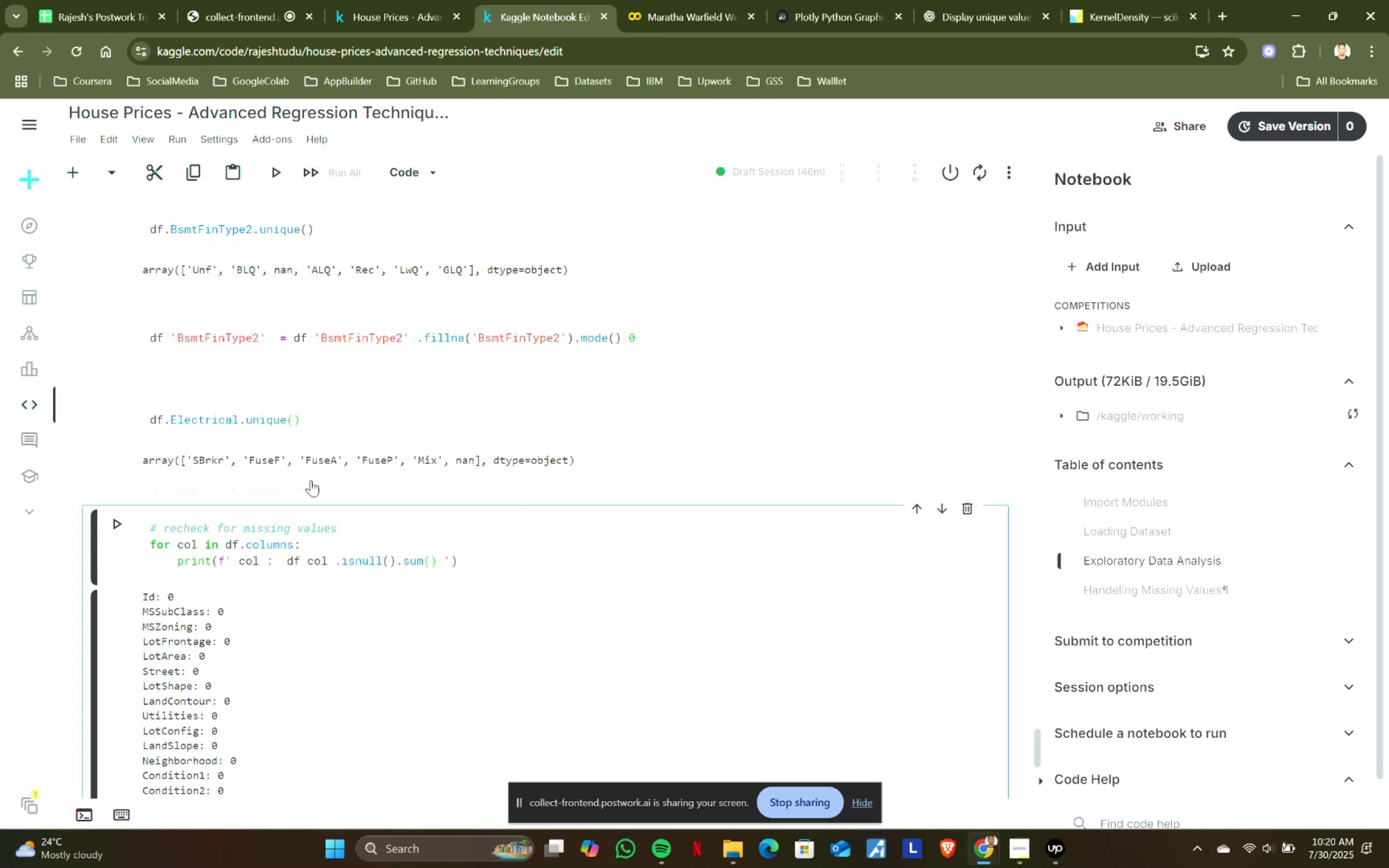 
left_click([197, 488])
 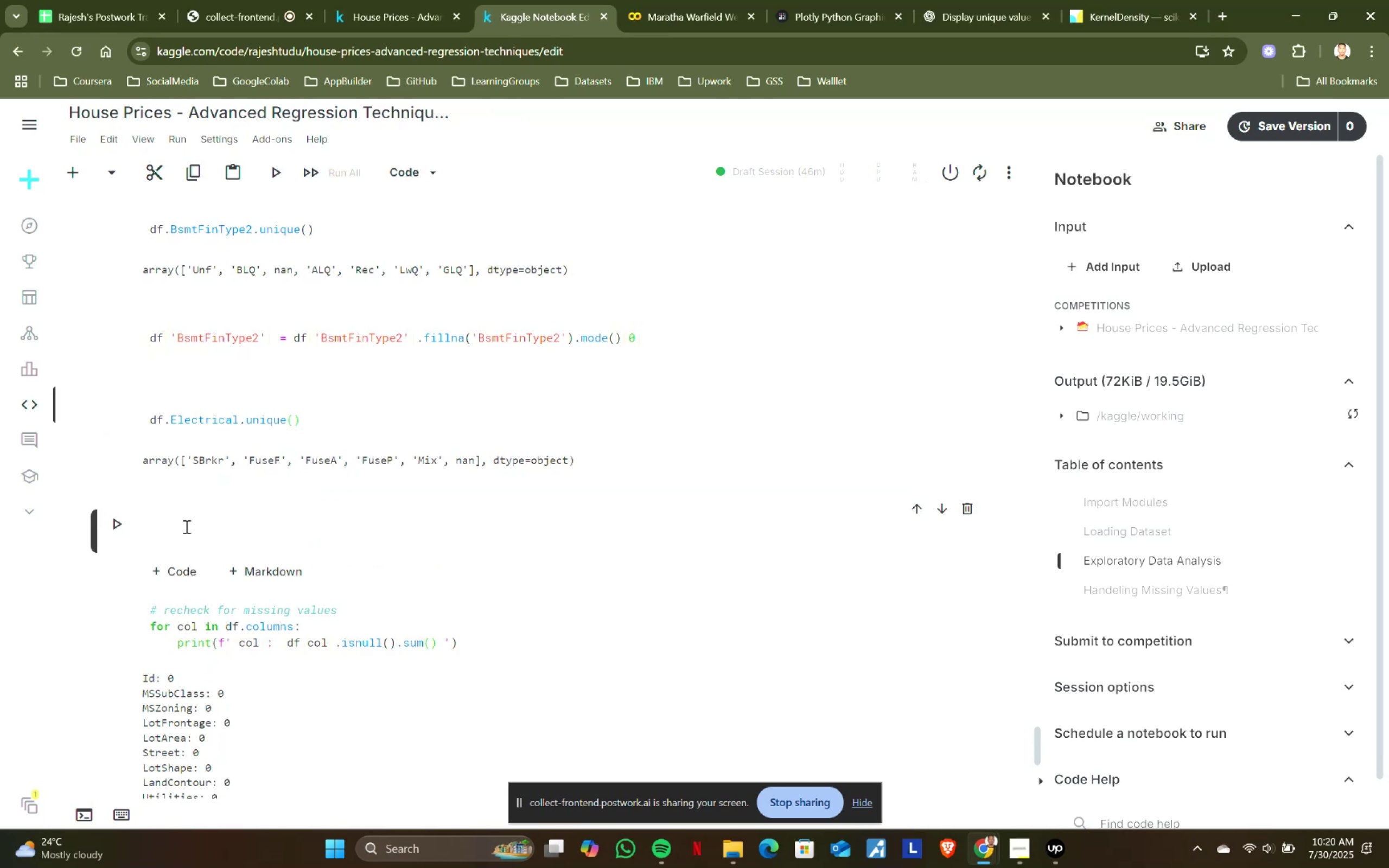 
left_click([183, 534])
 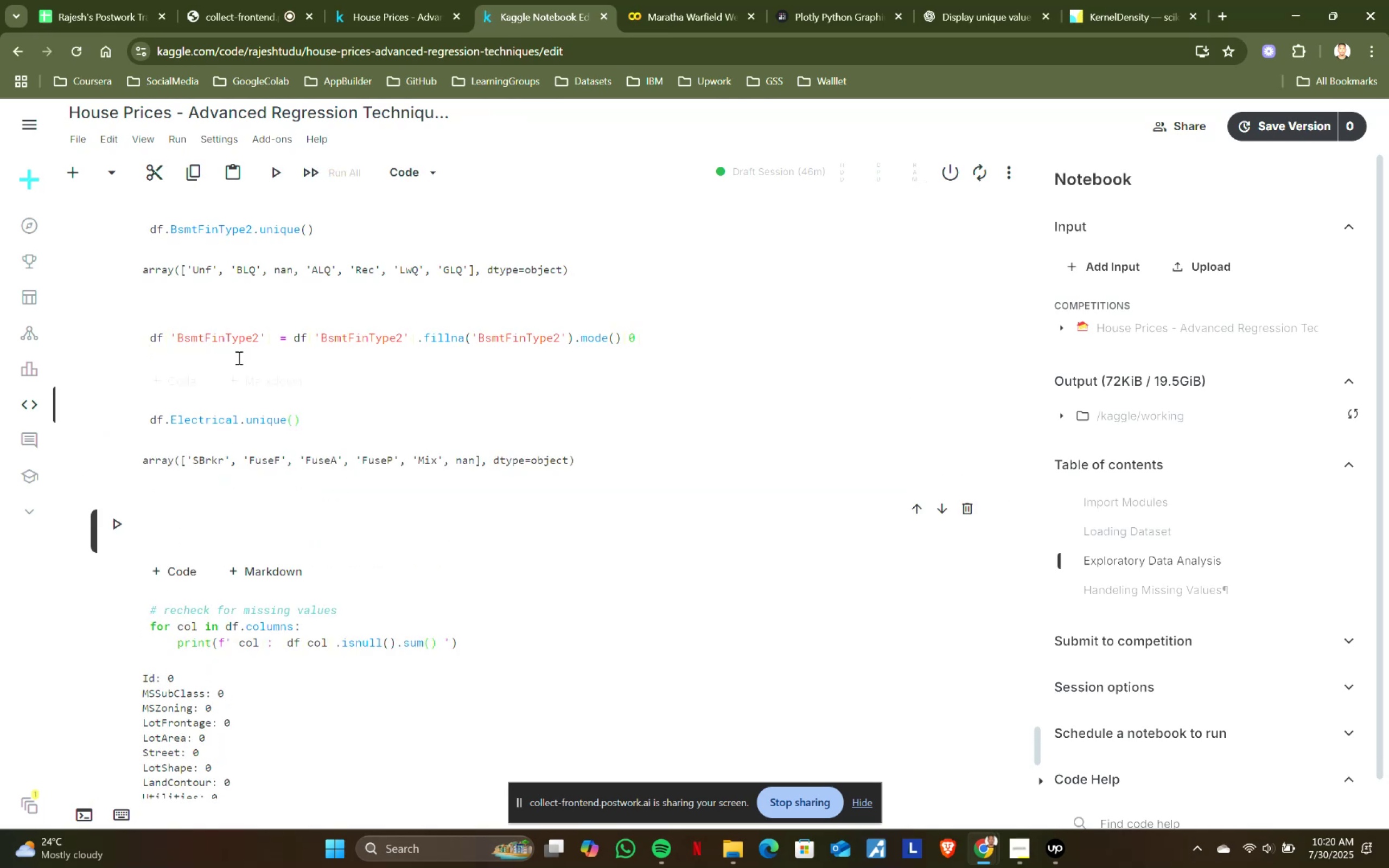 
left_click([246, 343])
 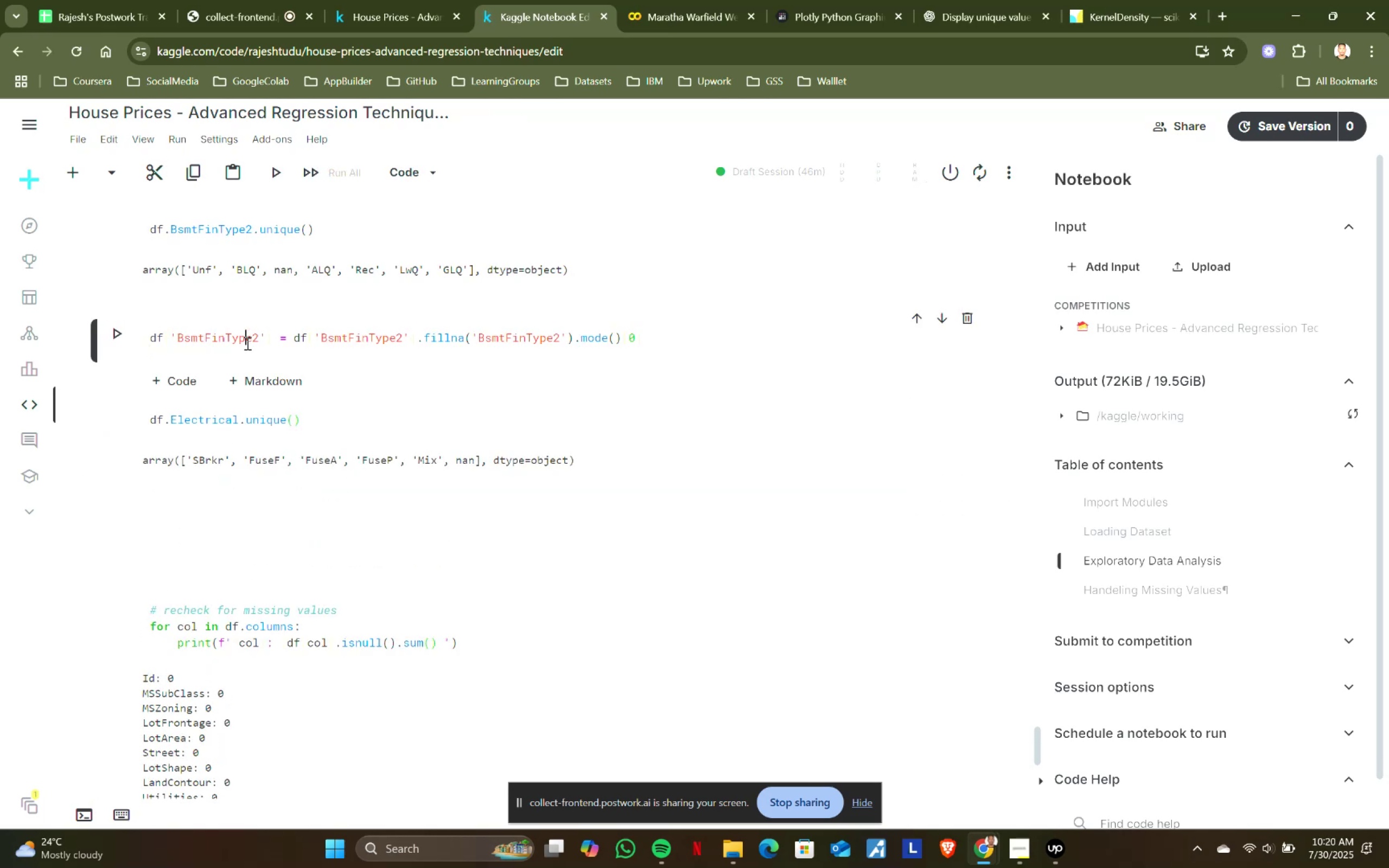 
key(Control+ControlLeft)
 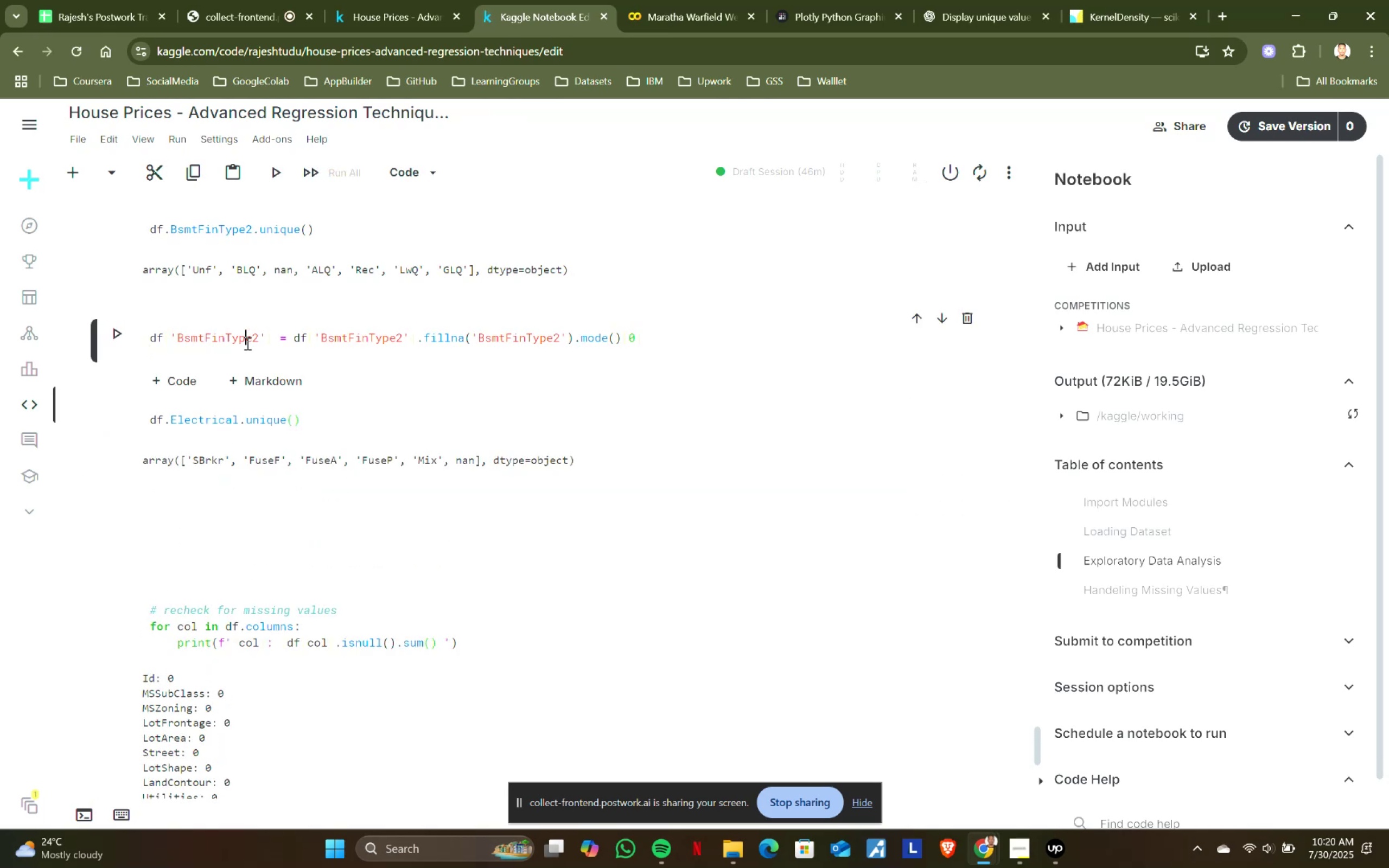 
key(Control+A)
 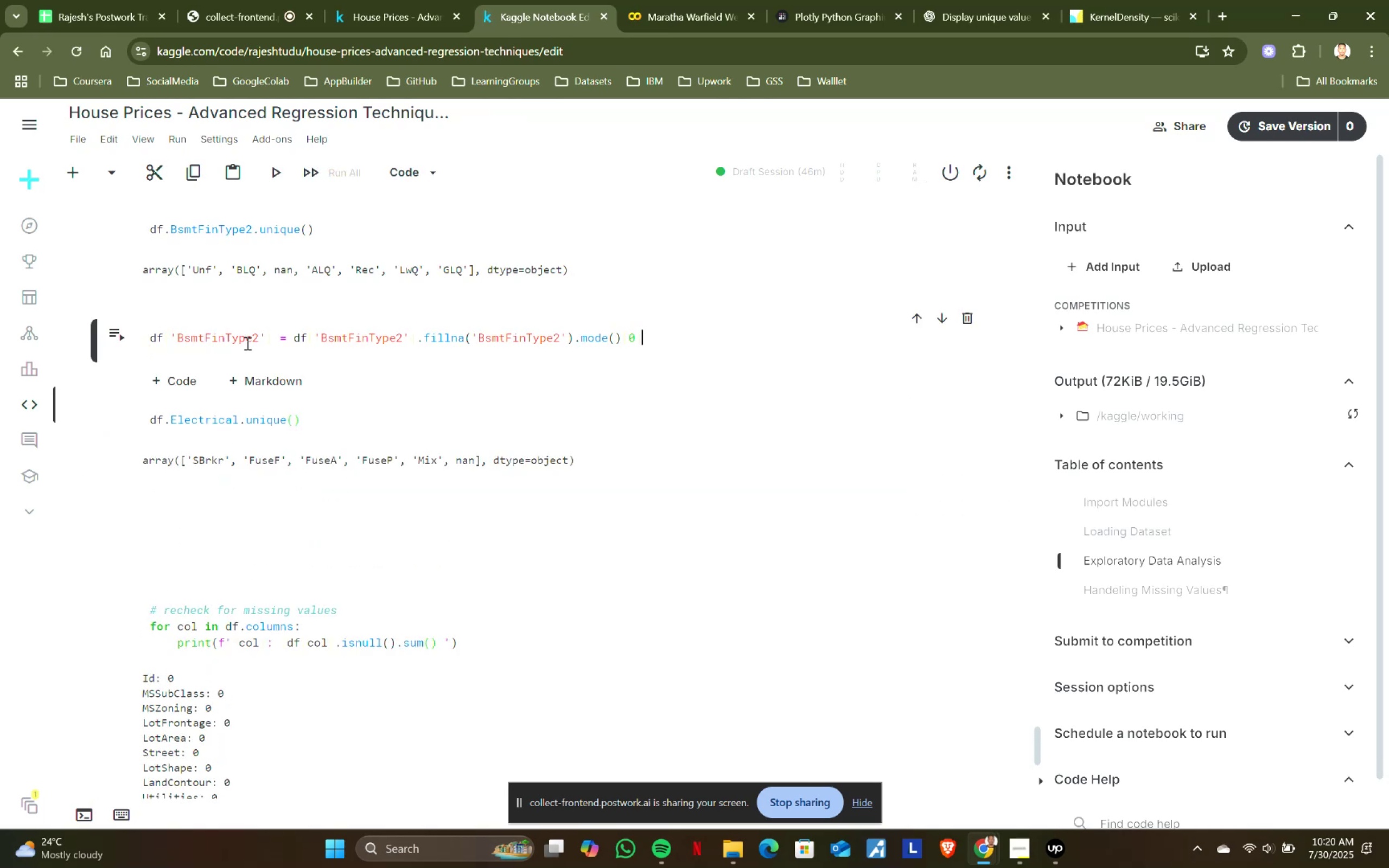 
key(Control+ControlLeft)
 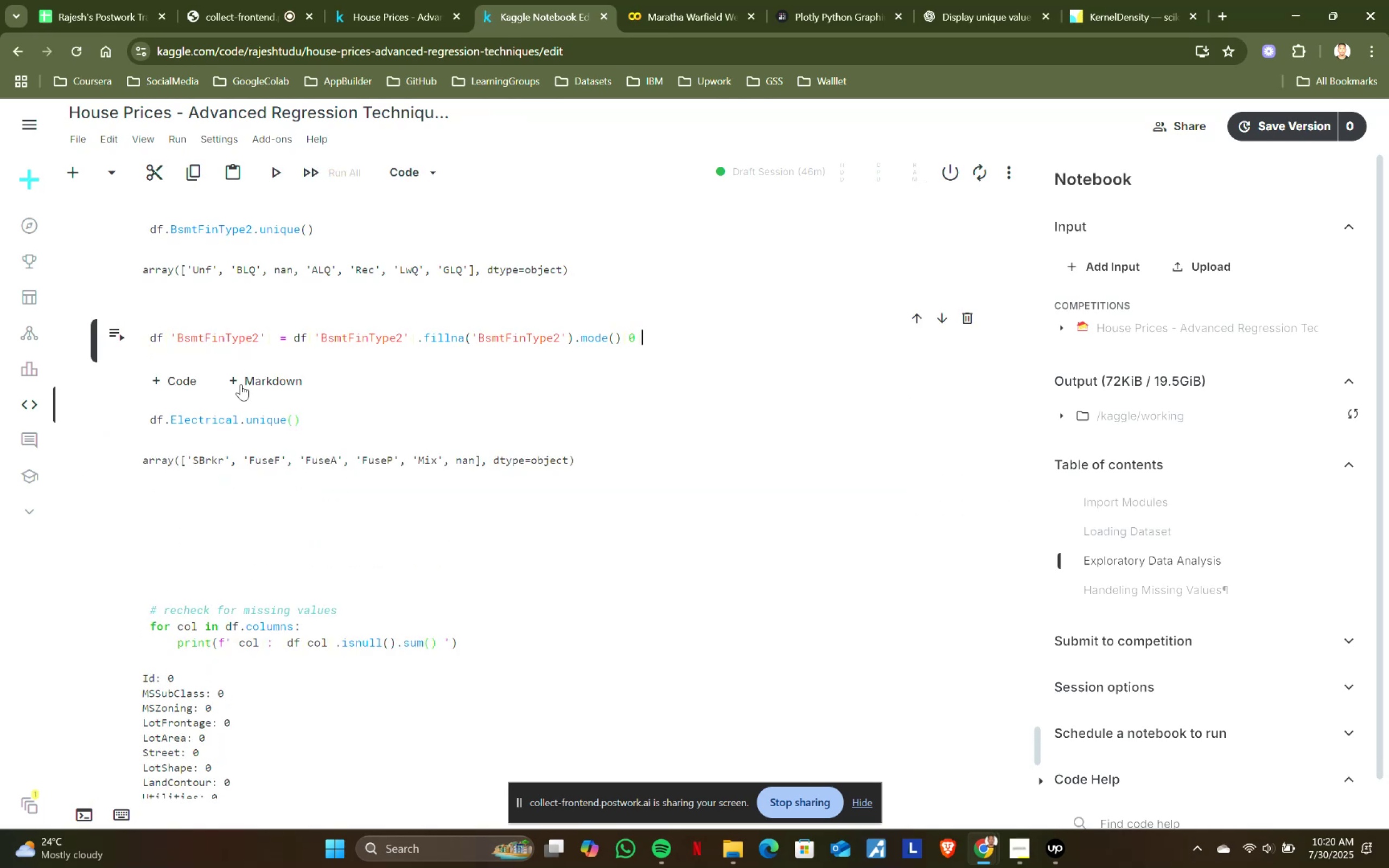 
key(Control+C)
 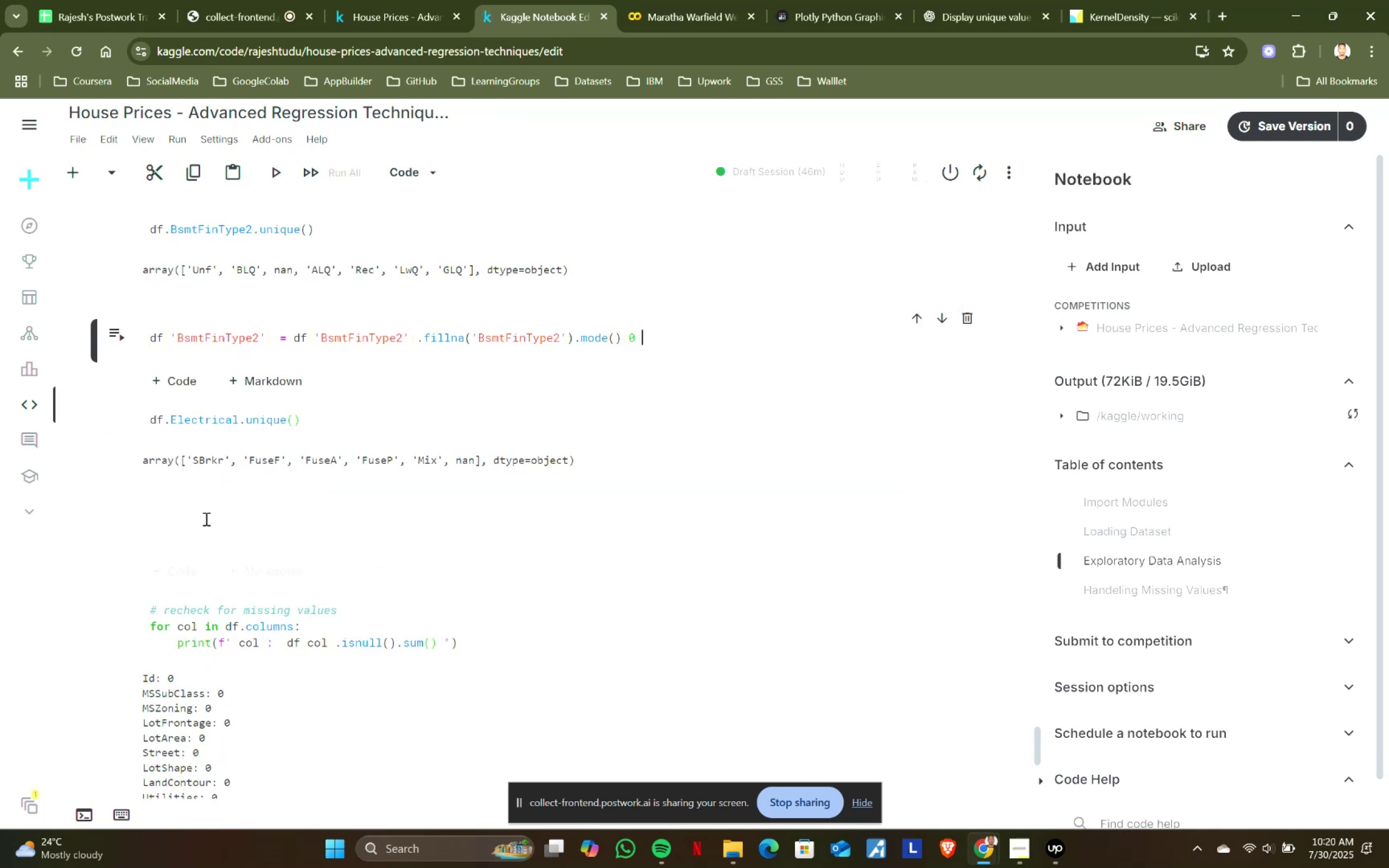 
left_click([205, 519])
 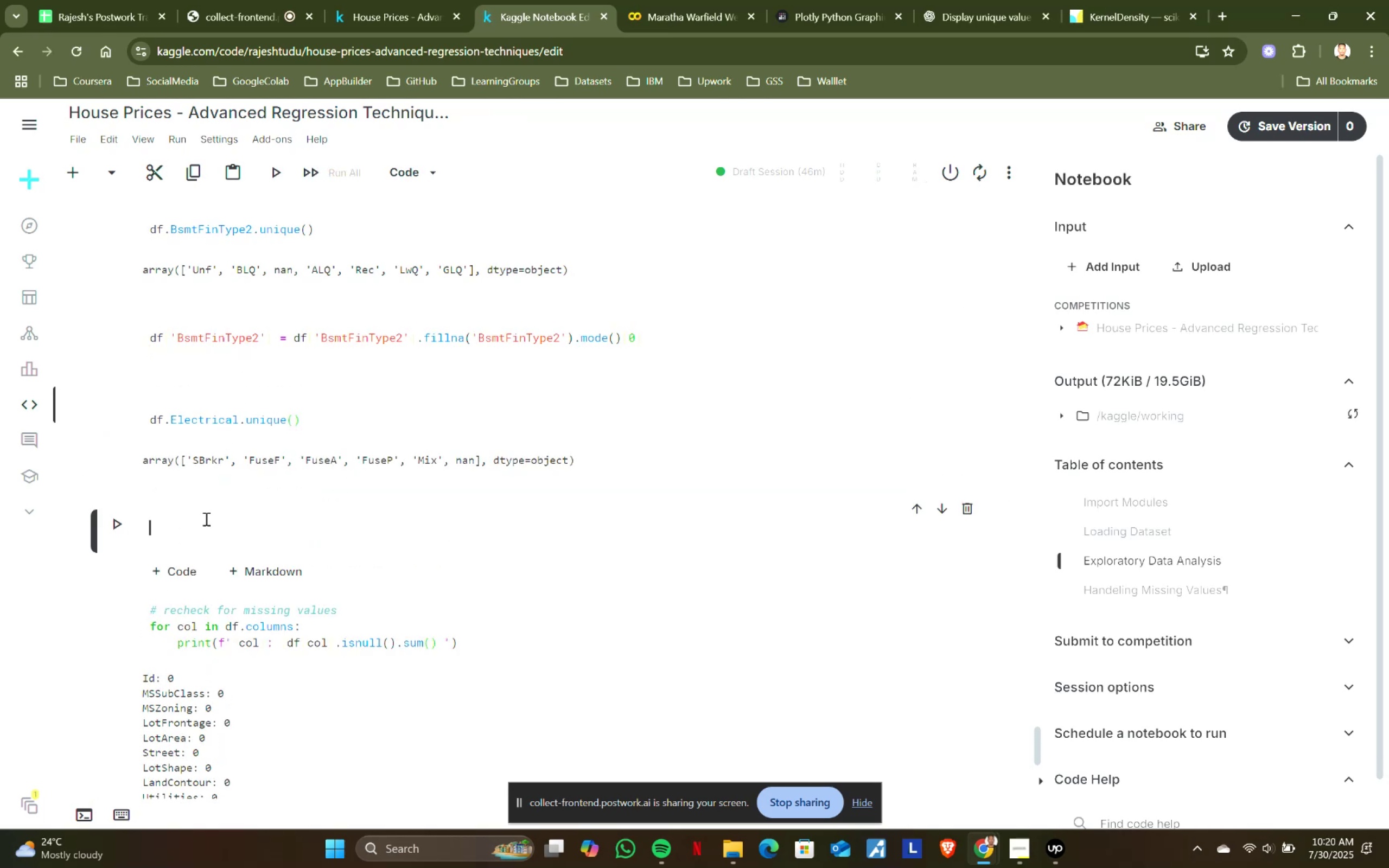 
key(Control+ControlLeft)
 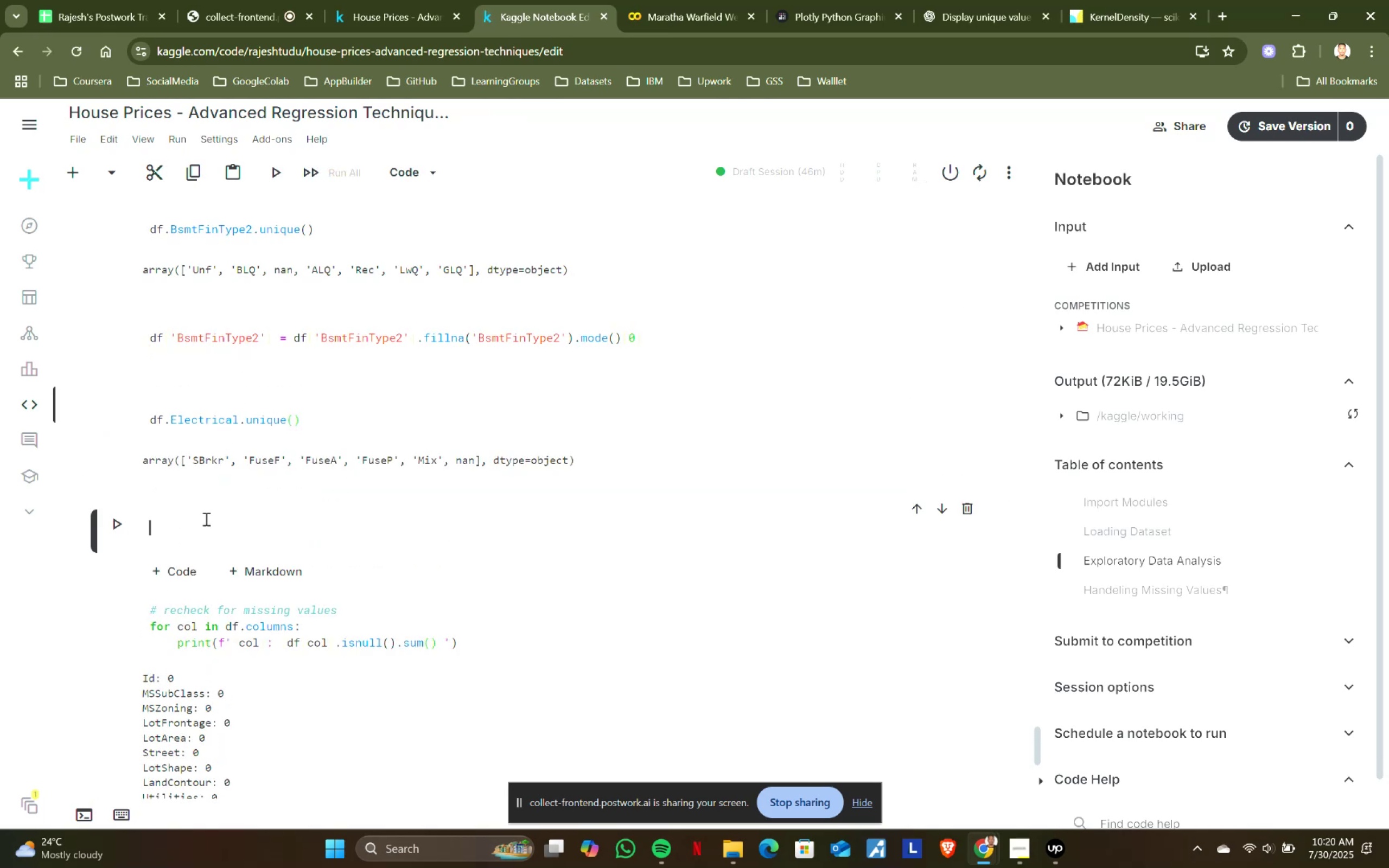 
key(Control+V)
 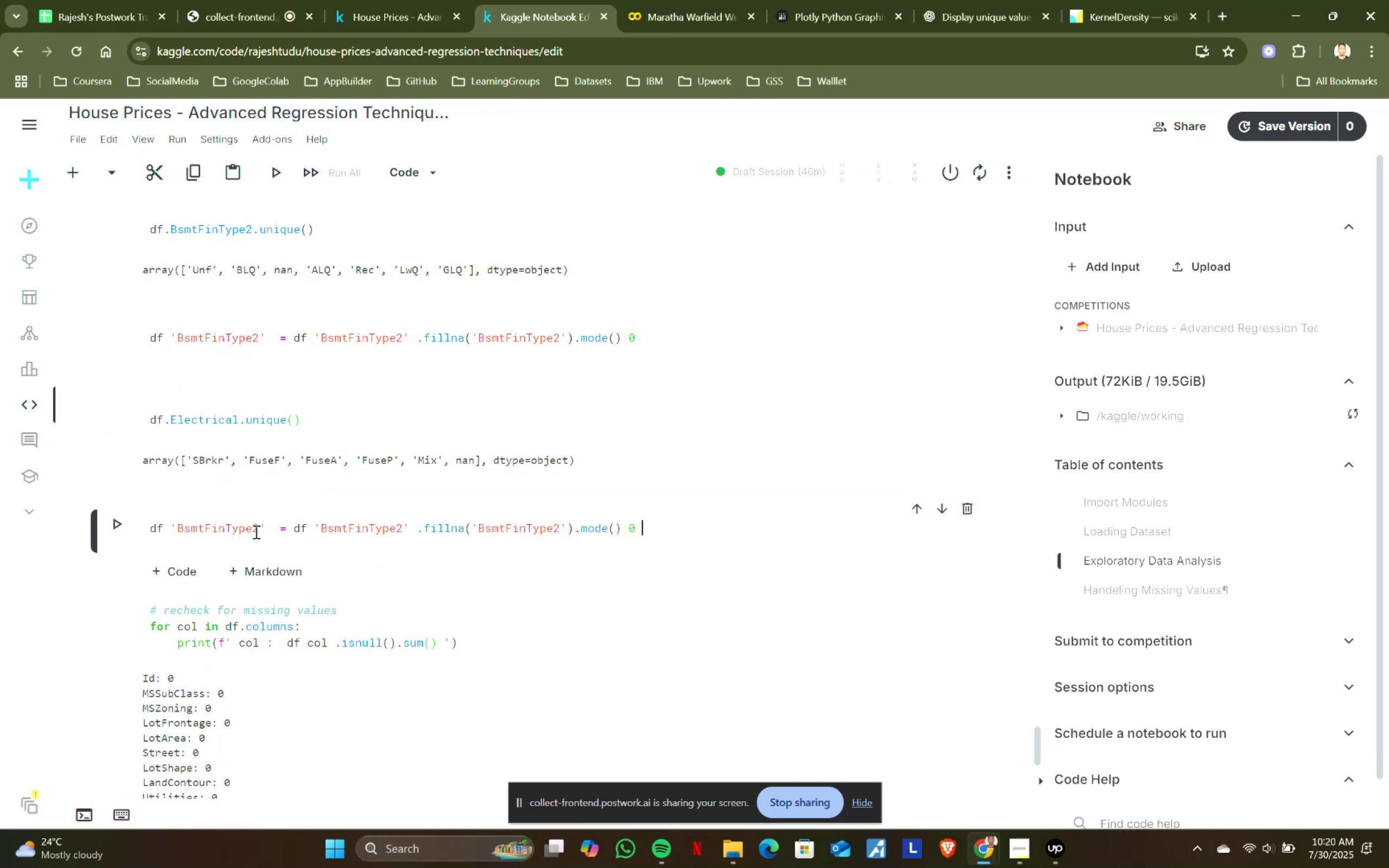 
left_click([260, 527])
 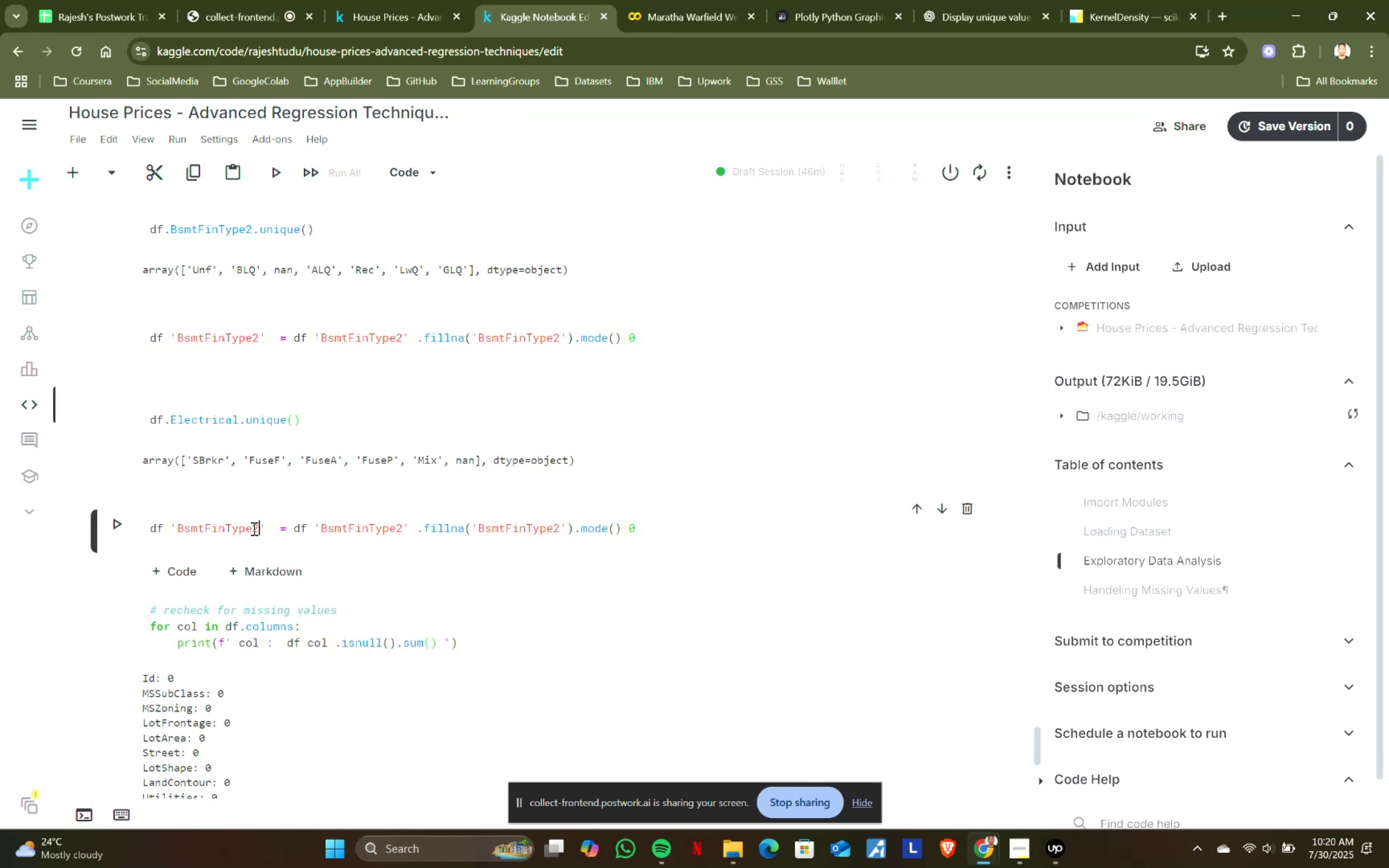 
hold_key(key=ShiftLeft, duration=0.54)
left_click([181, 527])
 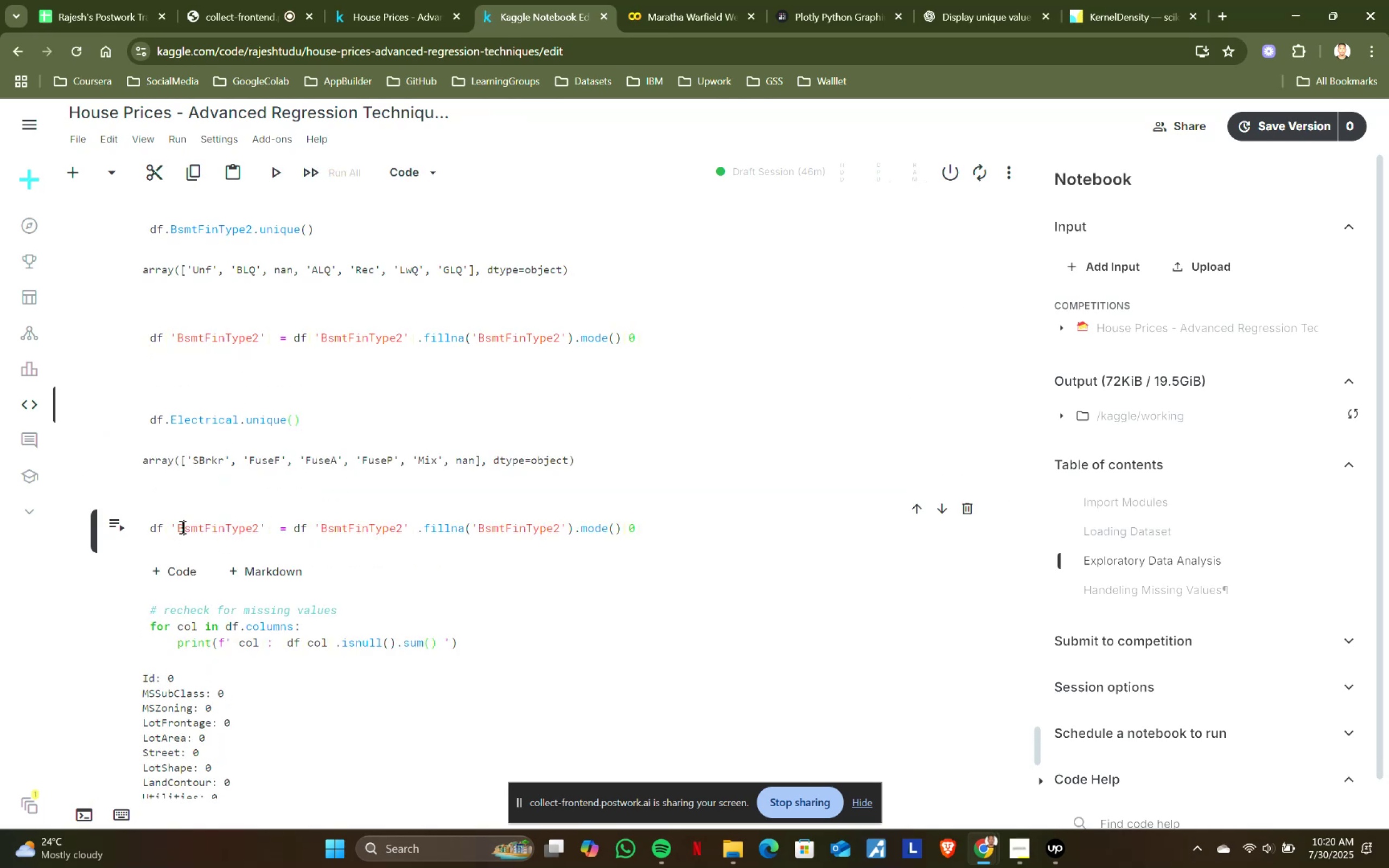 
hold_key(key=ShiftLeft, duration=0.33)
 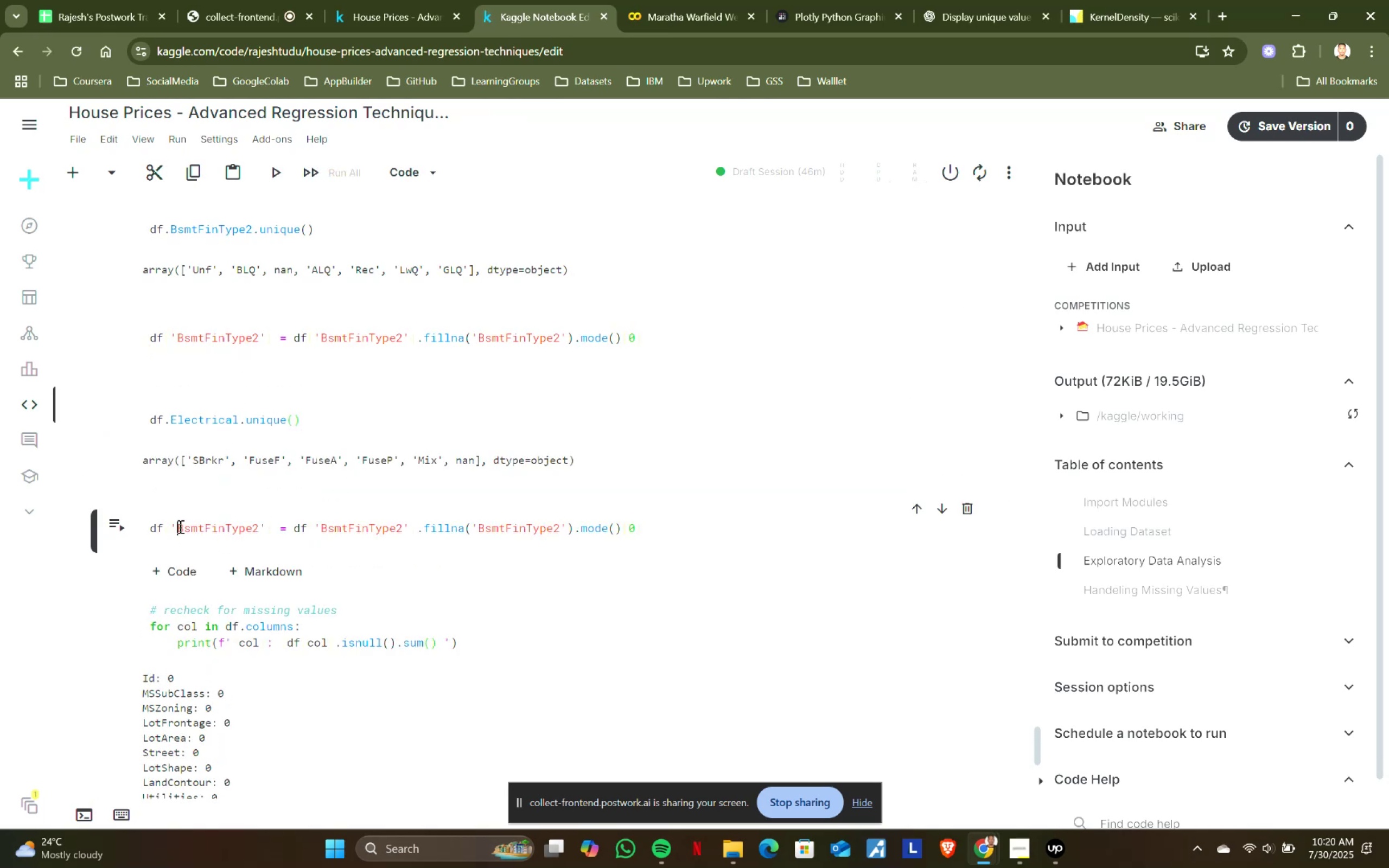 
left_click([179, 526])
 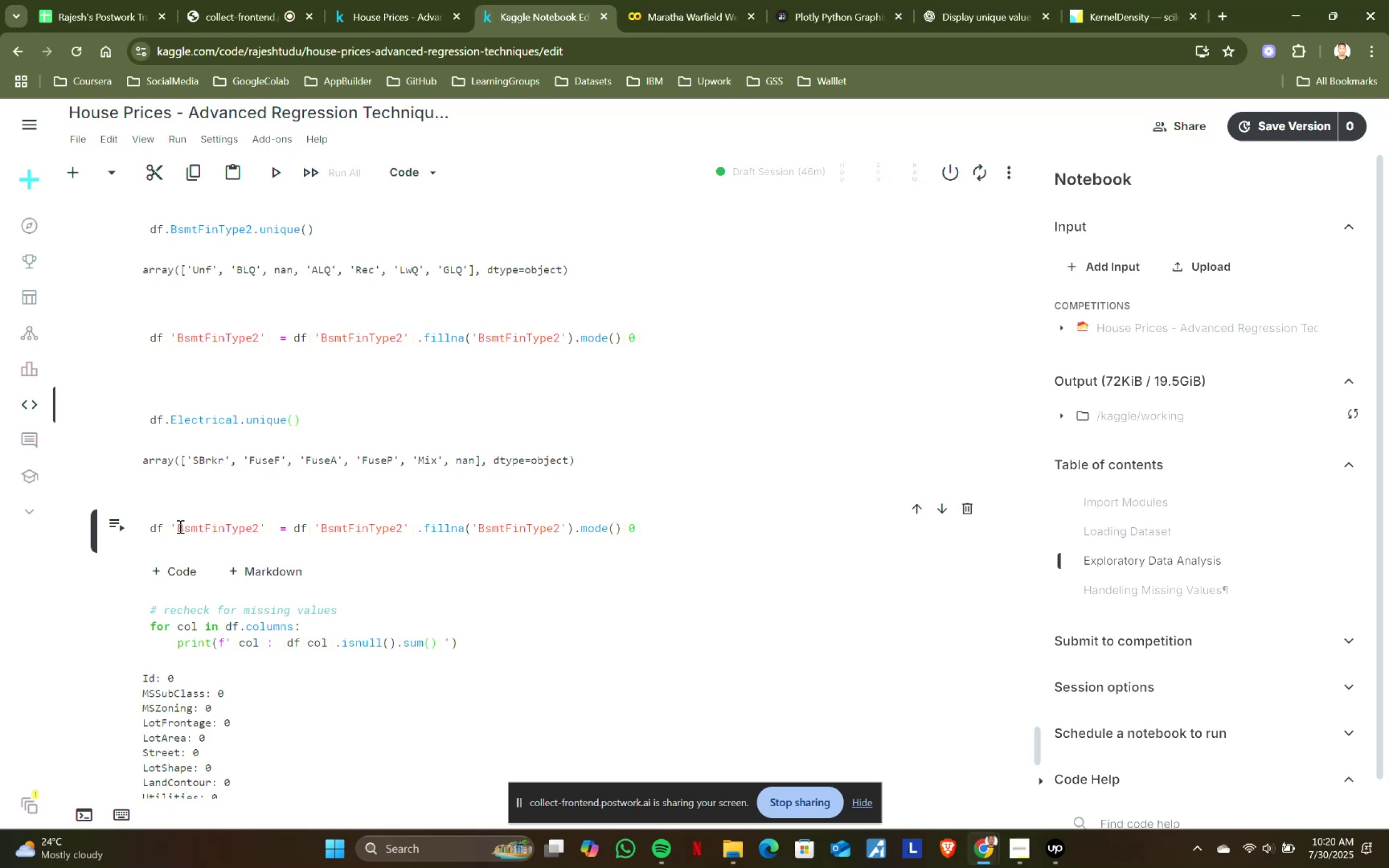 
key(Meta+V)
 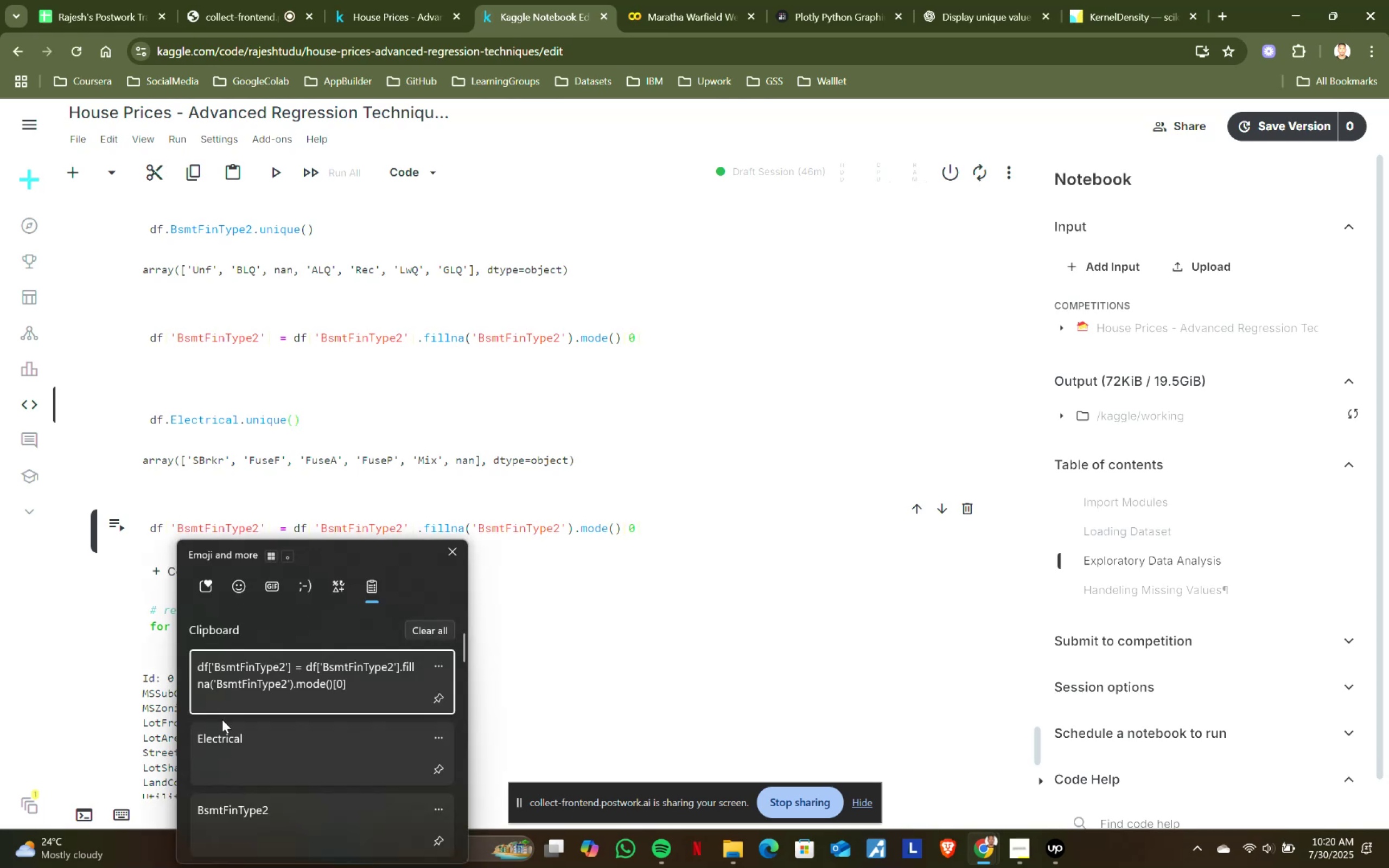 
left_click([224, 730])
 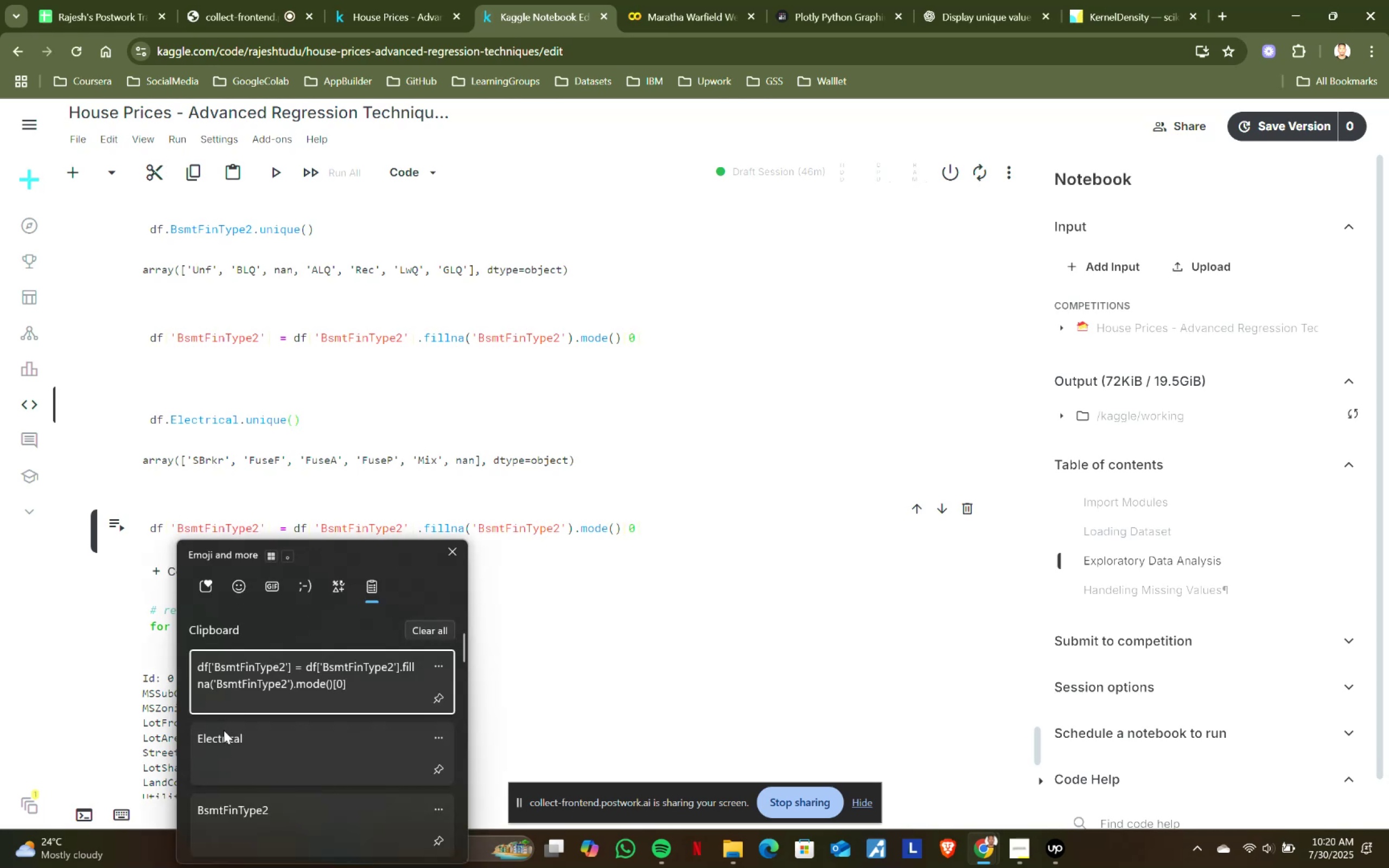 
key(Control+ControlLeft)
 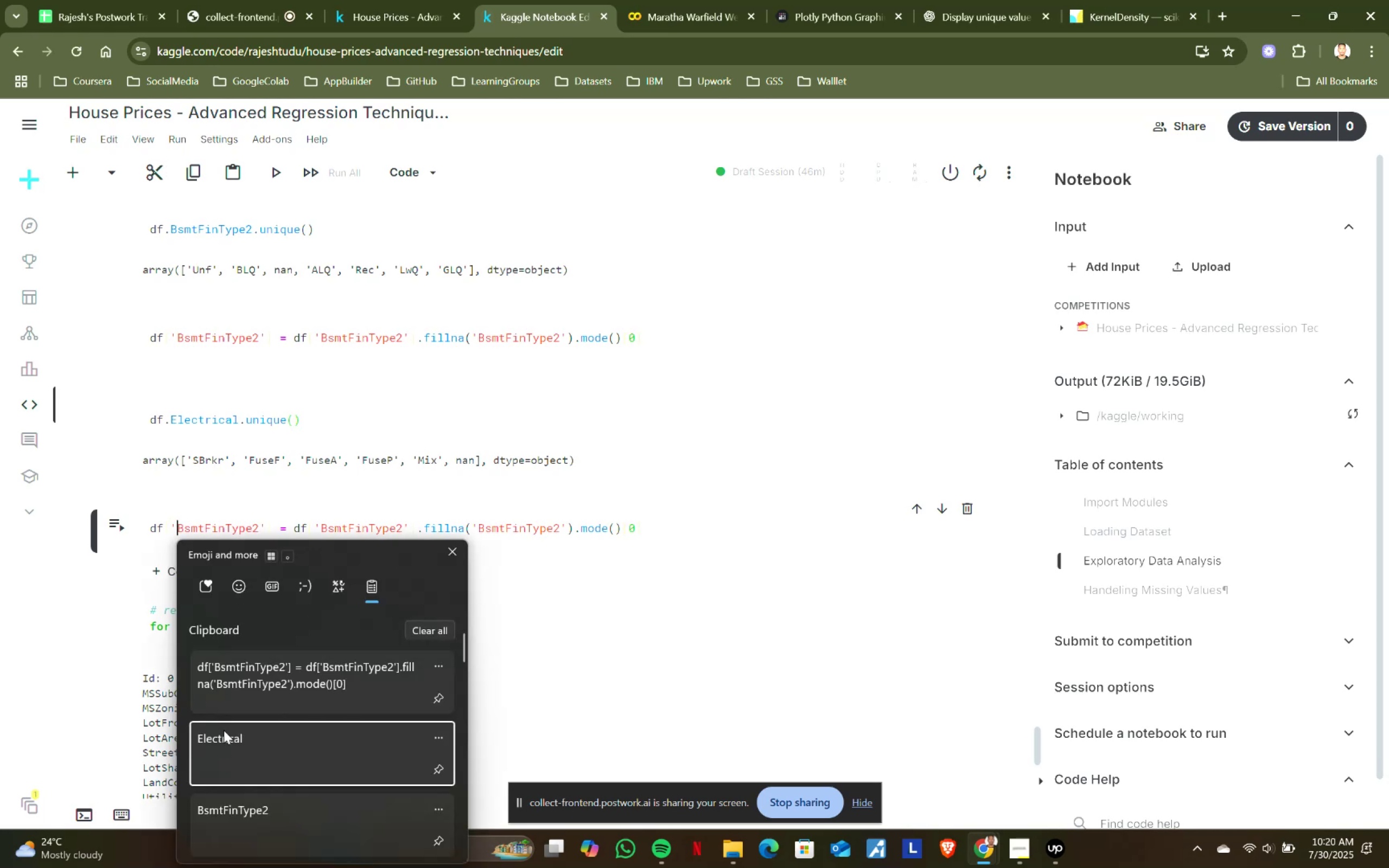 
key(Control+V)
 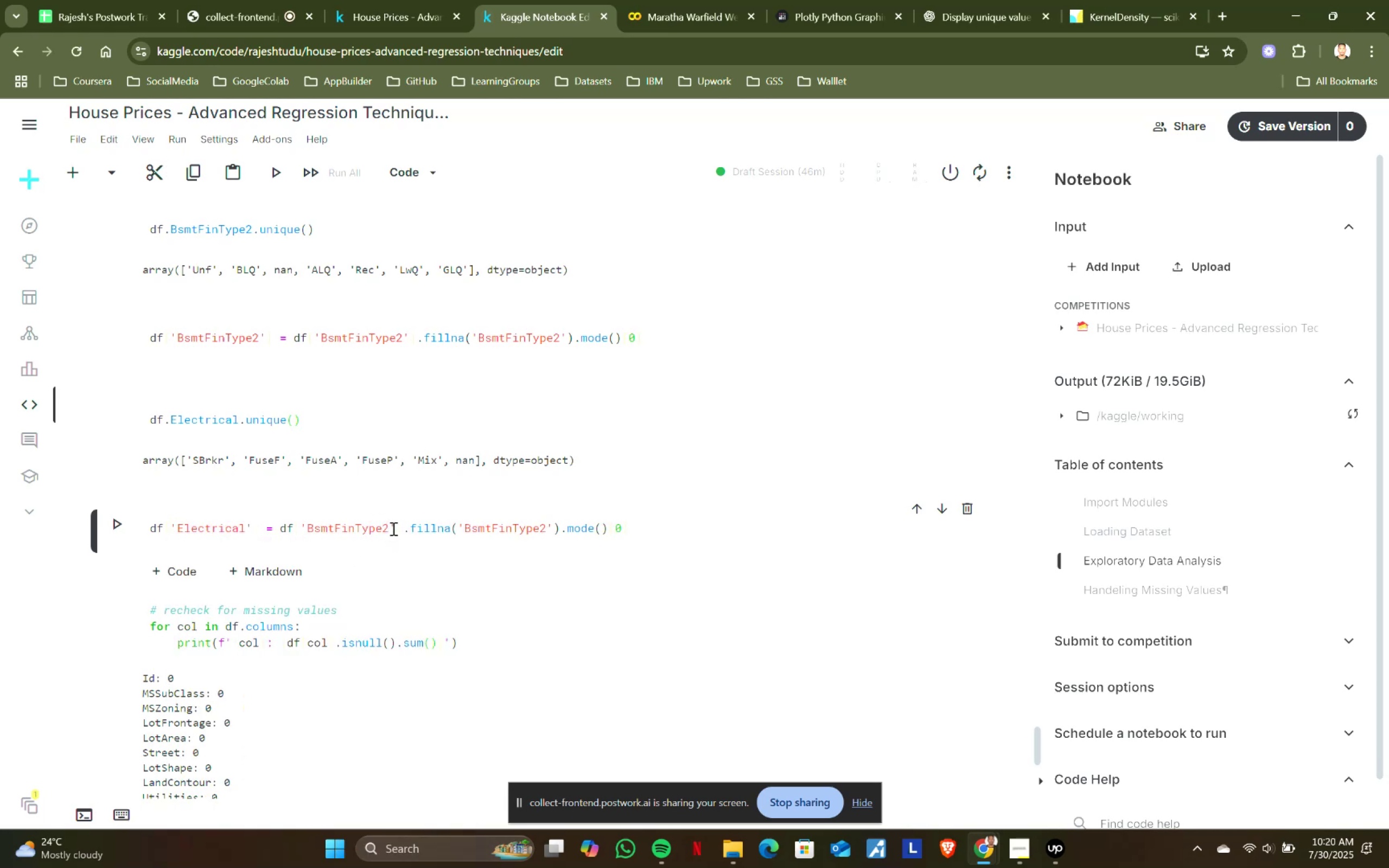 
left_click([391, 527])
 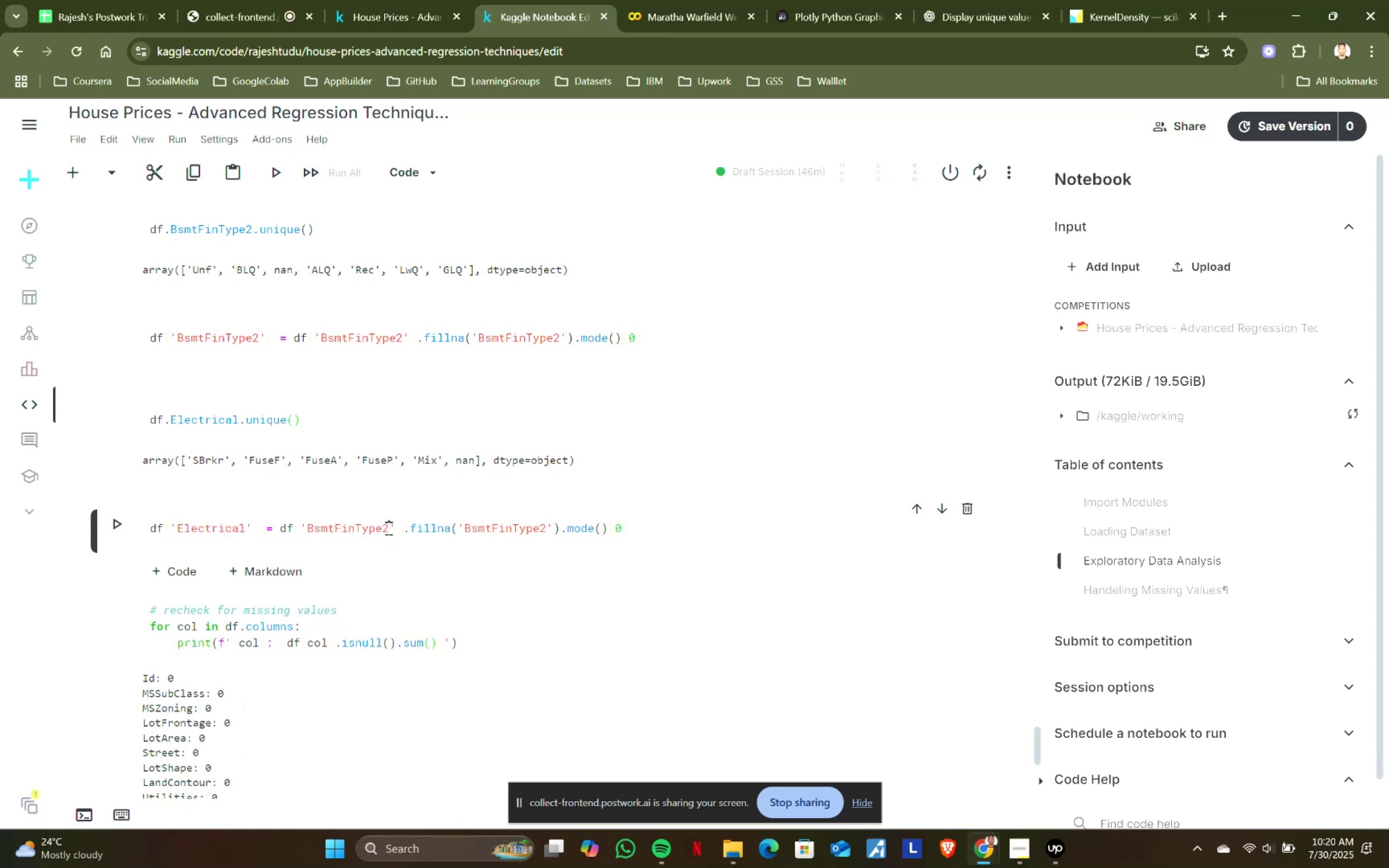 
hold_key(key=ShiftLeft, duration=0.62)
left_click([306, 526])
 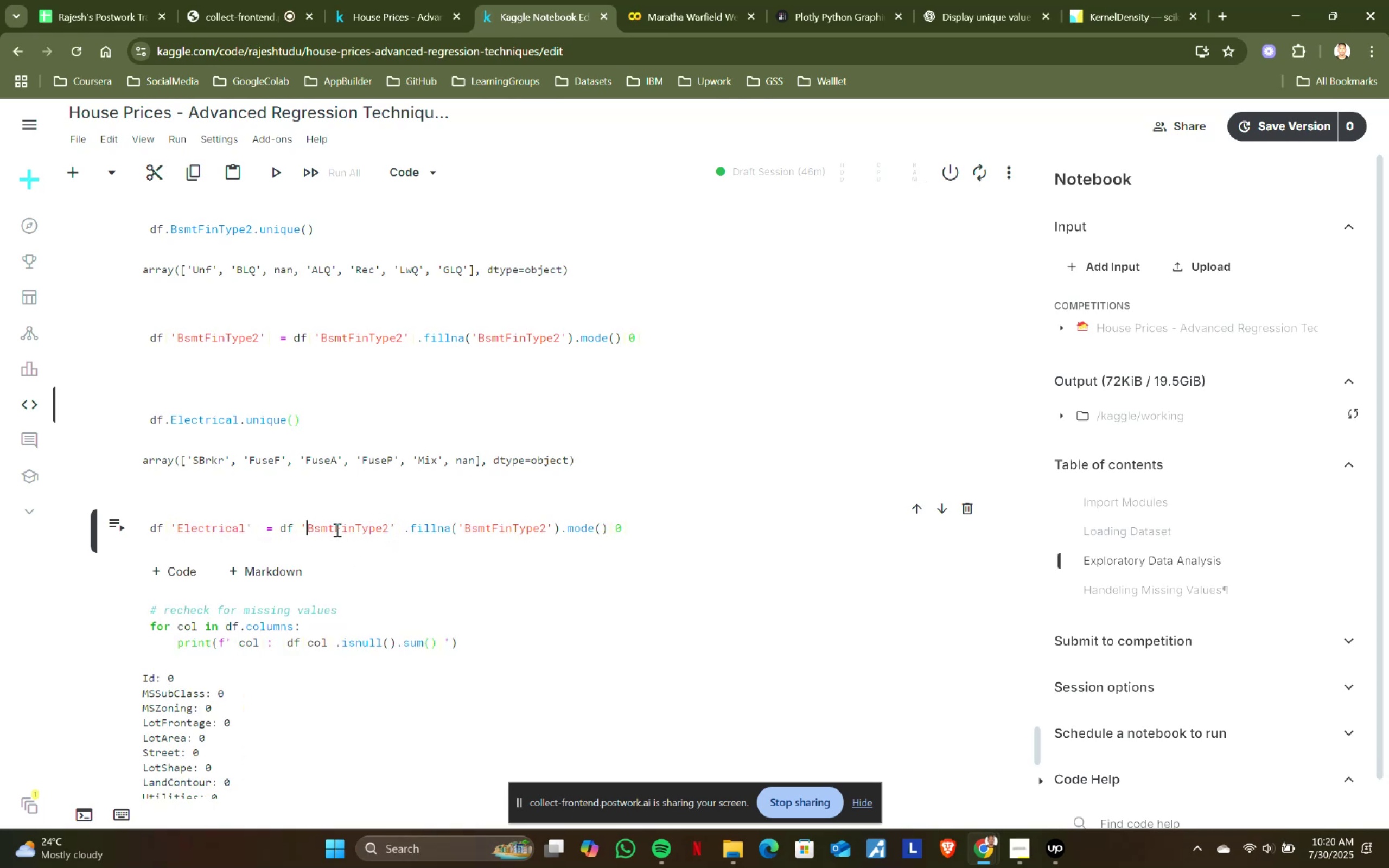 
key(Control+V)
 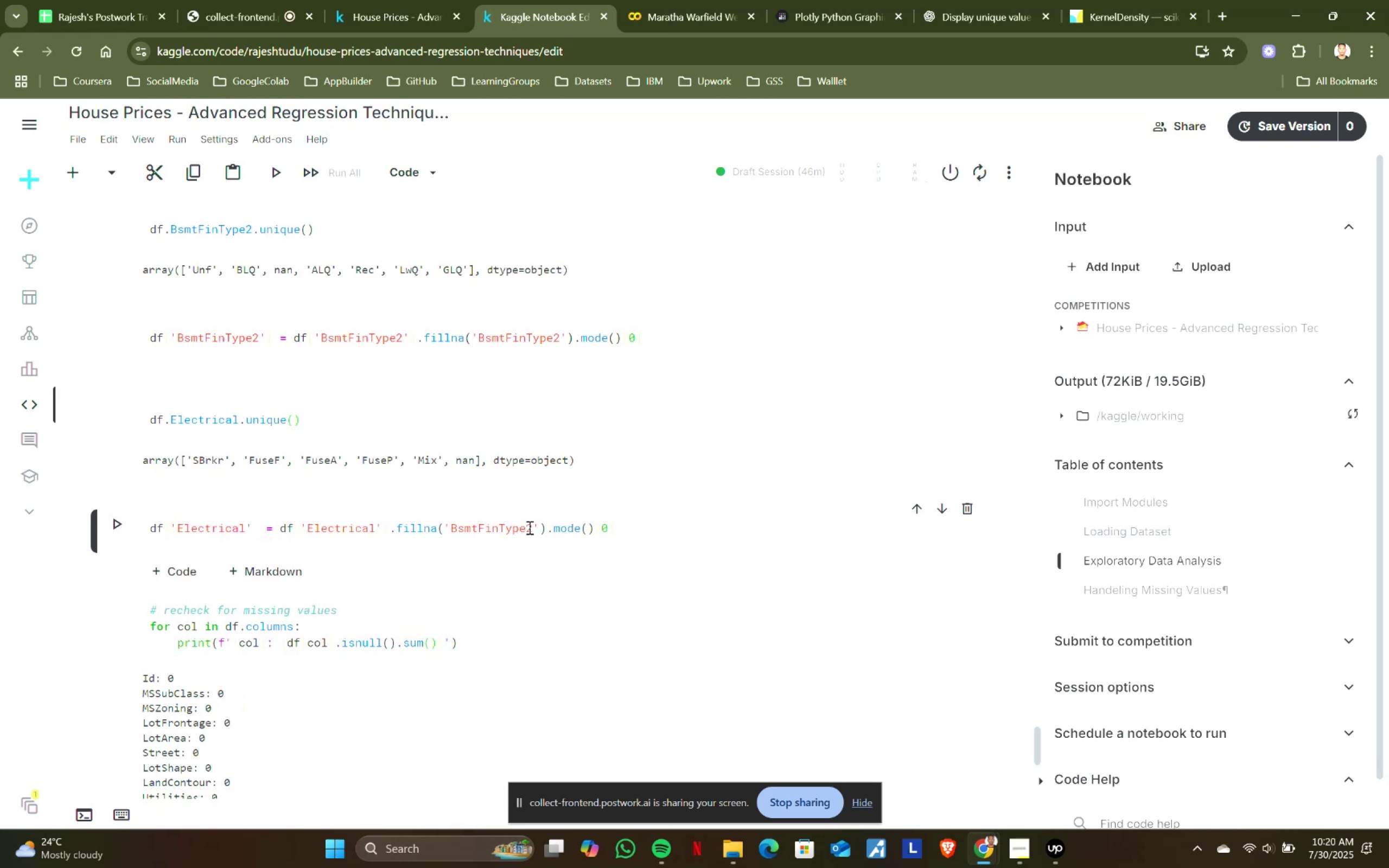 
left_click([531, 526])
 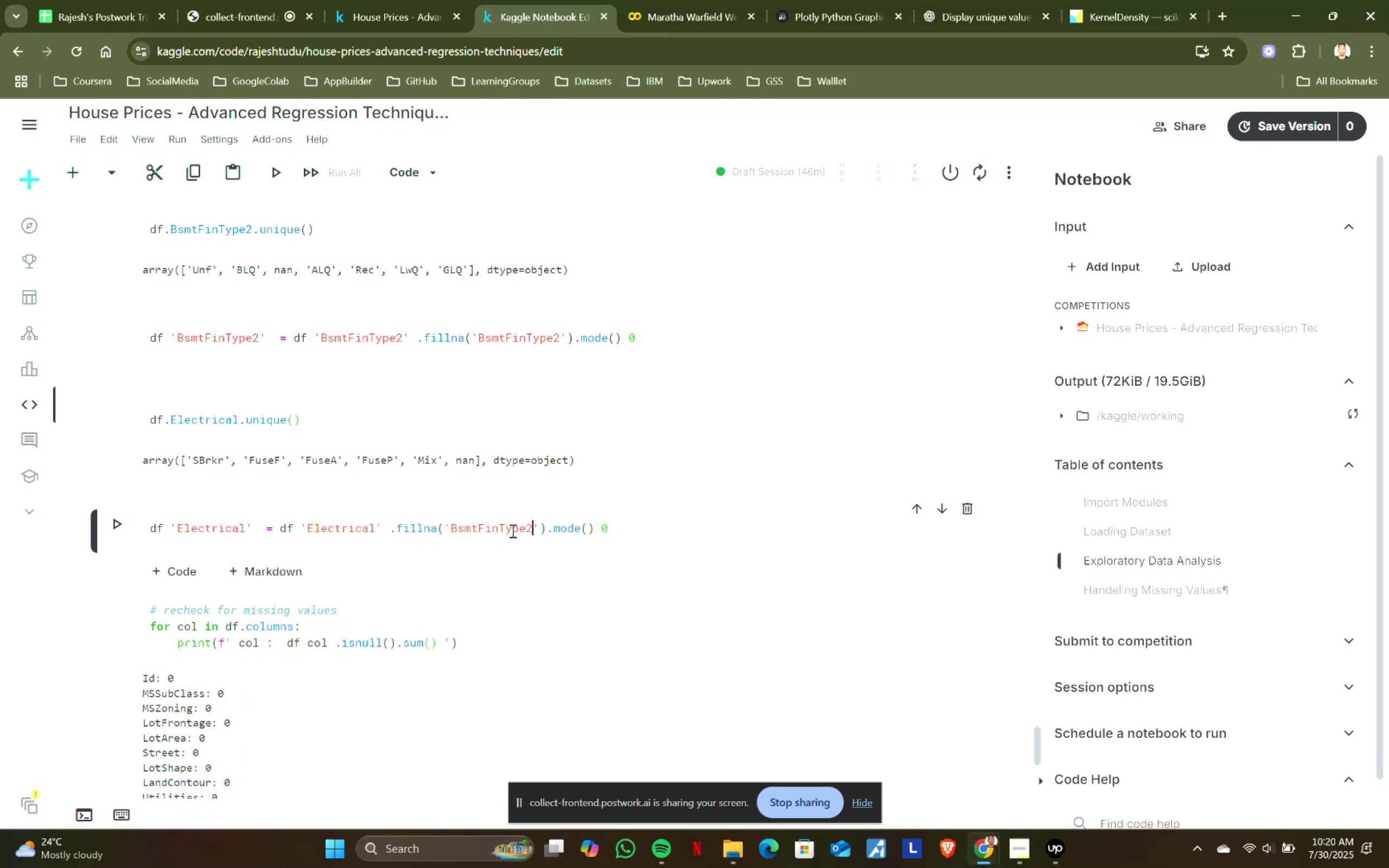 
hold_key(key=ShiftLeft, duration=0.55)
 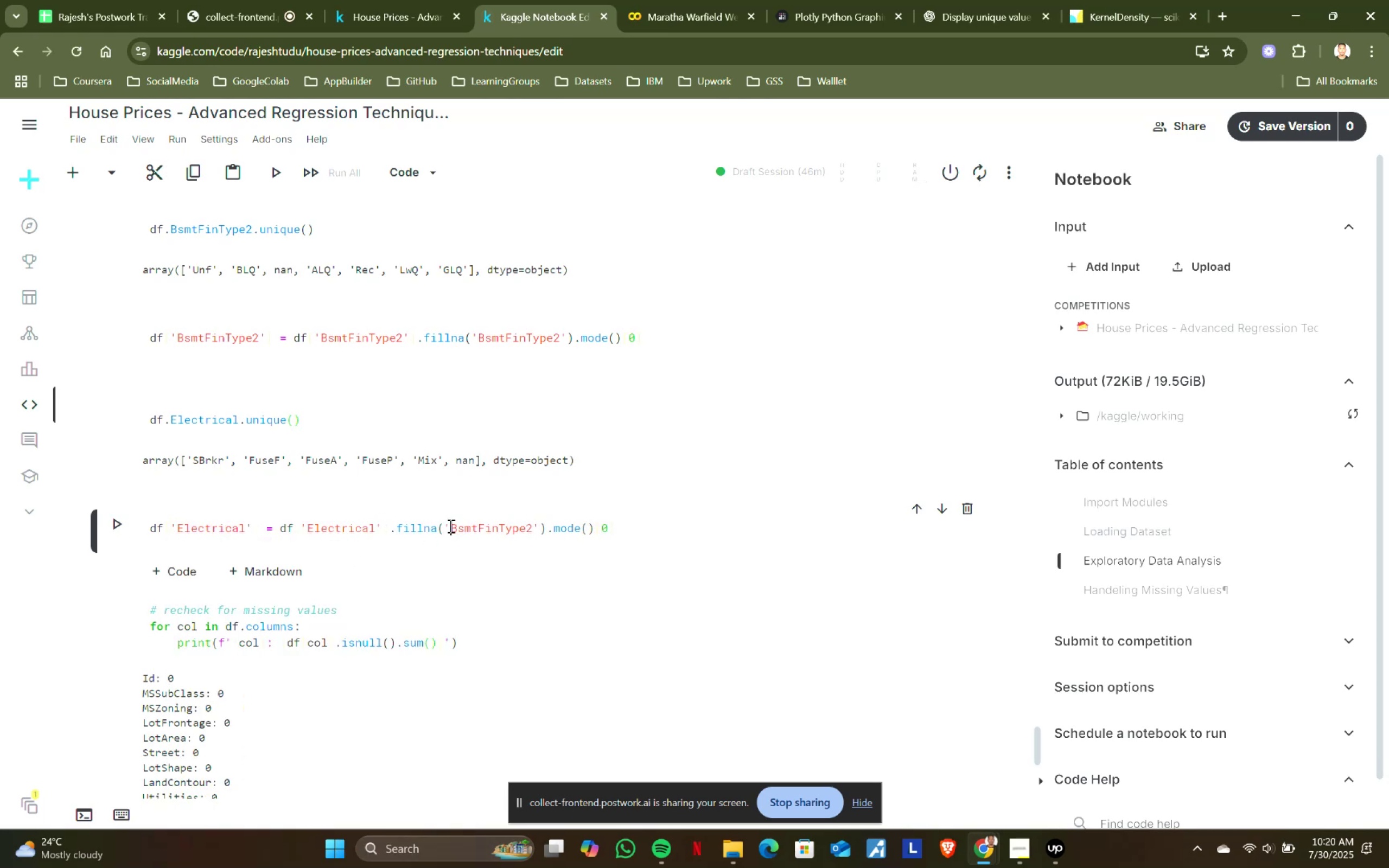 
left_click([450, 526])
 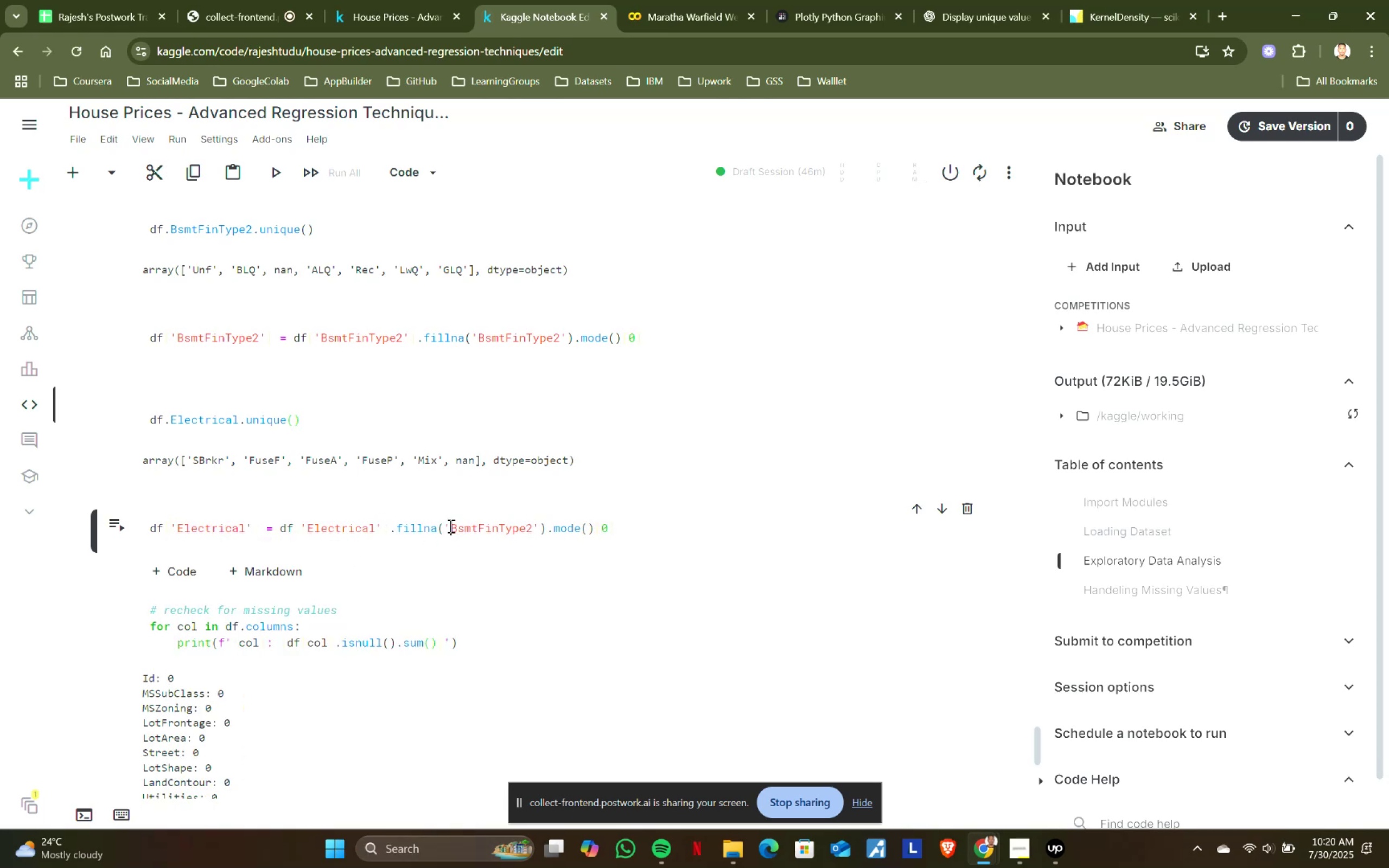 
key(Control+Shift+ControlLeft)
 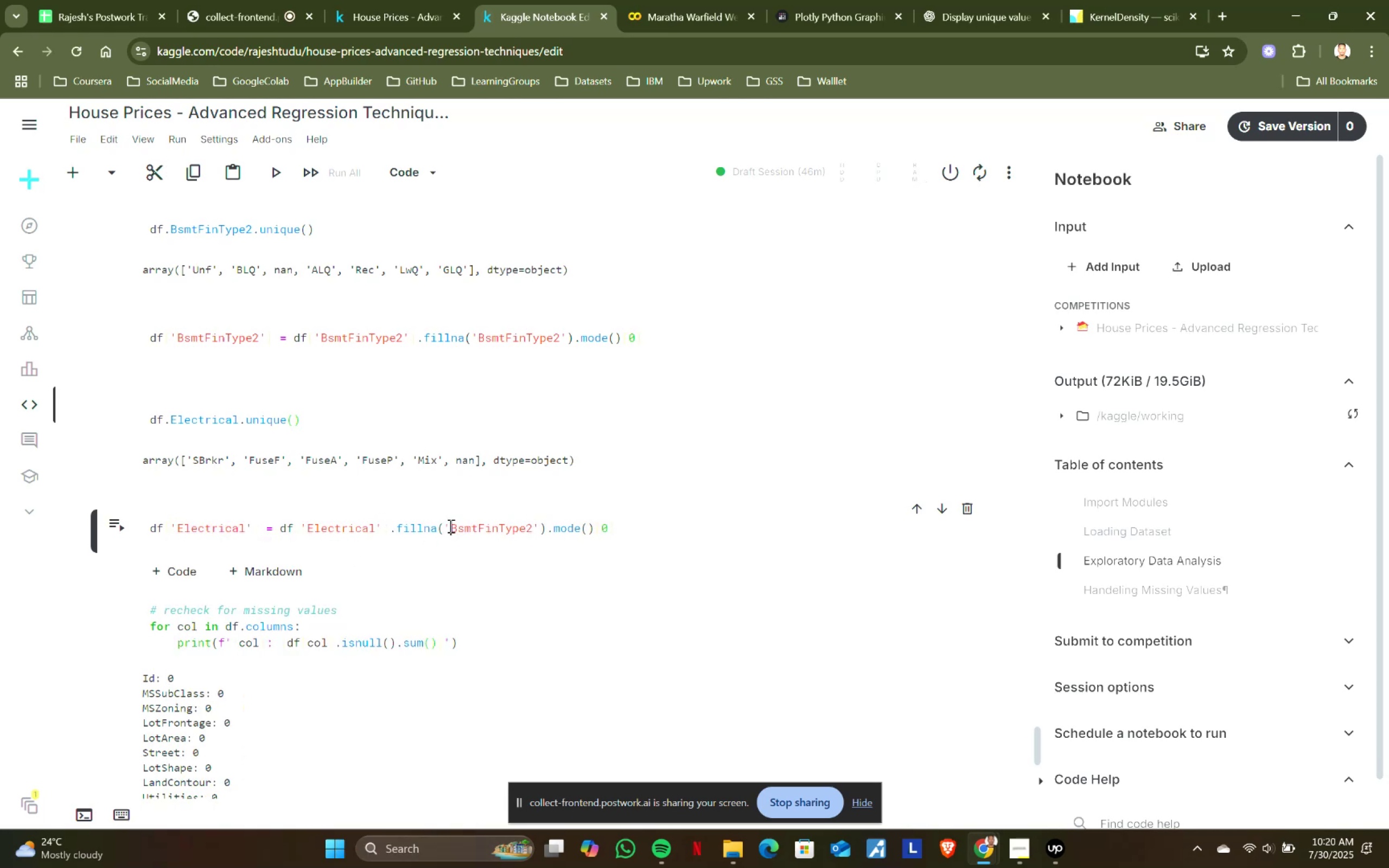 
key(Control+Shift+V)
 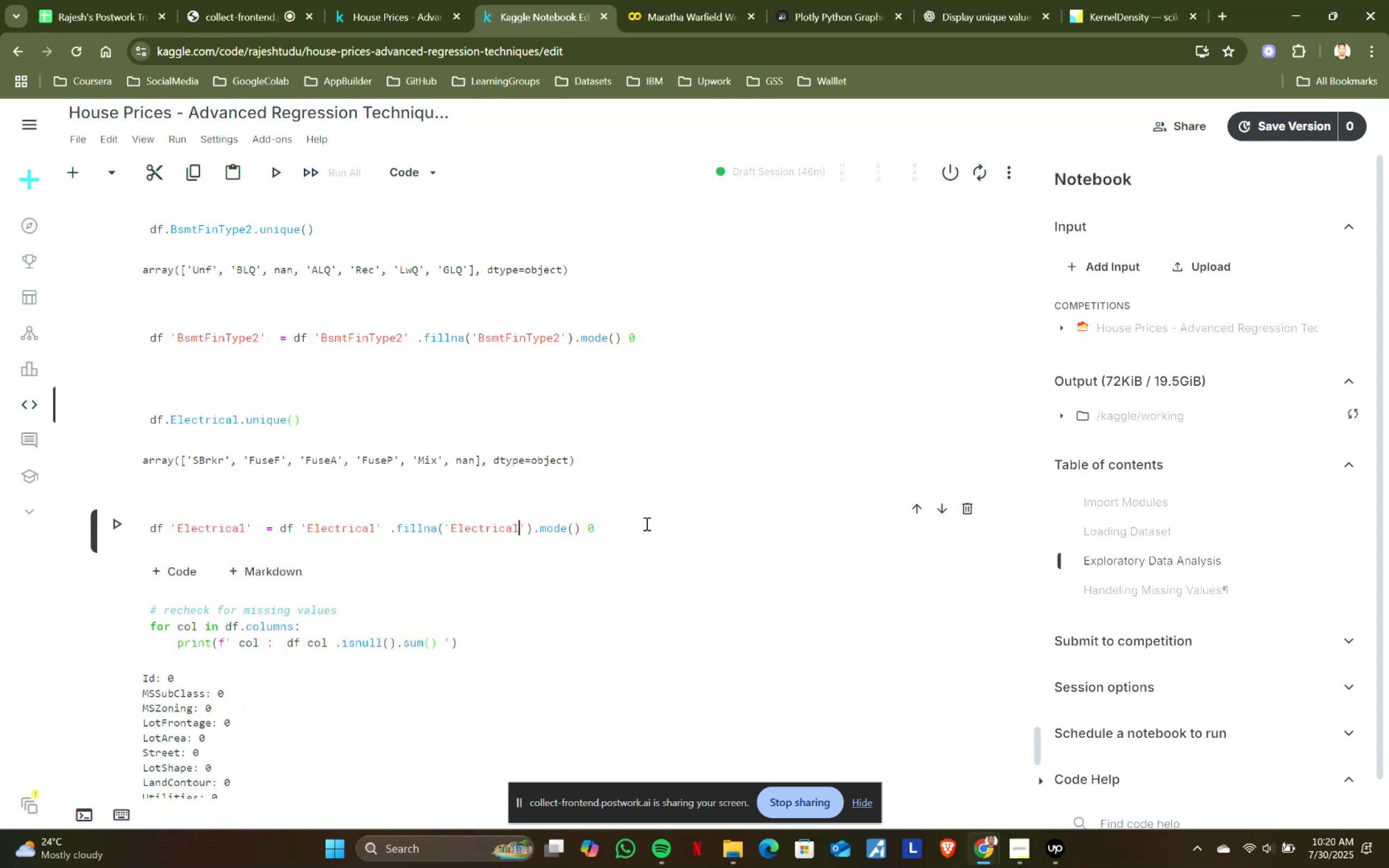 
left_click([646, 524])
 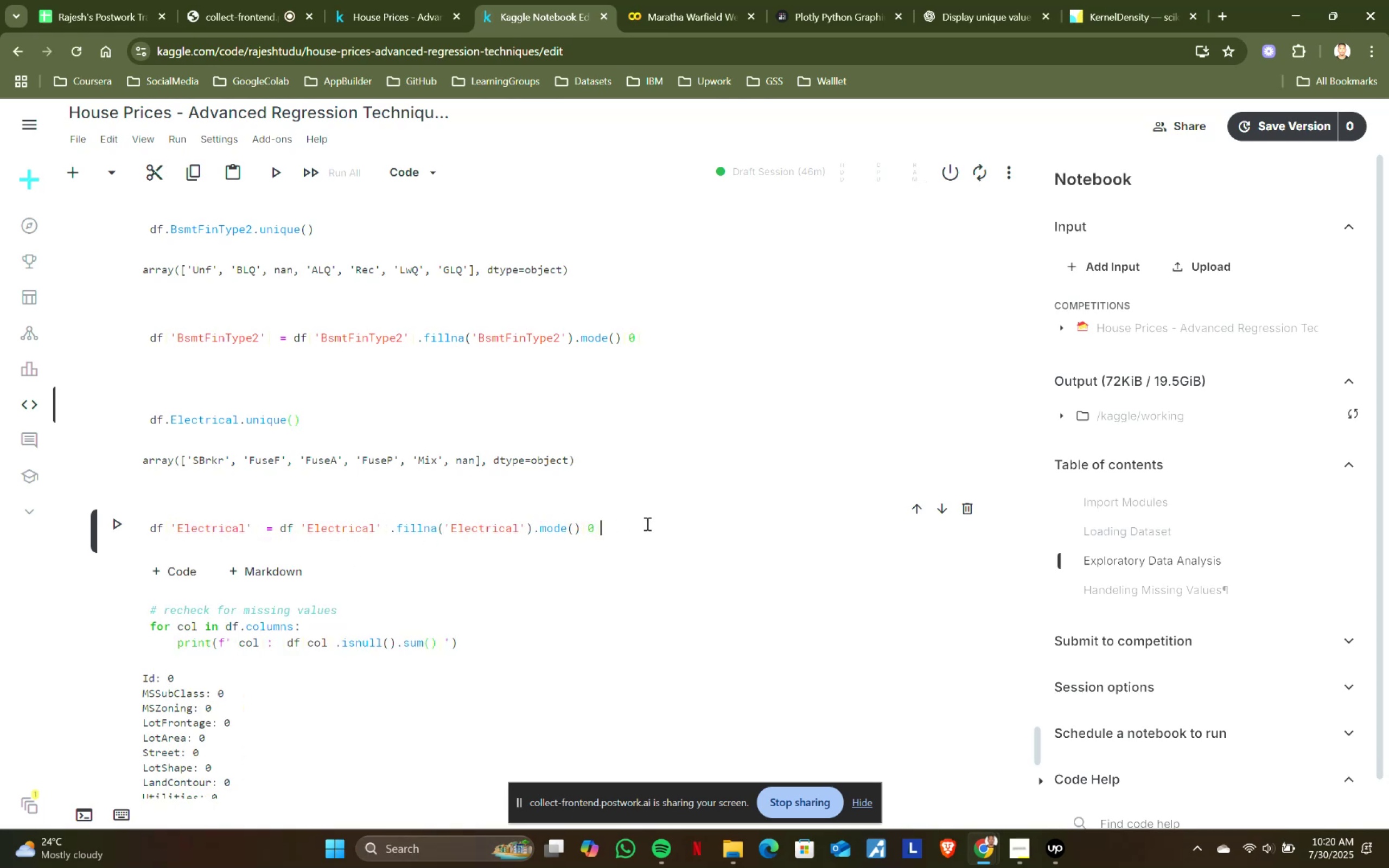 
key(Control+Shift+ShiftRight)
 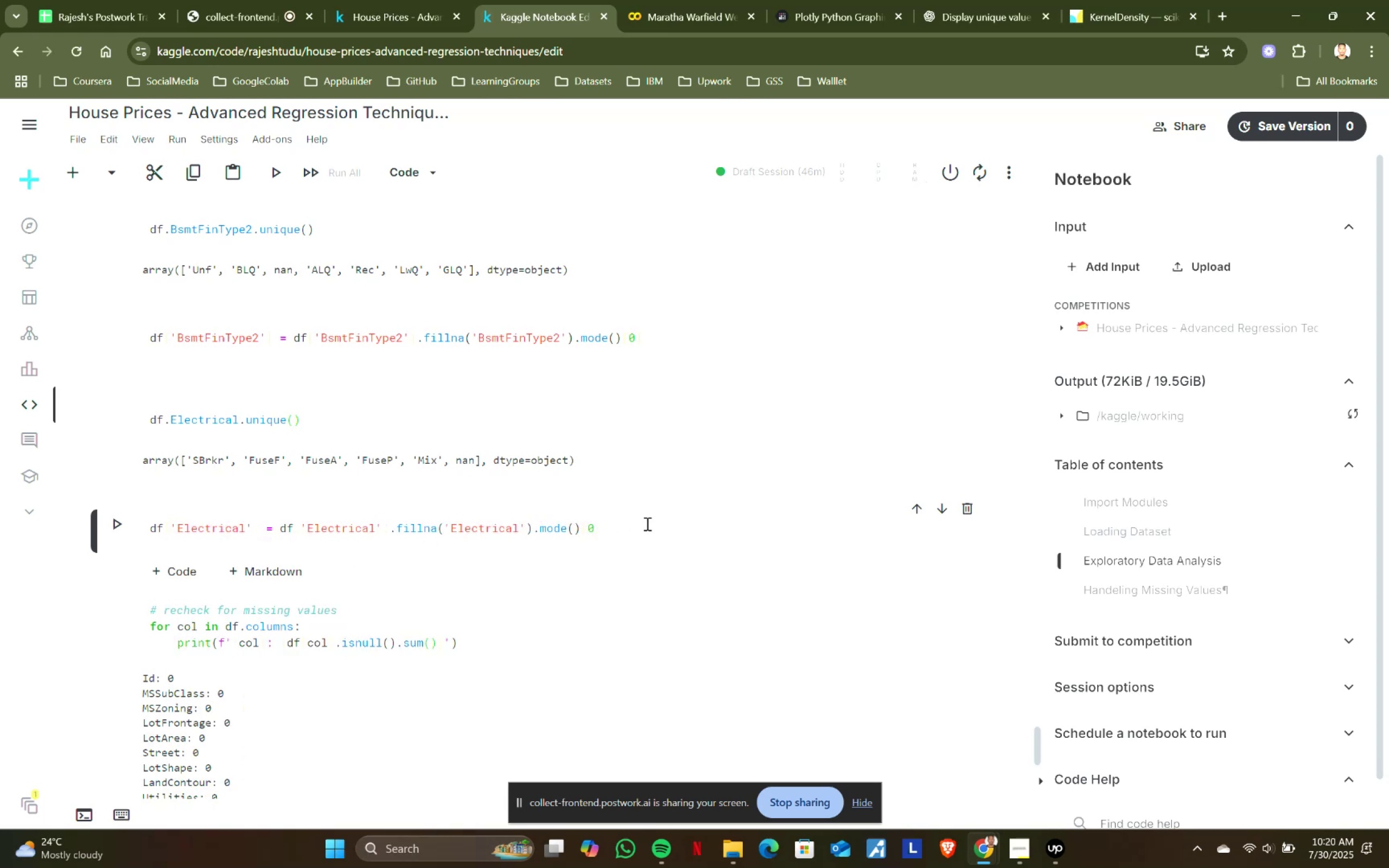 
key(Control+Shift+Enter)
 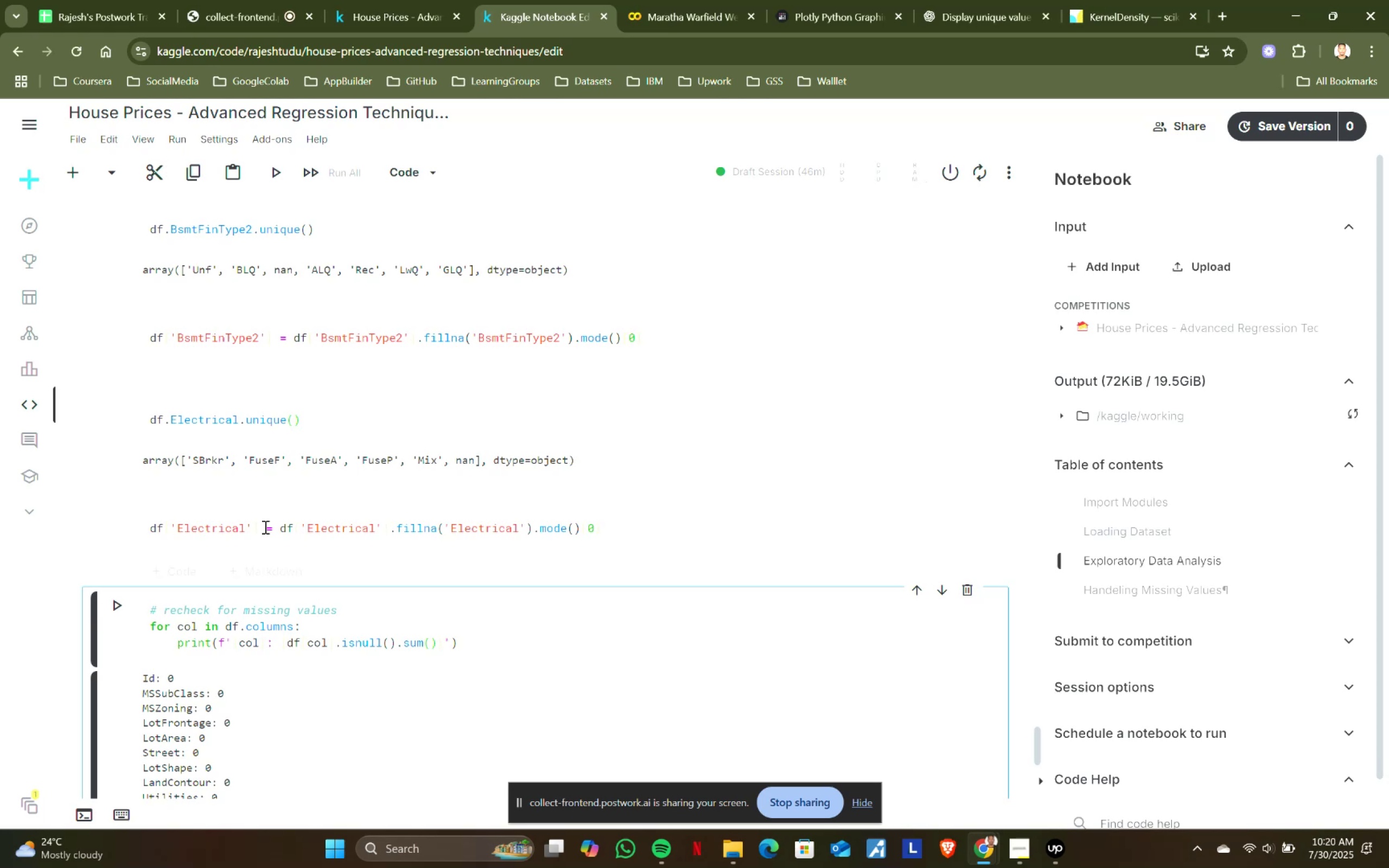 
scroll: coordinate [474, 363], scroll_direction: up, amount: 33.0
 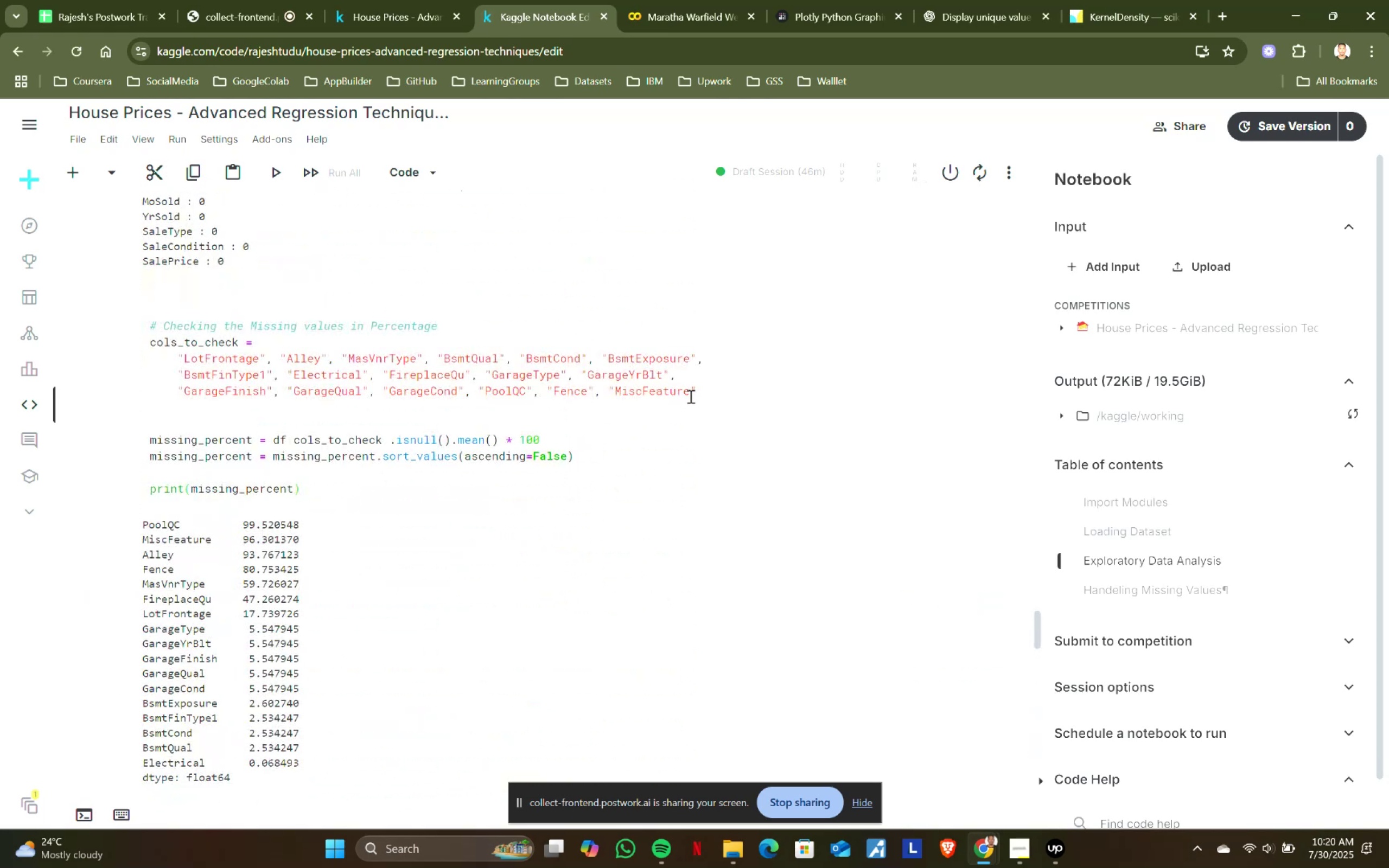 
left_click([699, 389])
 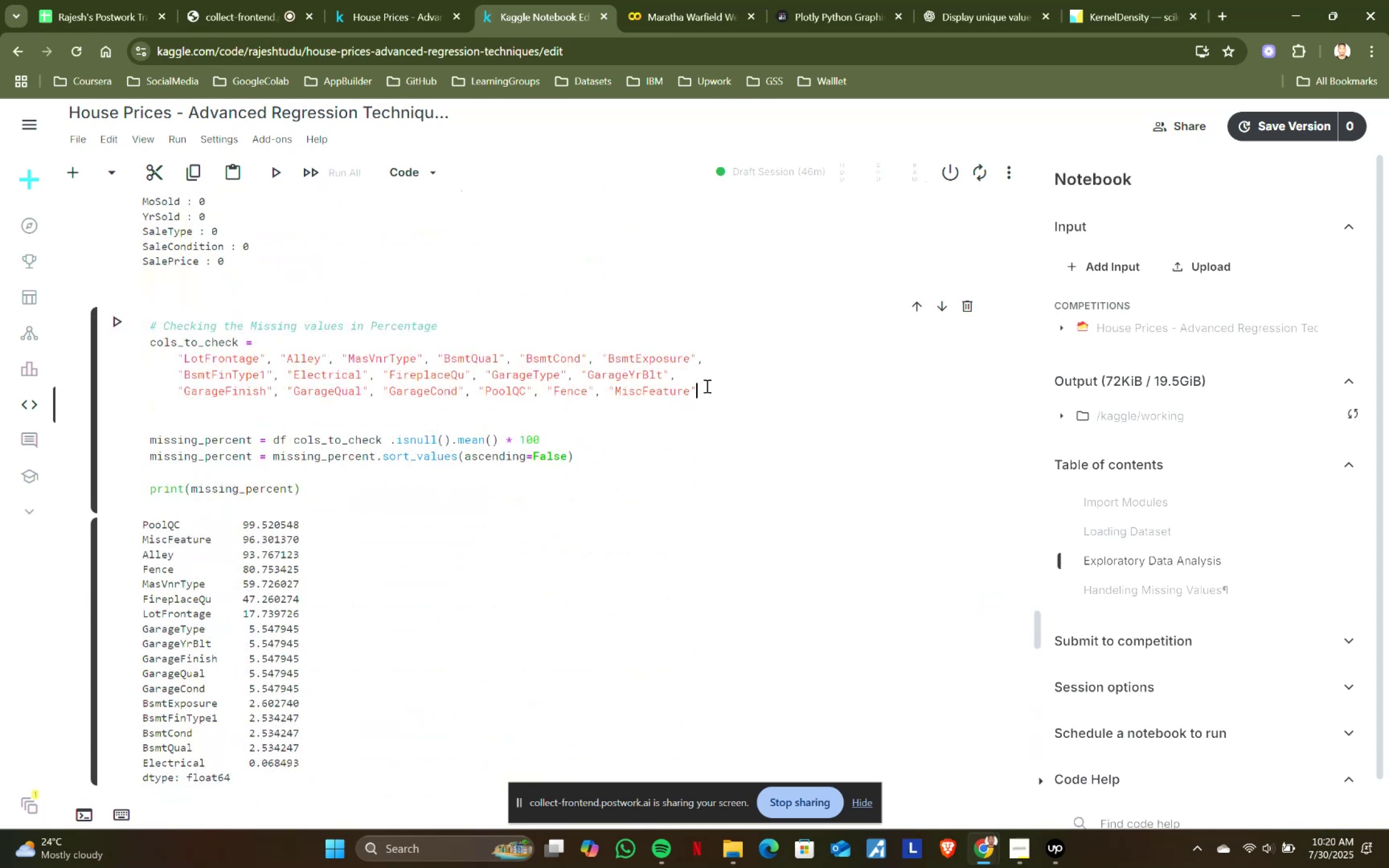 
key(Comma)
 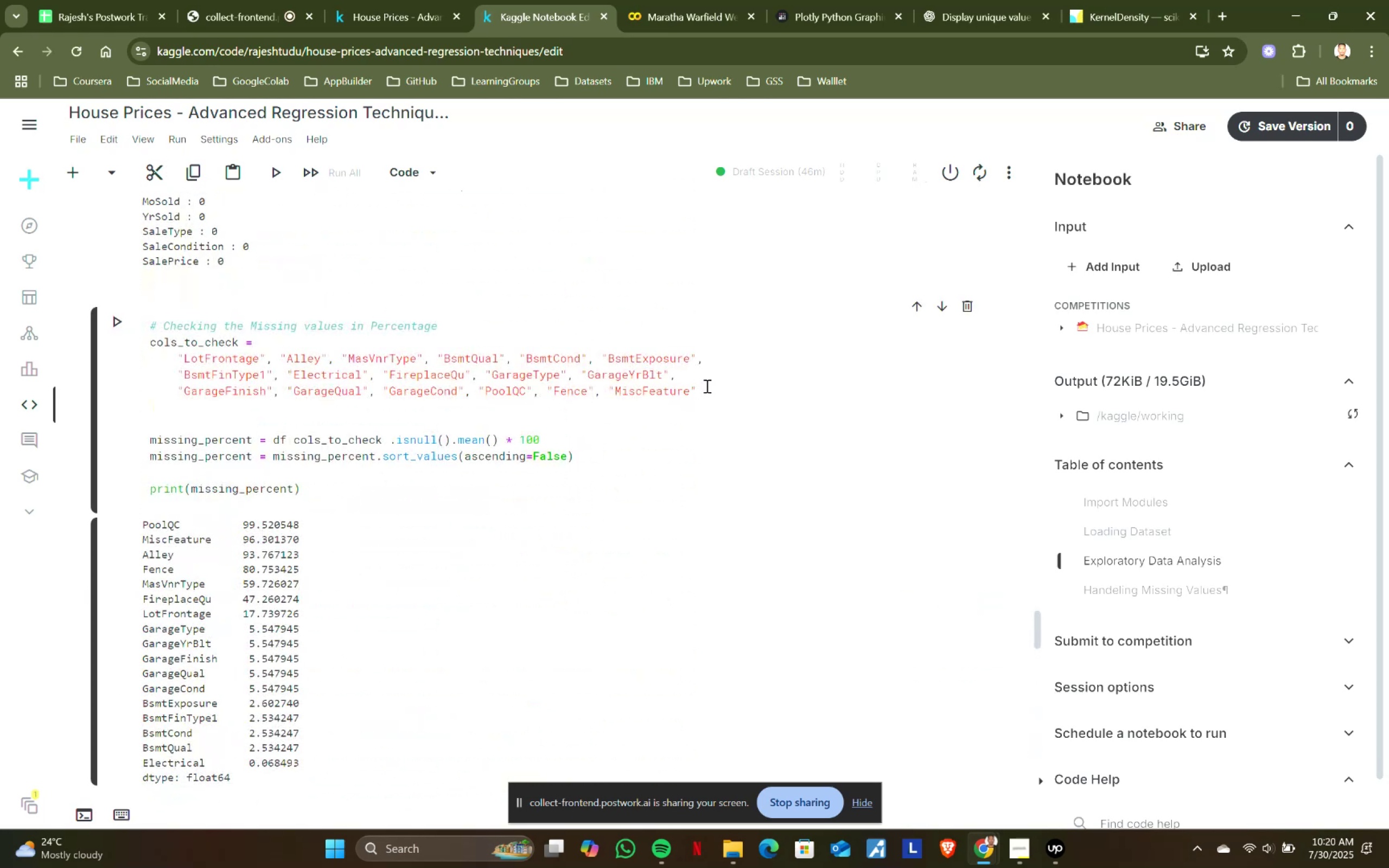 
key(Space)
 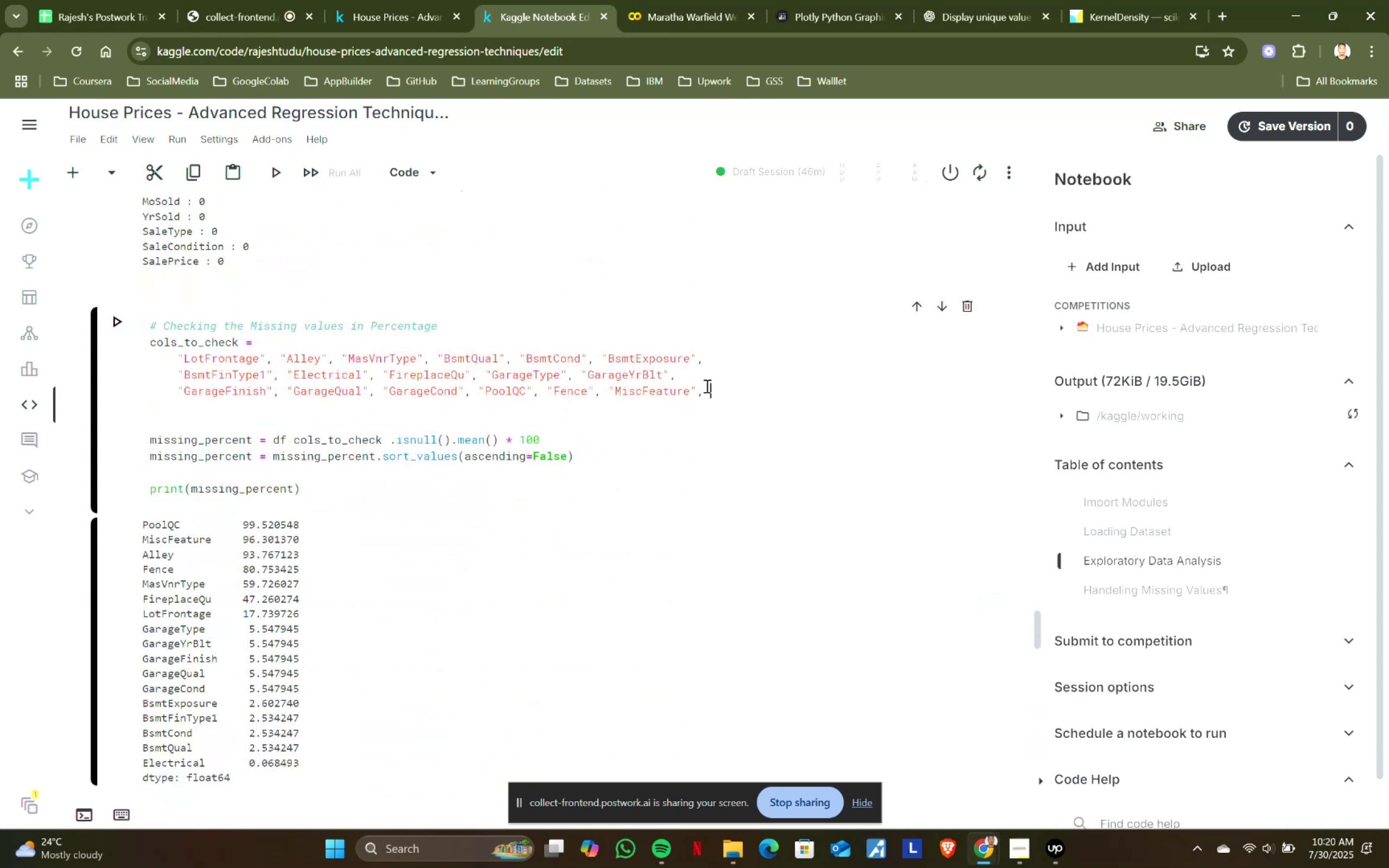 
key(Control+ControlLeft)
 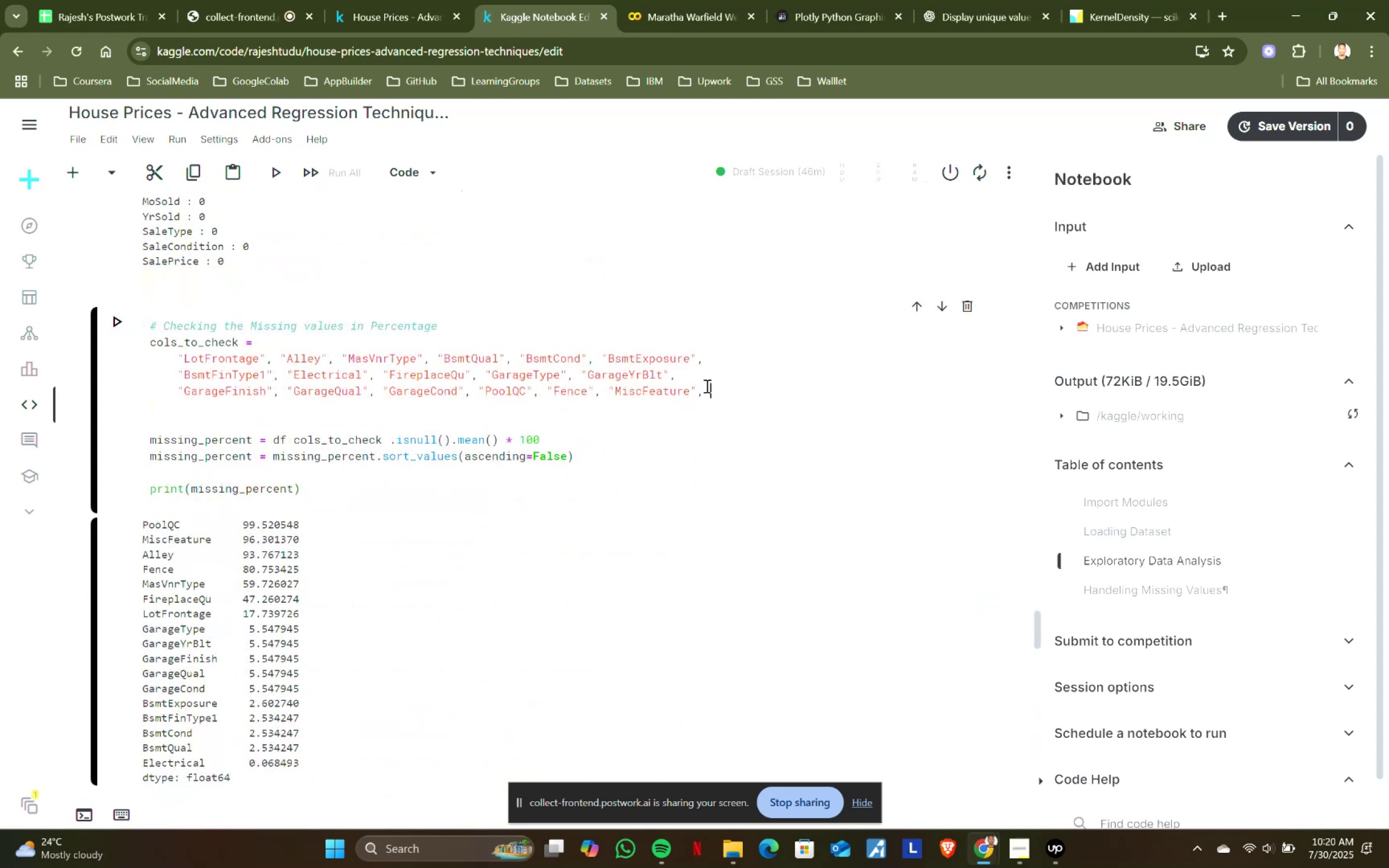 
key(Control+V)
 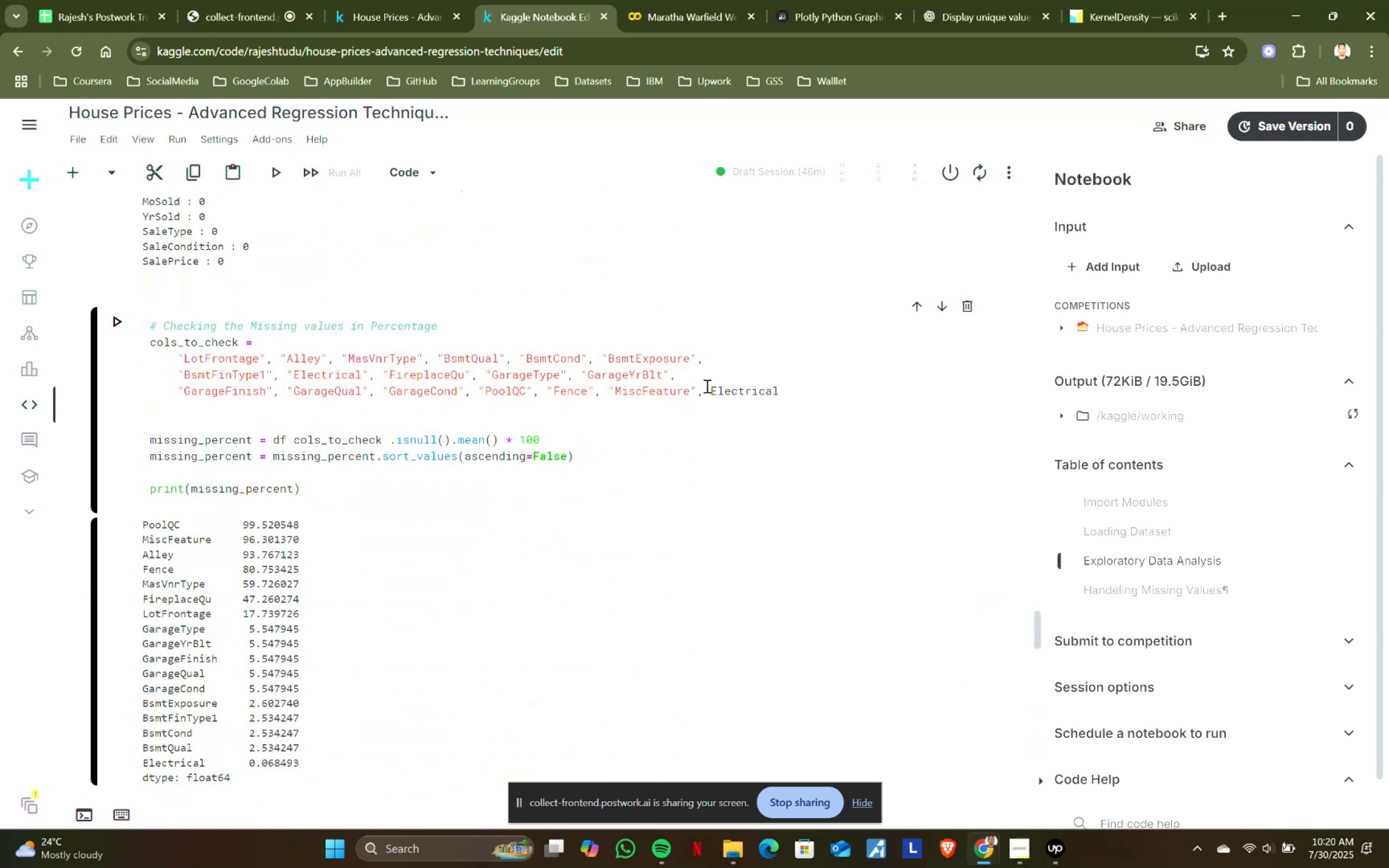 
key(Control+ControlLeft)
 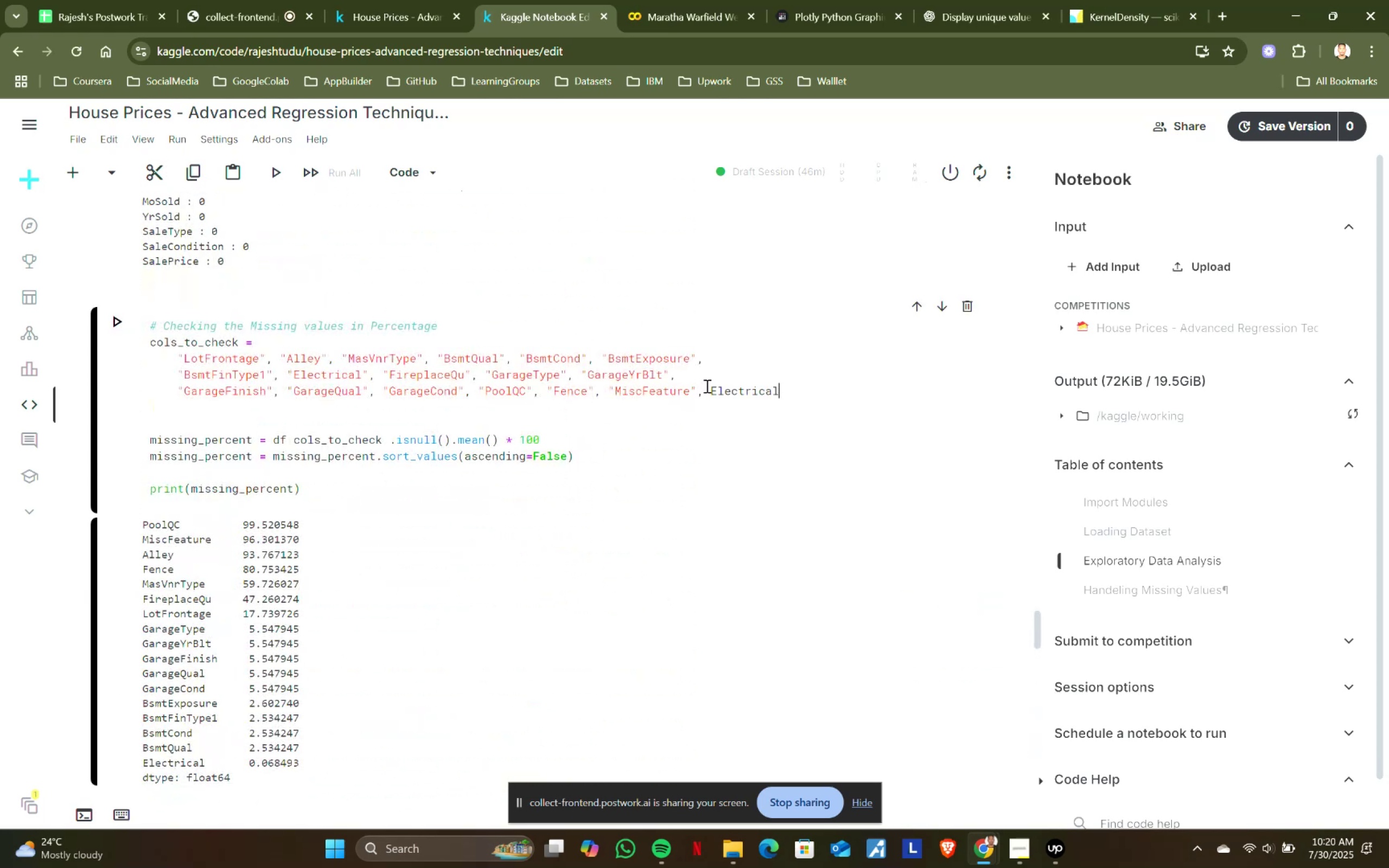 
key(Control+Z)
 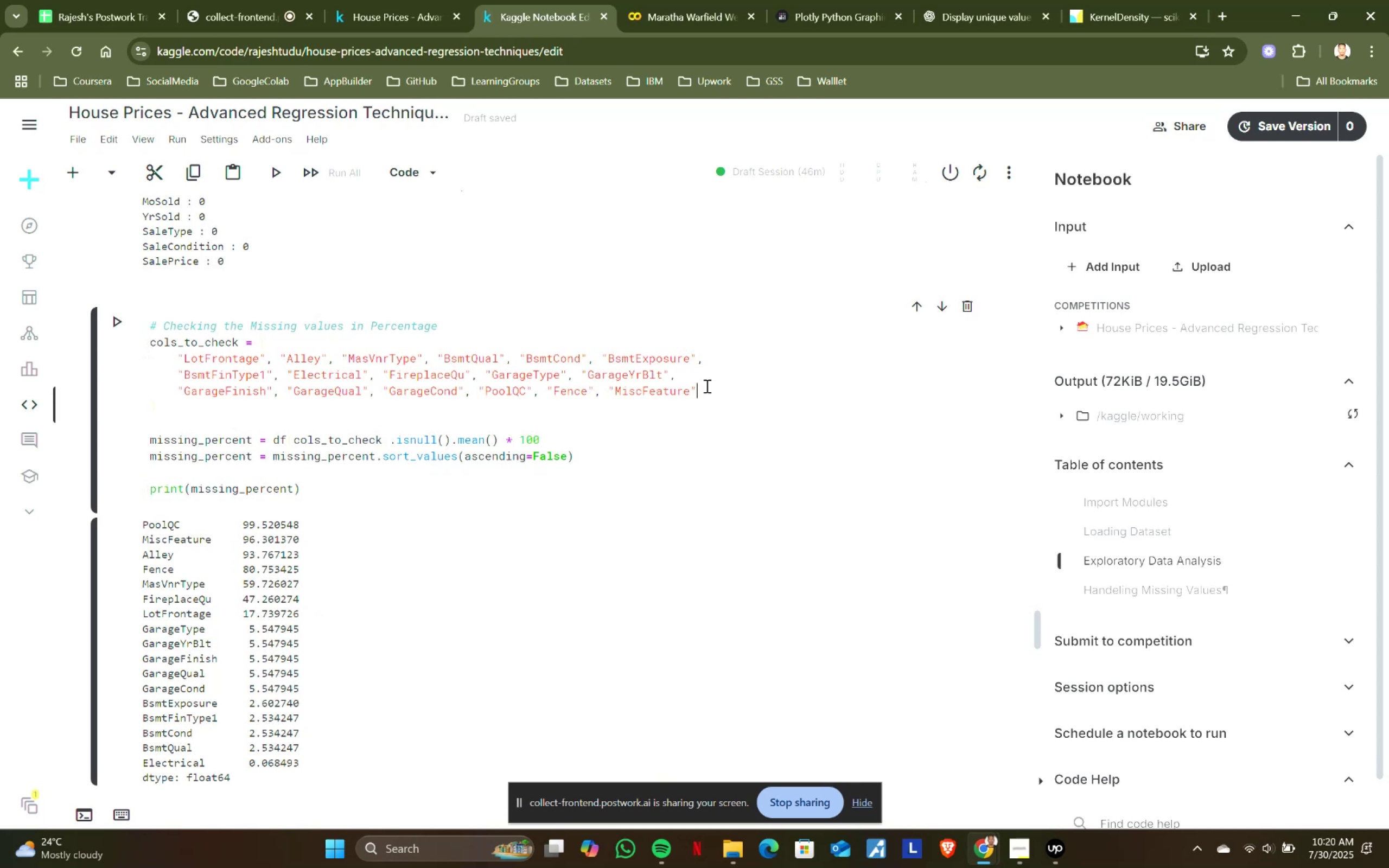 
key(Comma)
 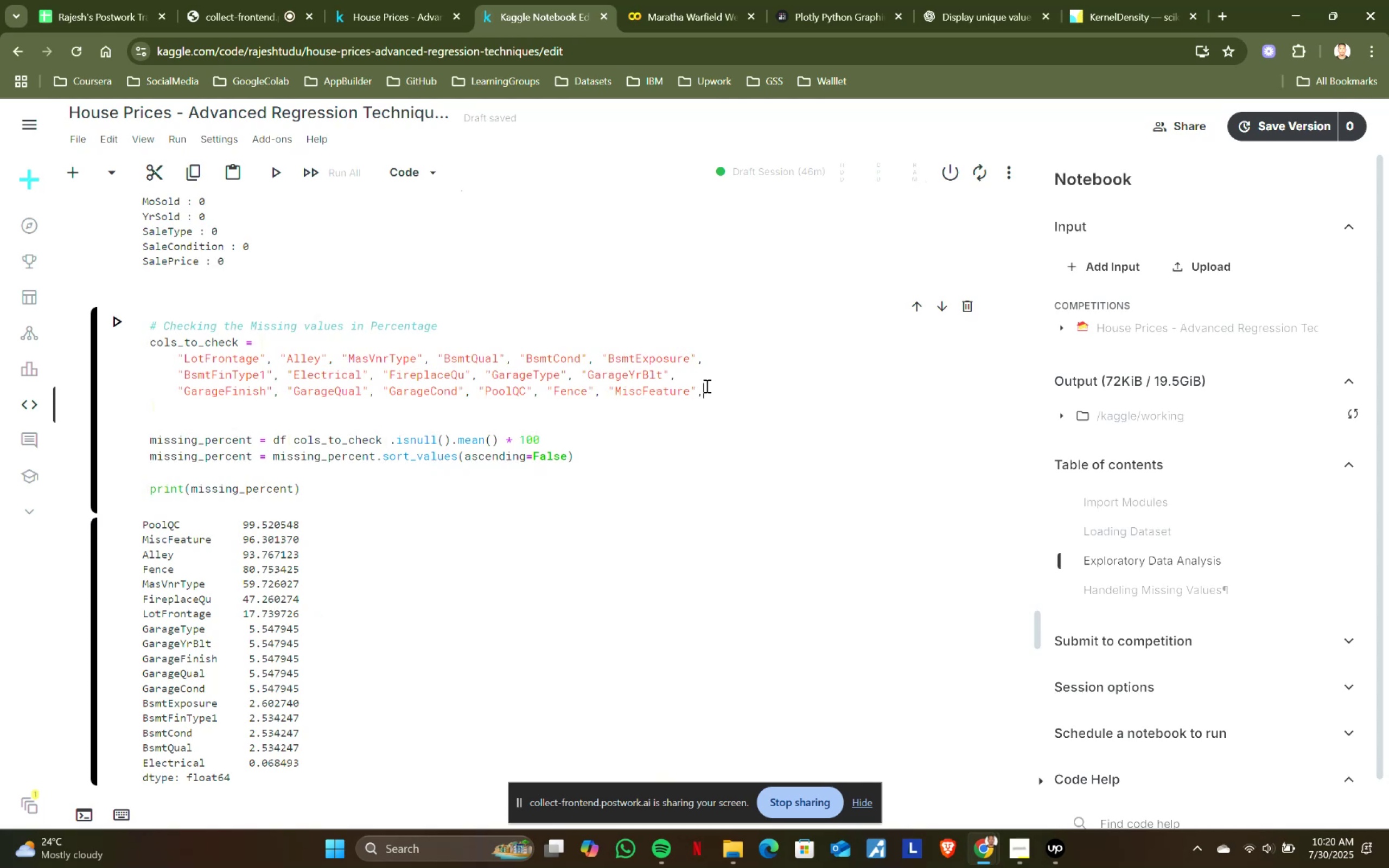 
key(Space)
 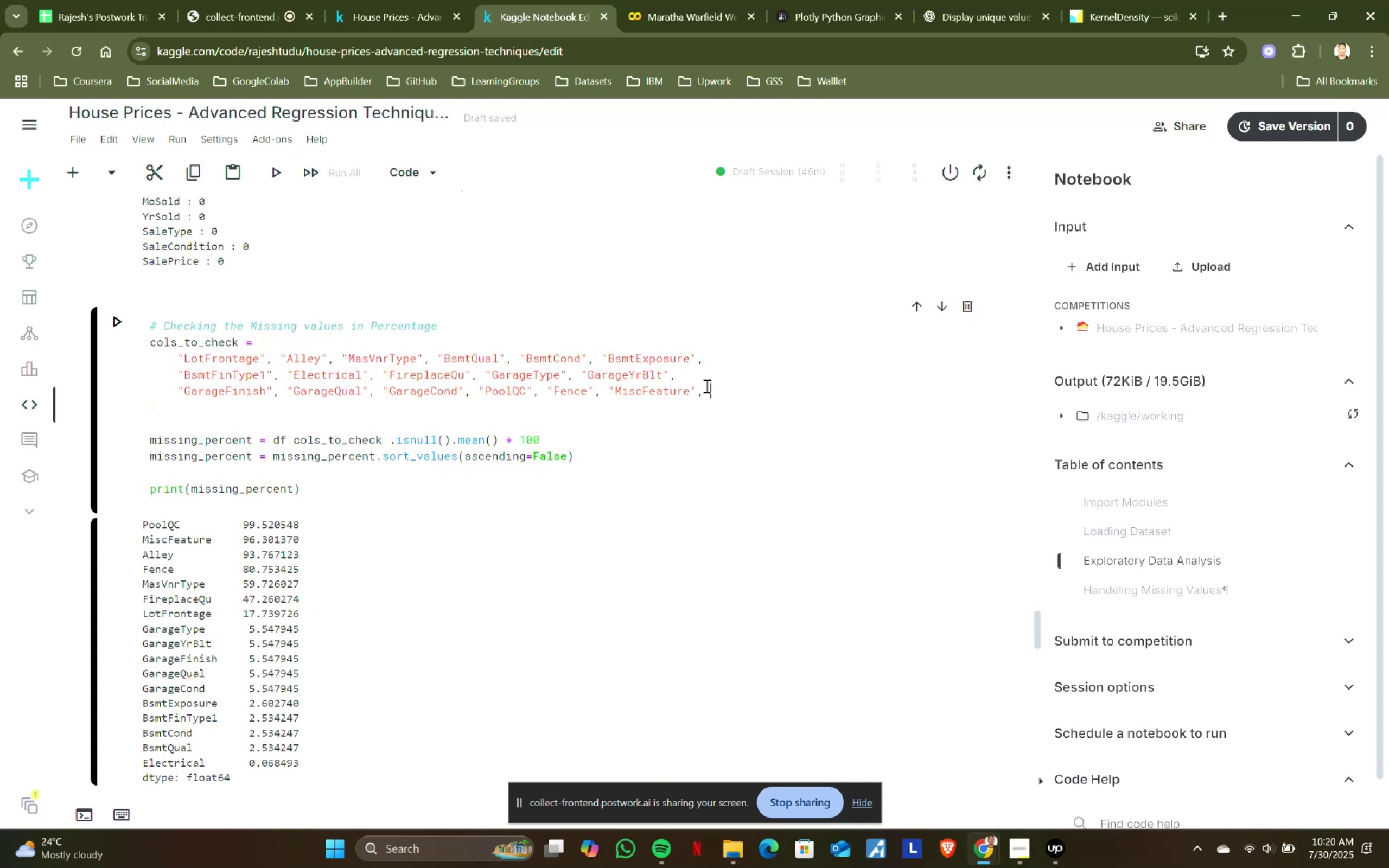 
key(Shift+ShiftRight)
 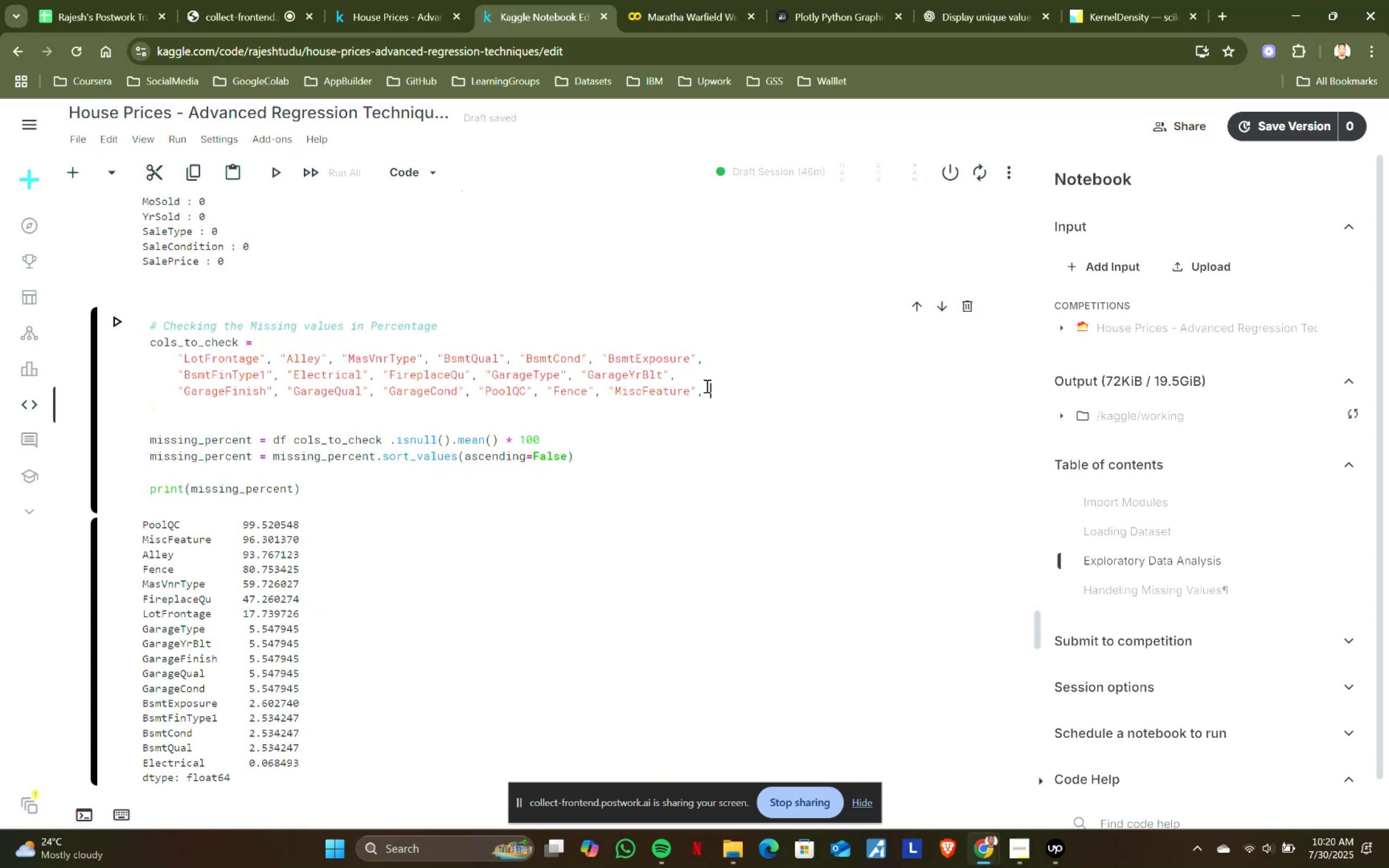 
key(Shift+Quote)
 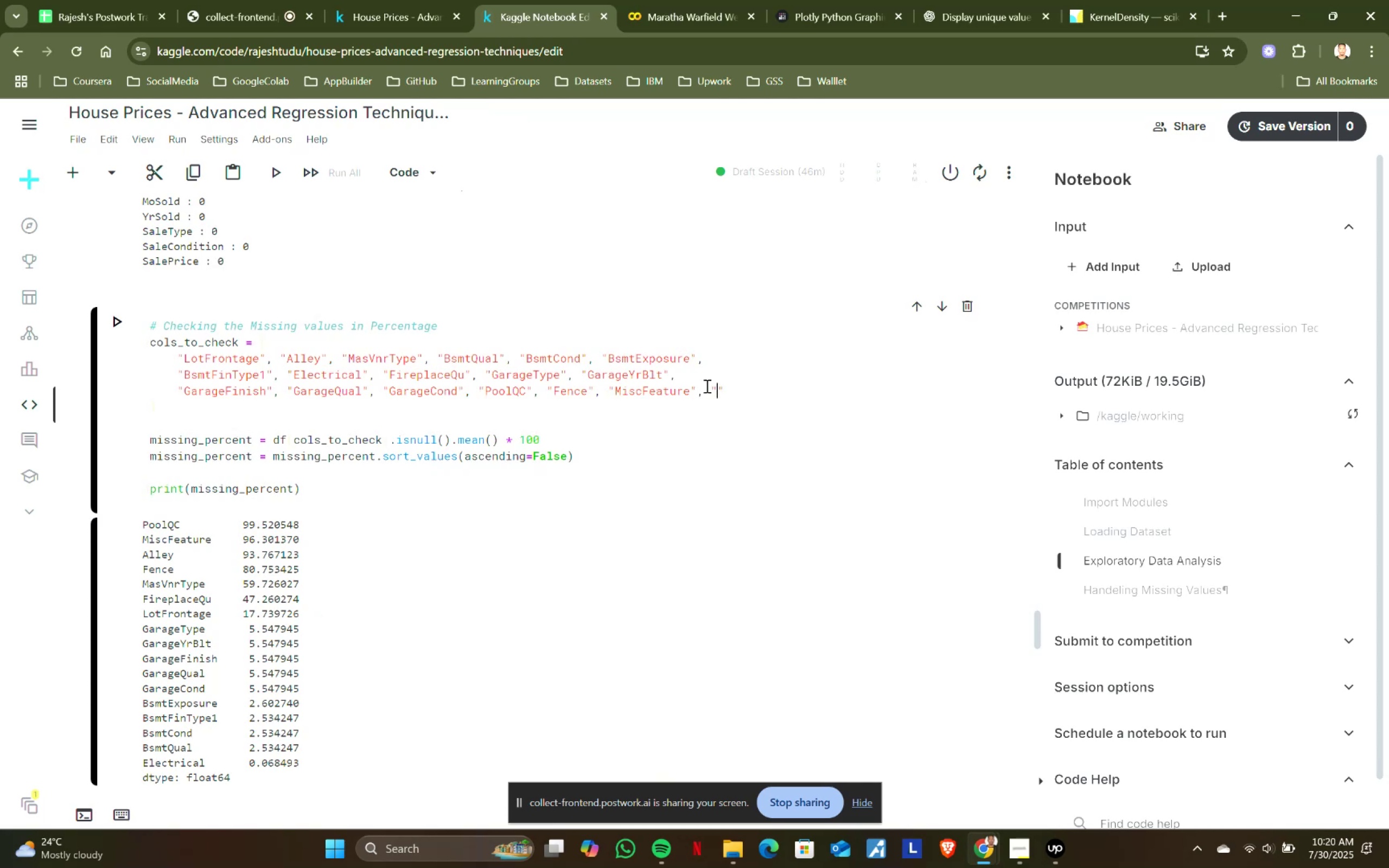 
key(Control+ControlLeft)
 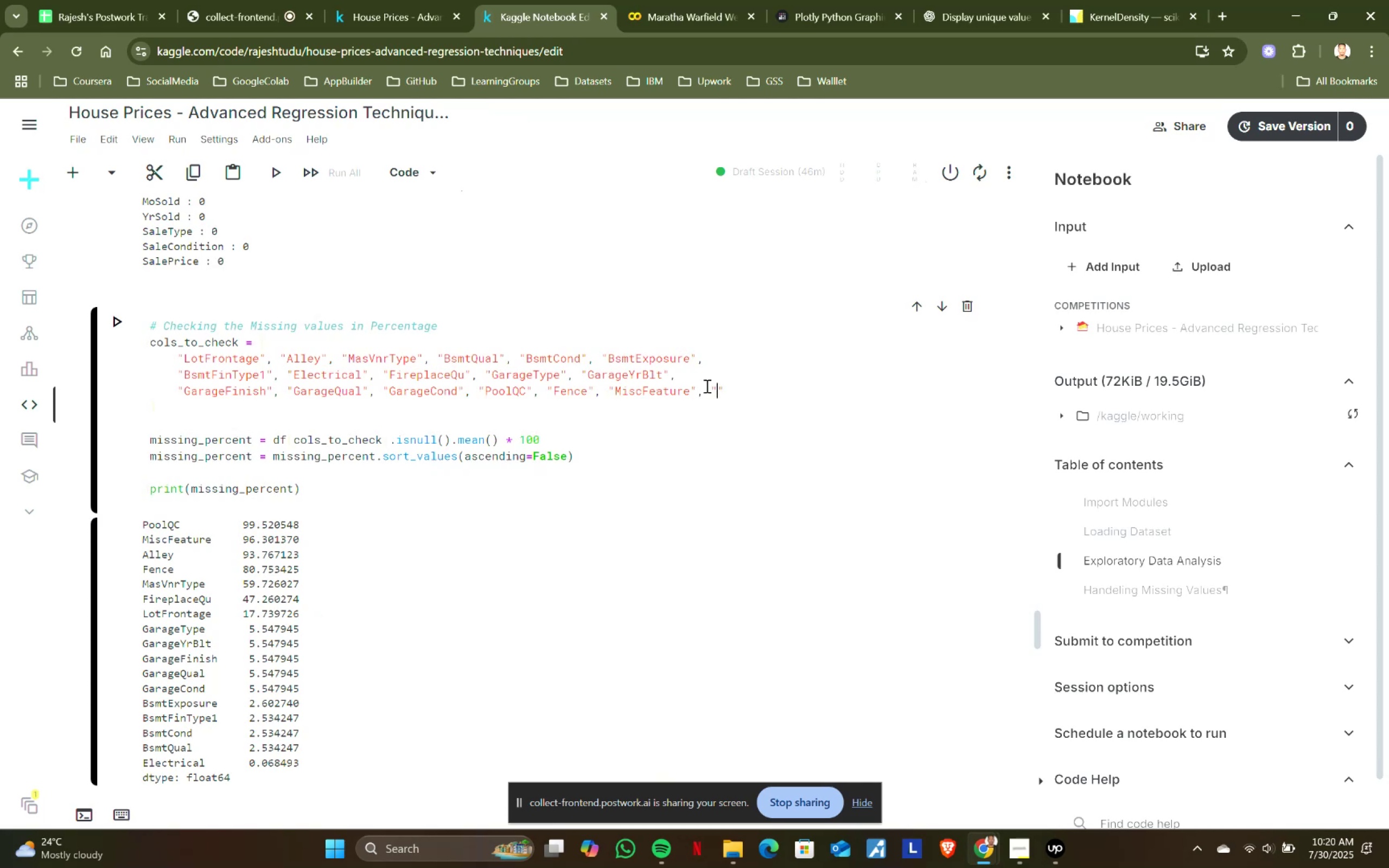 
key(Control+V)
 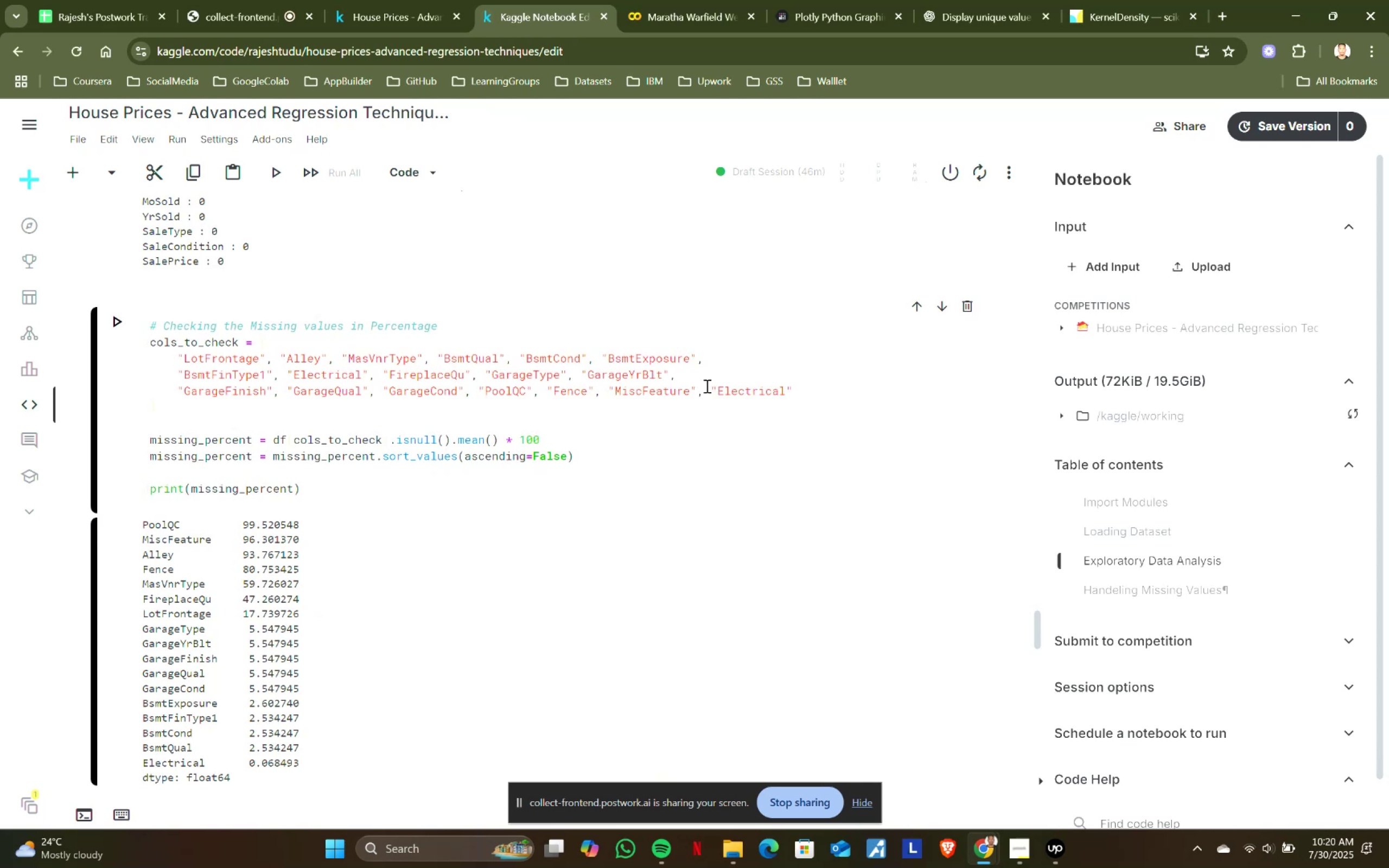 
key(ArrowRight)
 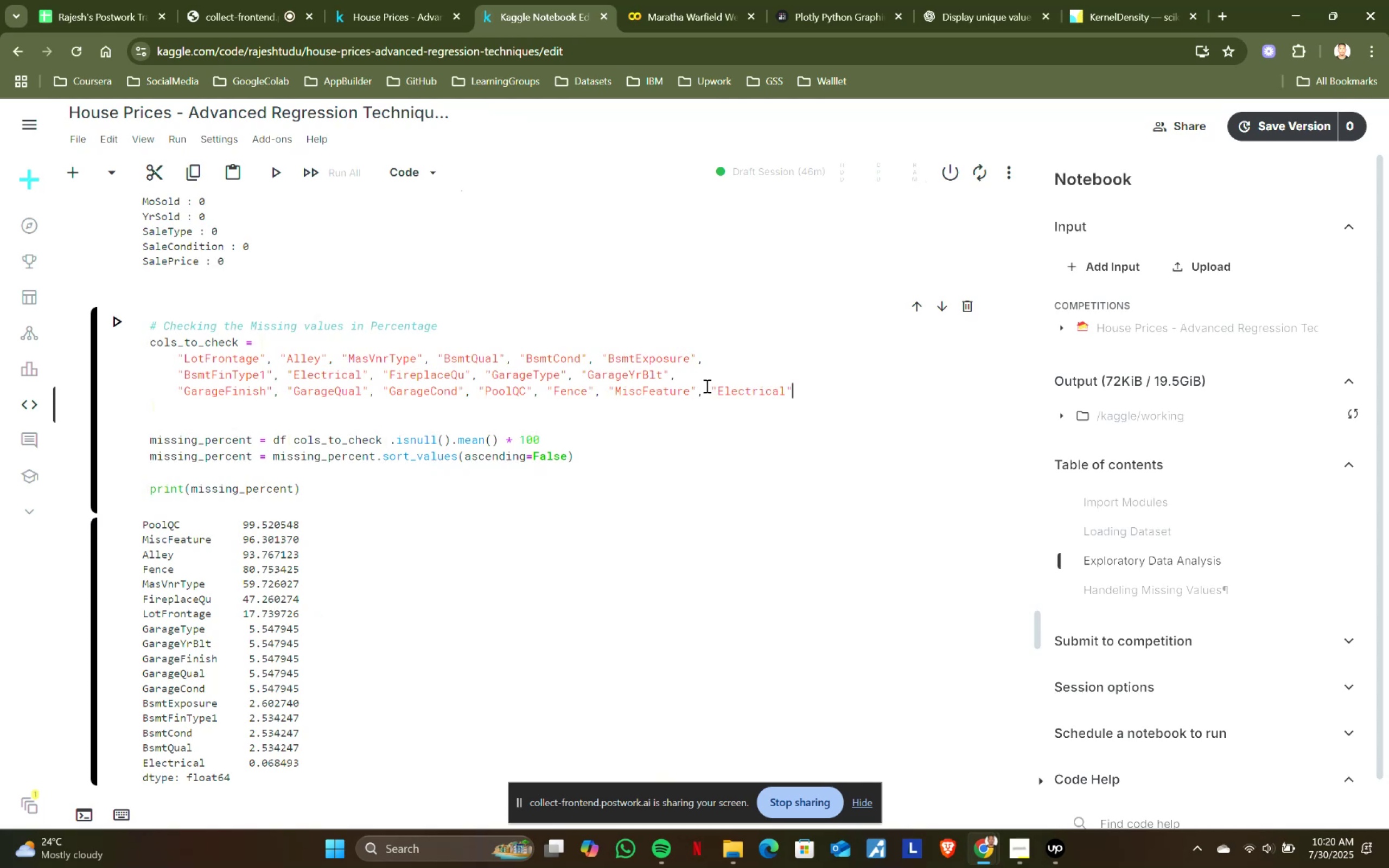 
key(Comma)
 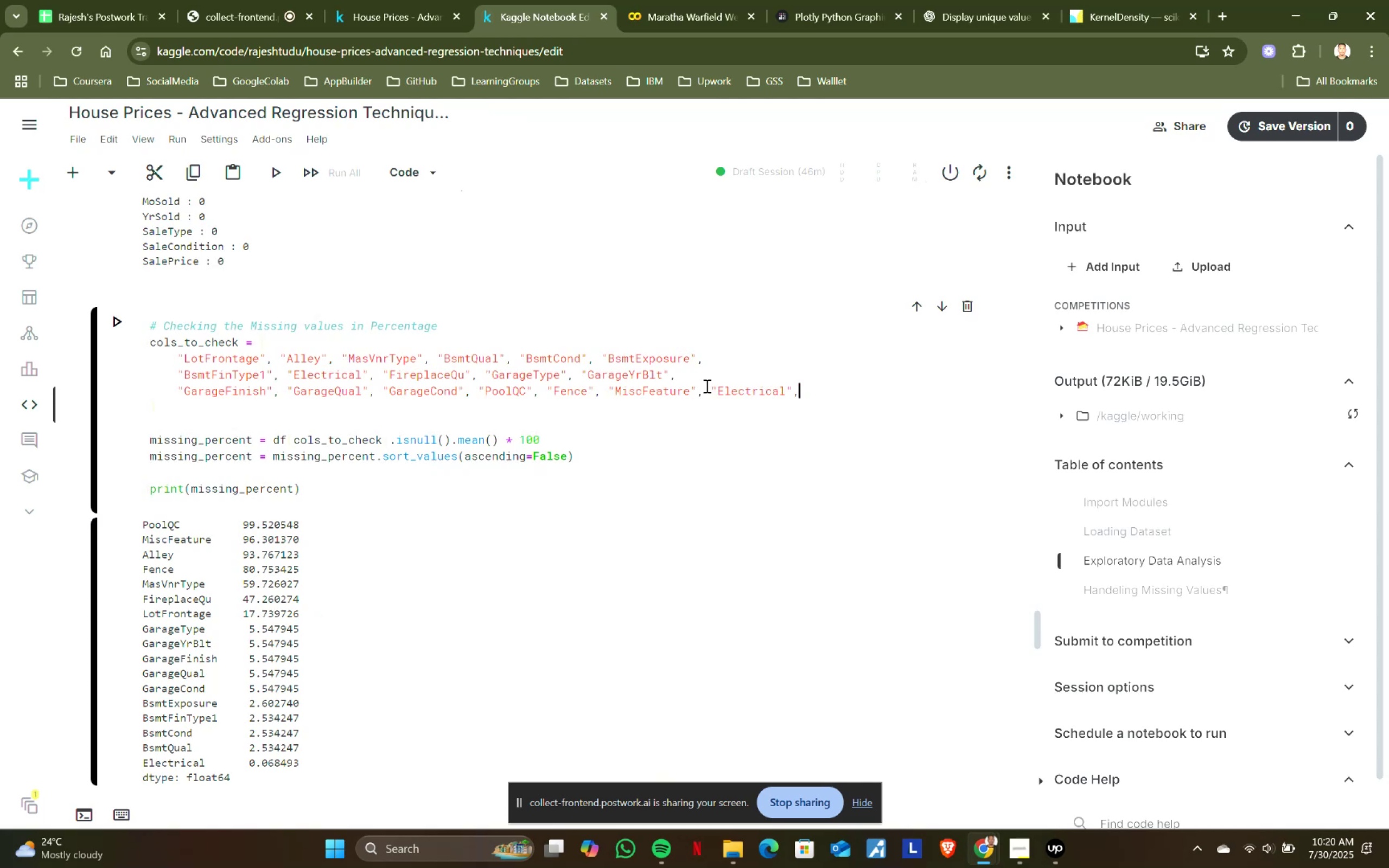 
key(Enter)
 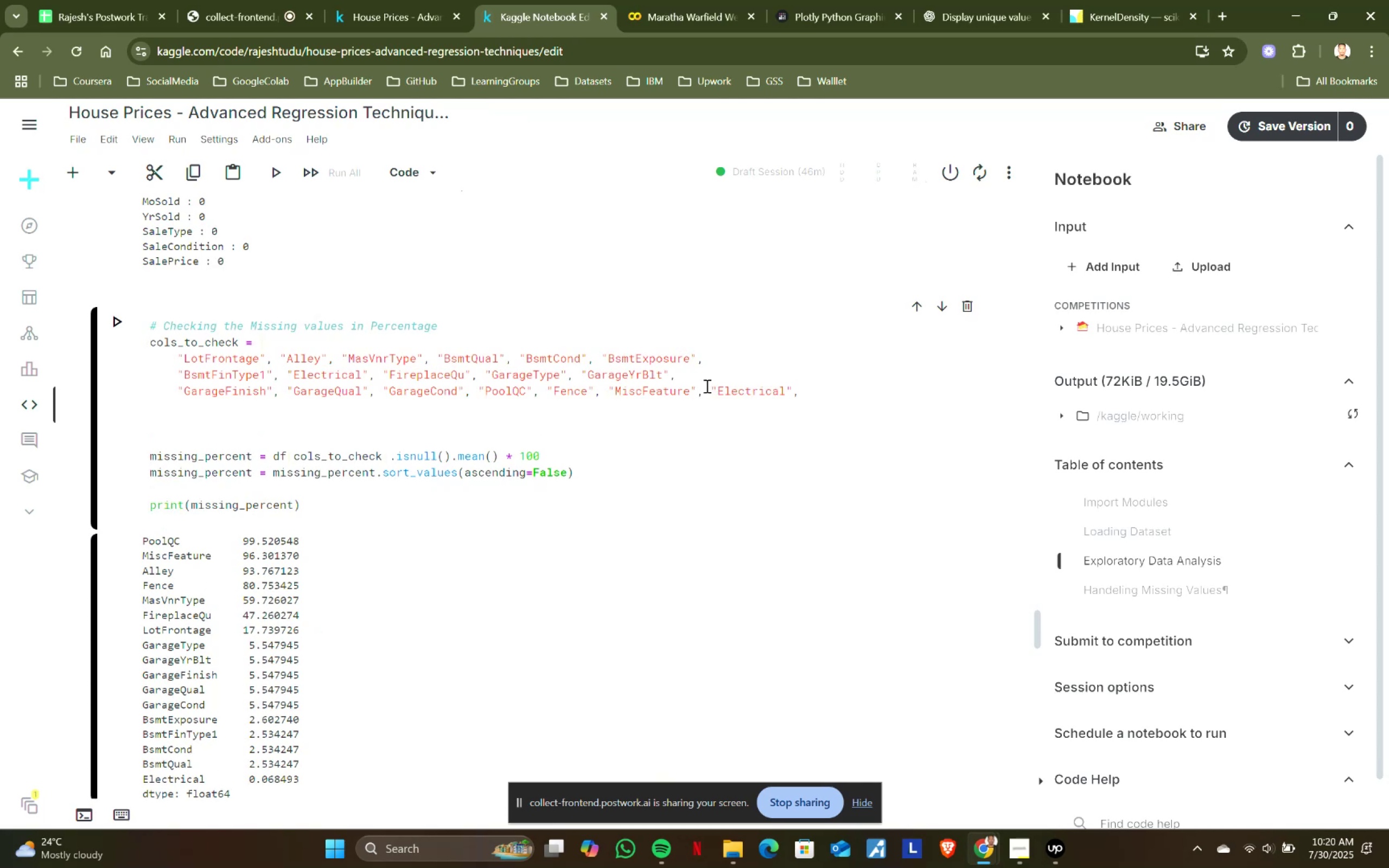 
key(Shift+ShiftRight)
 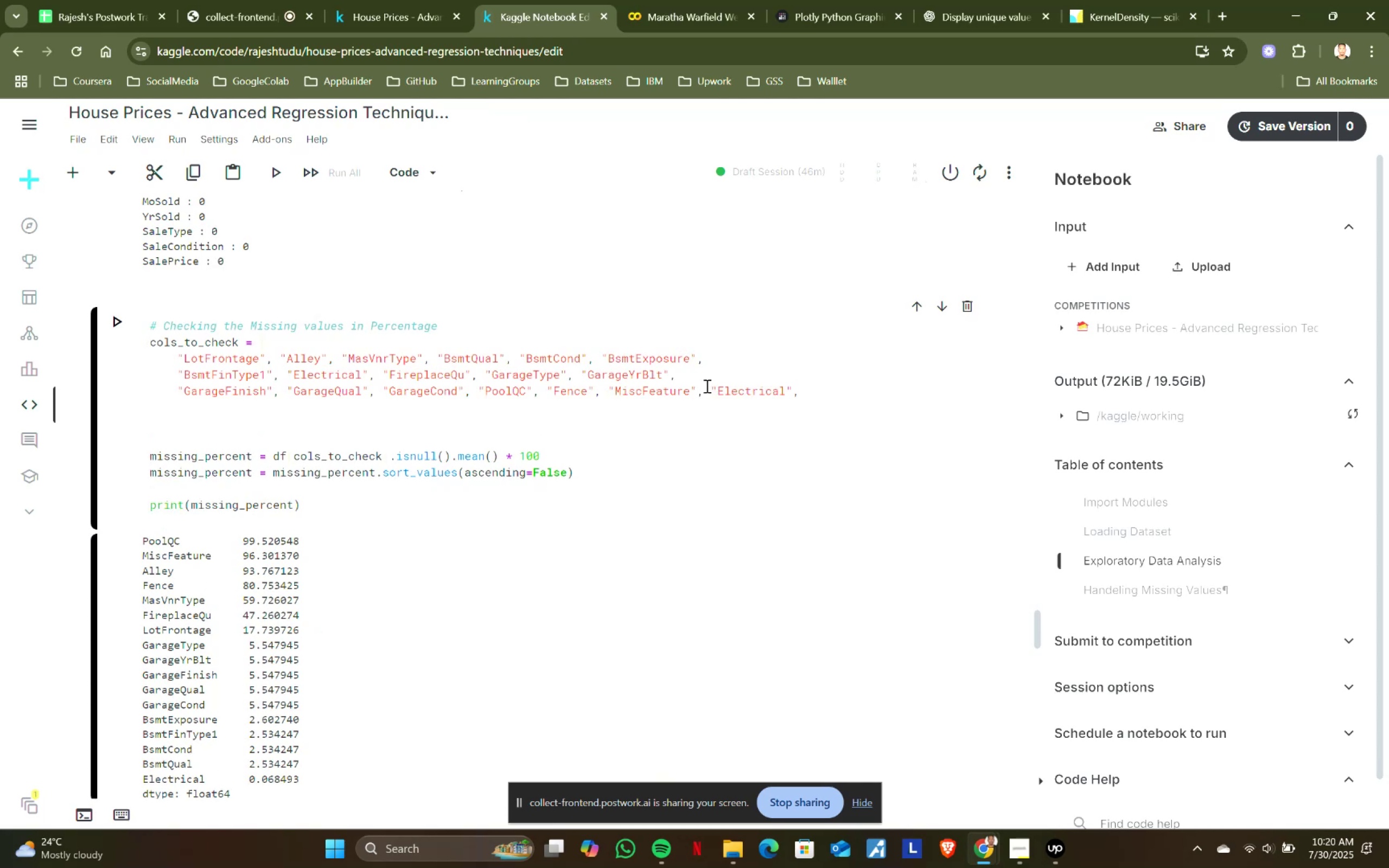 
key(Shift+Quote)
 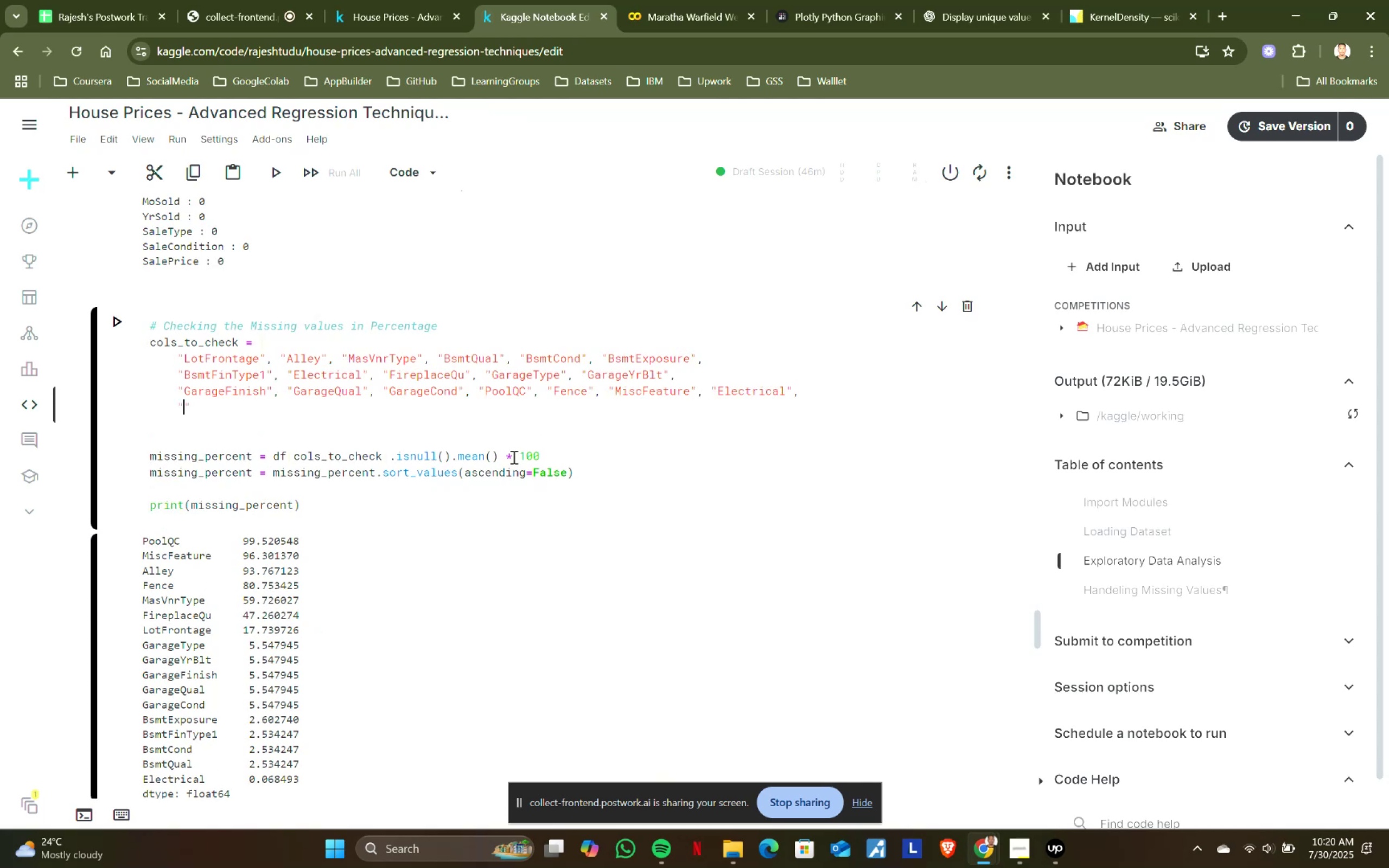 
scroll: coordinate [313, 522], scroll_direction: down, amount: 31.0
 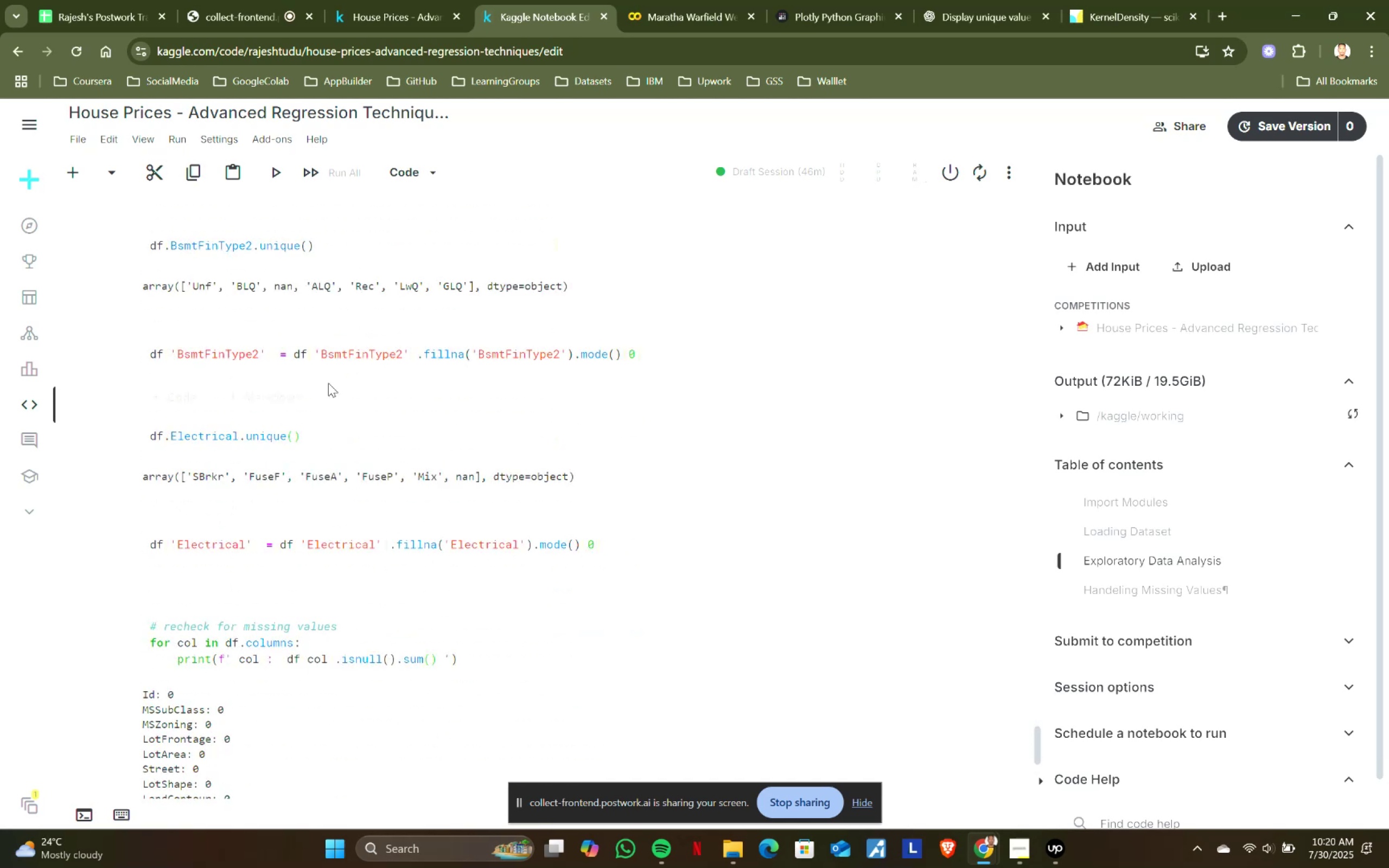 
left_click([327, 374])
 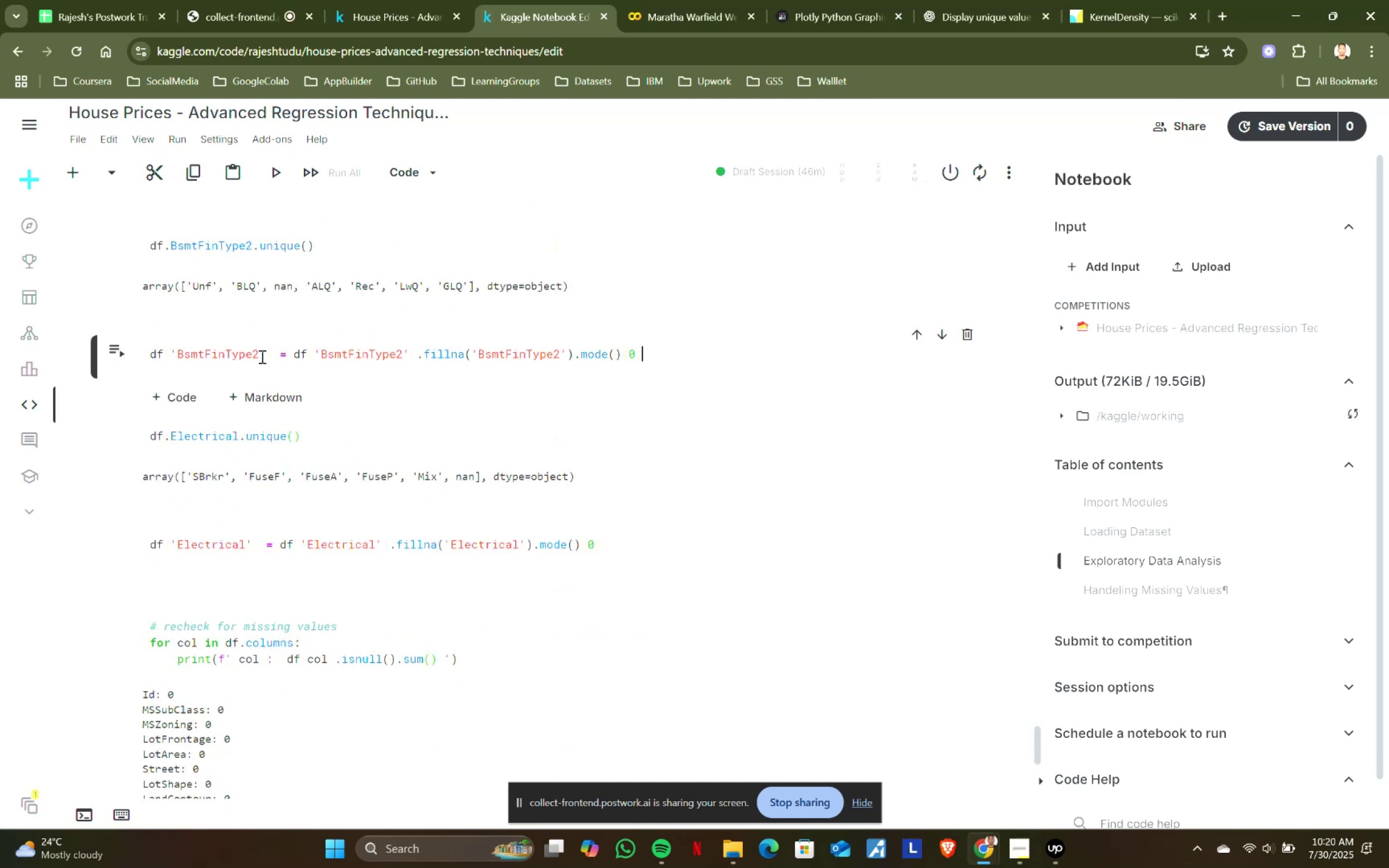 
left_click([258, 350])
 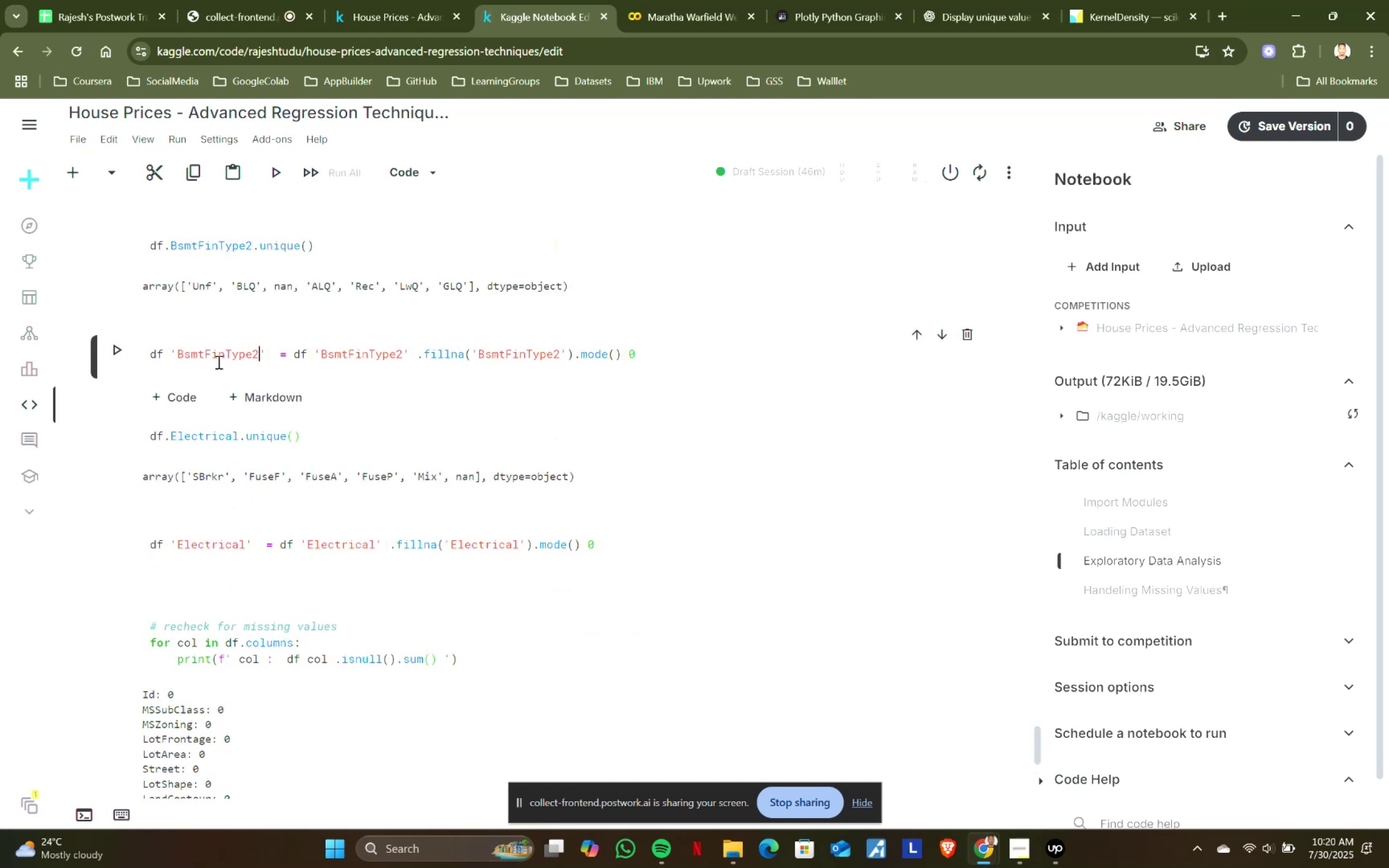 
hold_key(key=ShiftLeft, duration=0.52)
 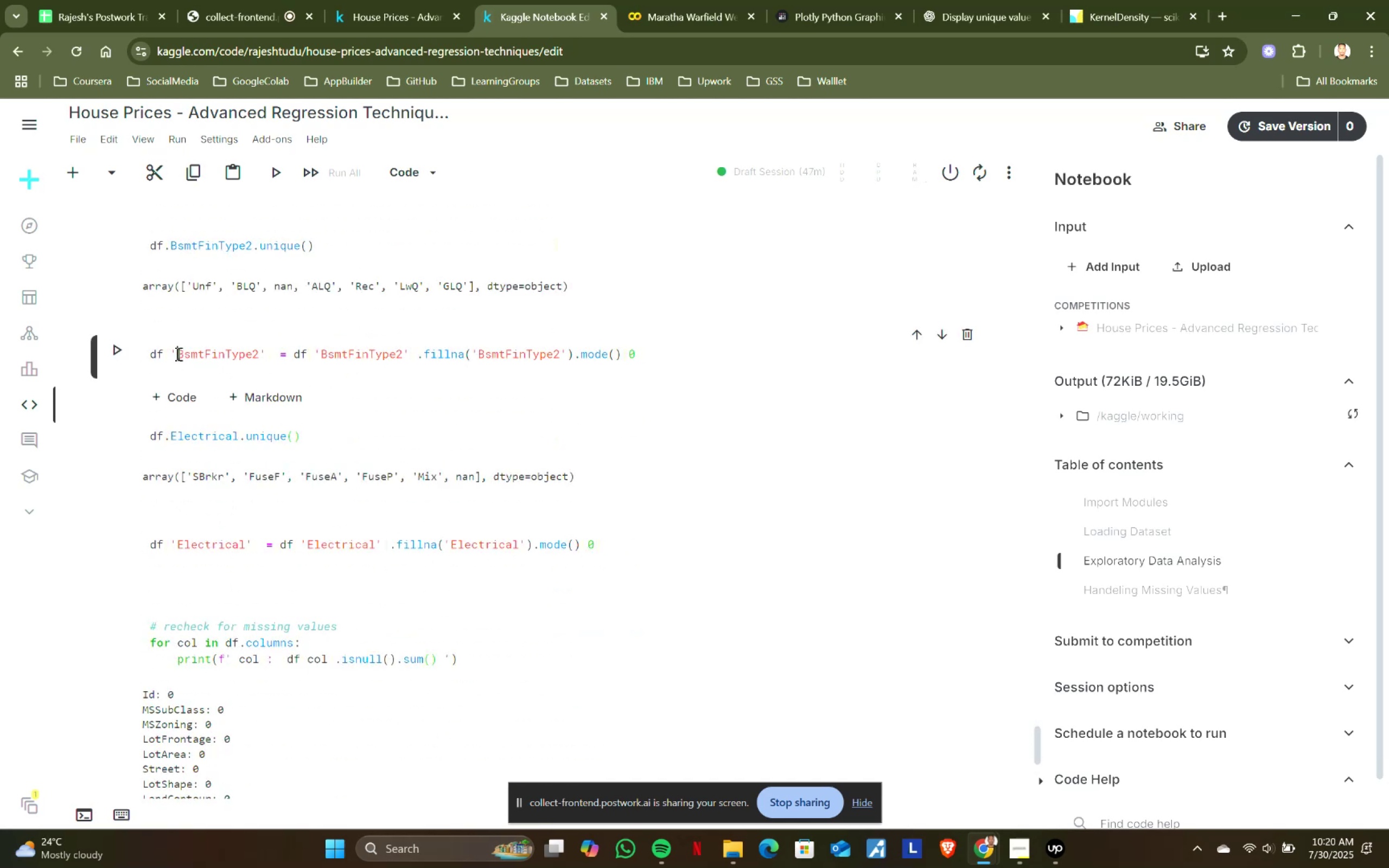 
left_click([177, 354])
 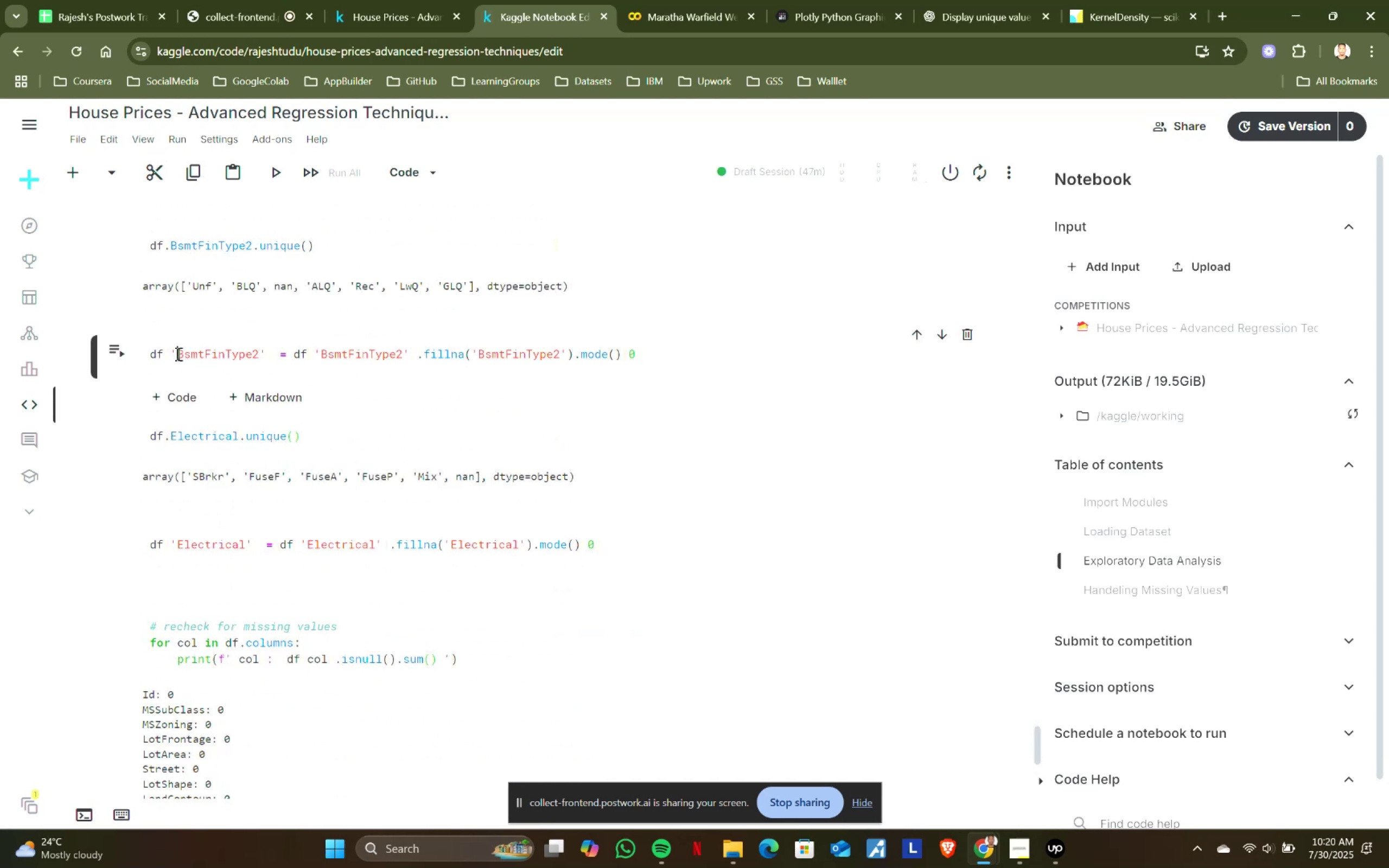 
key(Control+ControlLeft)
 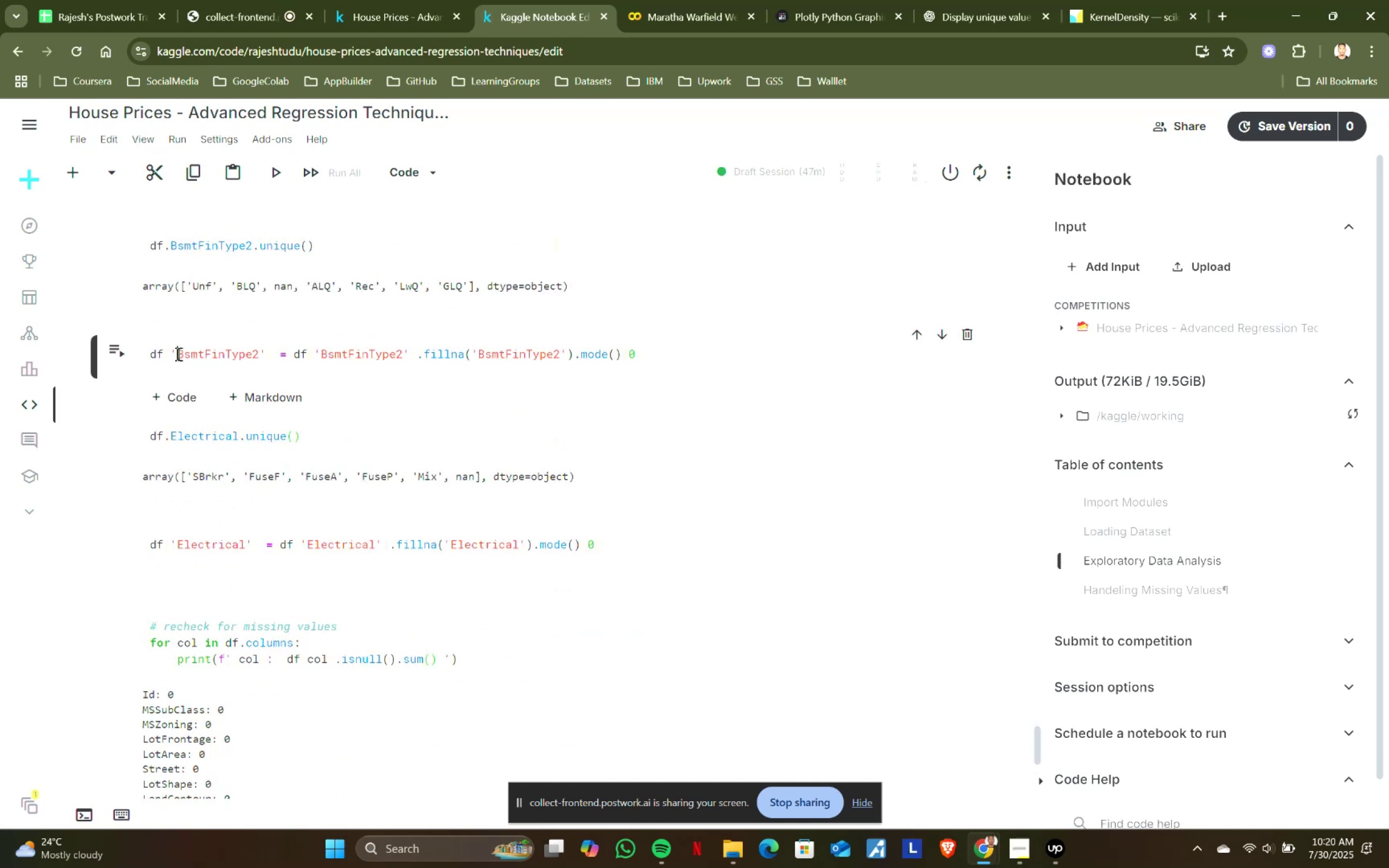 
key(Control+C)
 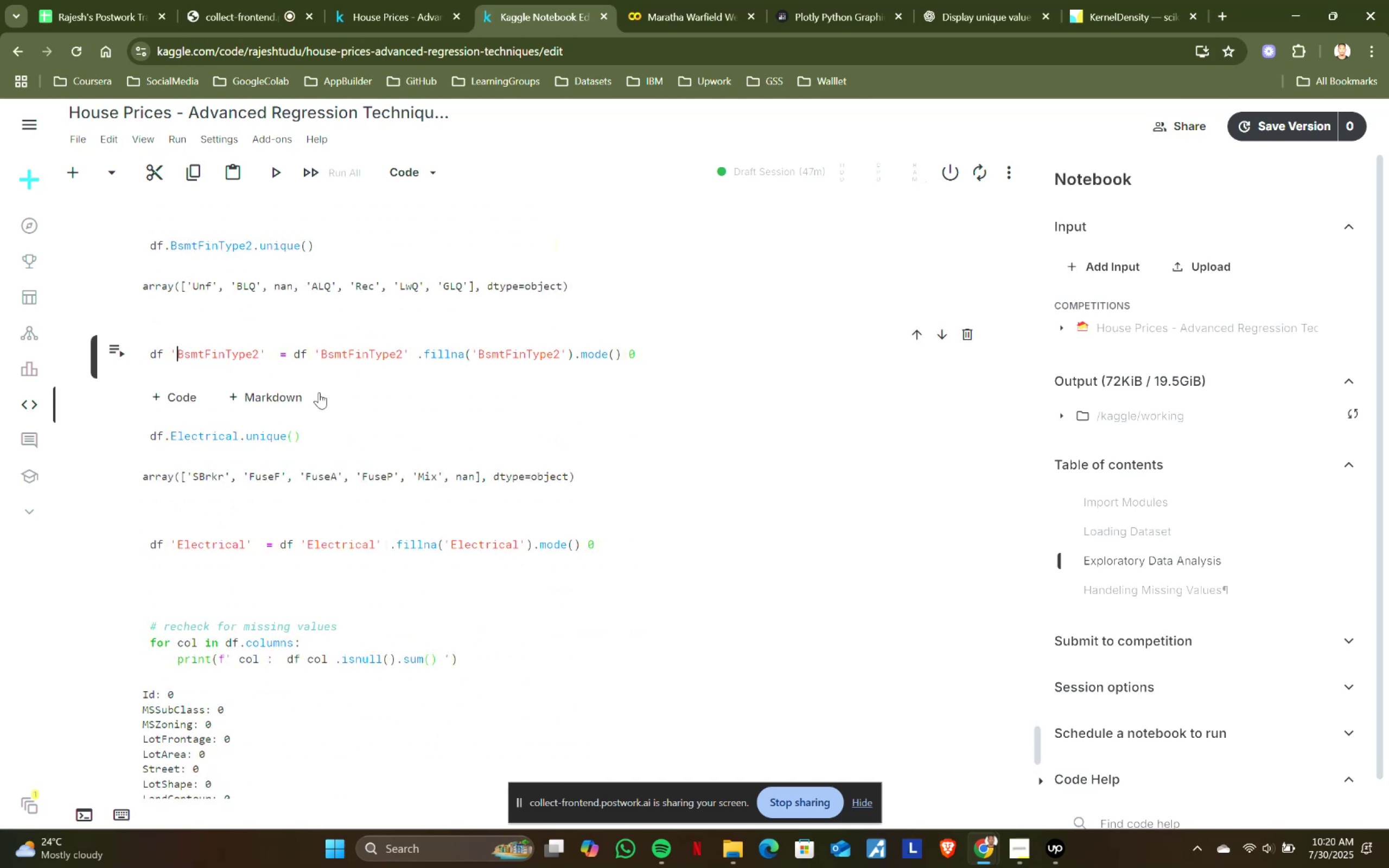 
scroll: coordinate [358, 395], scroll_direction: up, amount: 1.0
 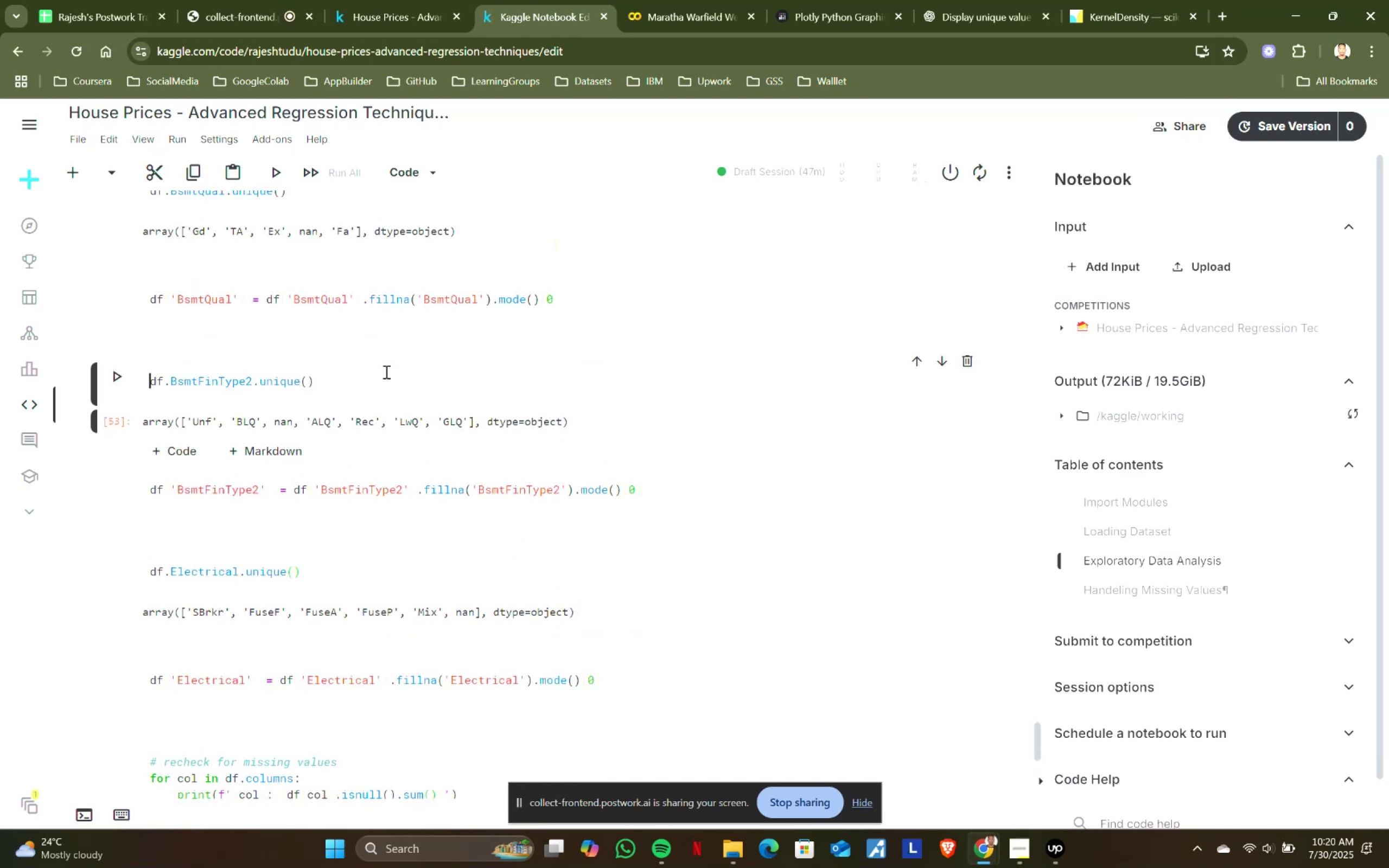 
double_click([595, 310])
 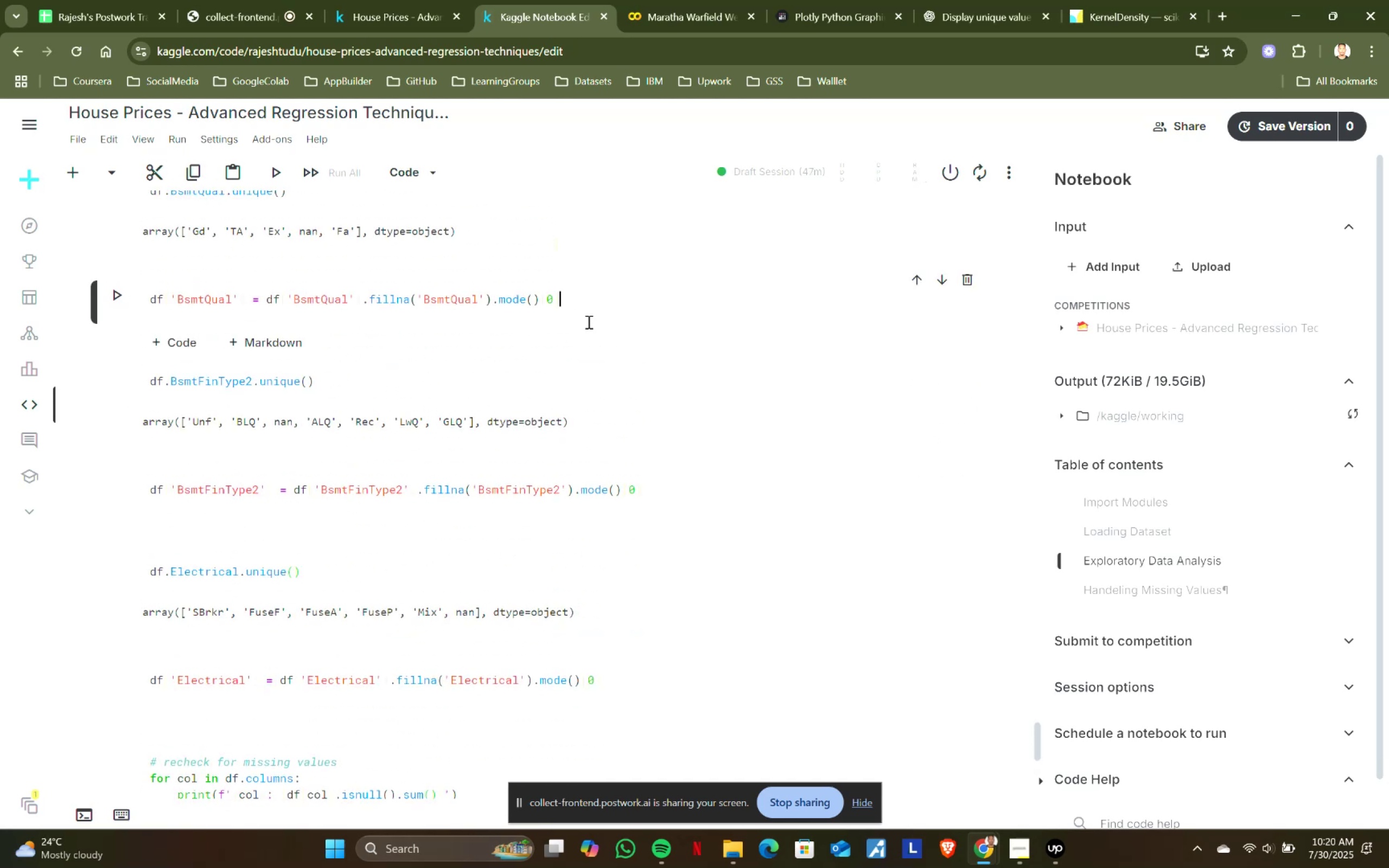 
scroll: coordinate [393, 384], scroll_direction: up, amount: 33.0
 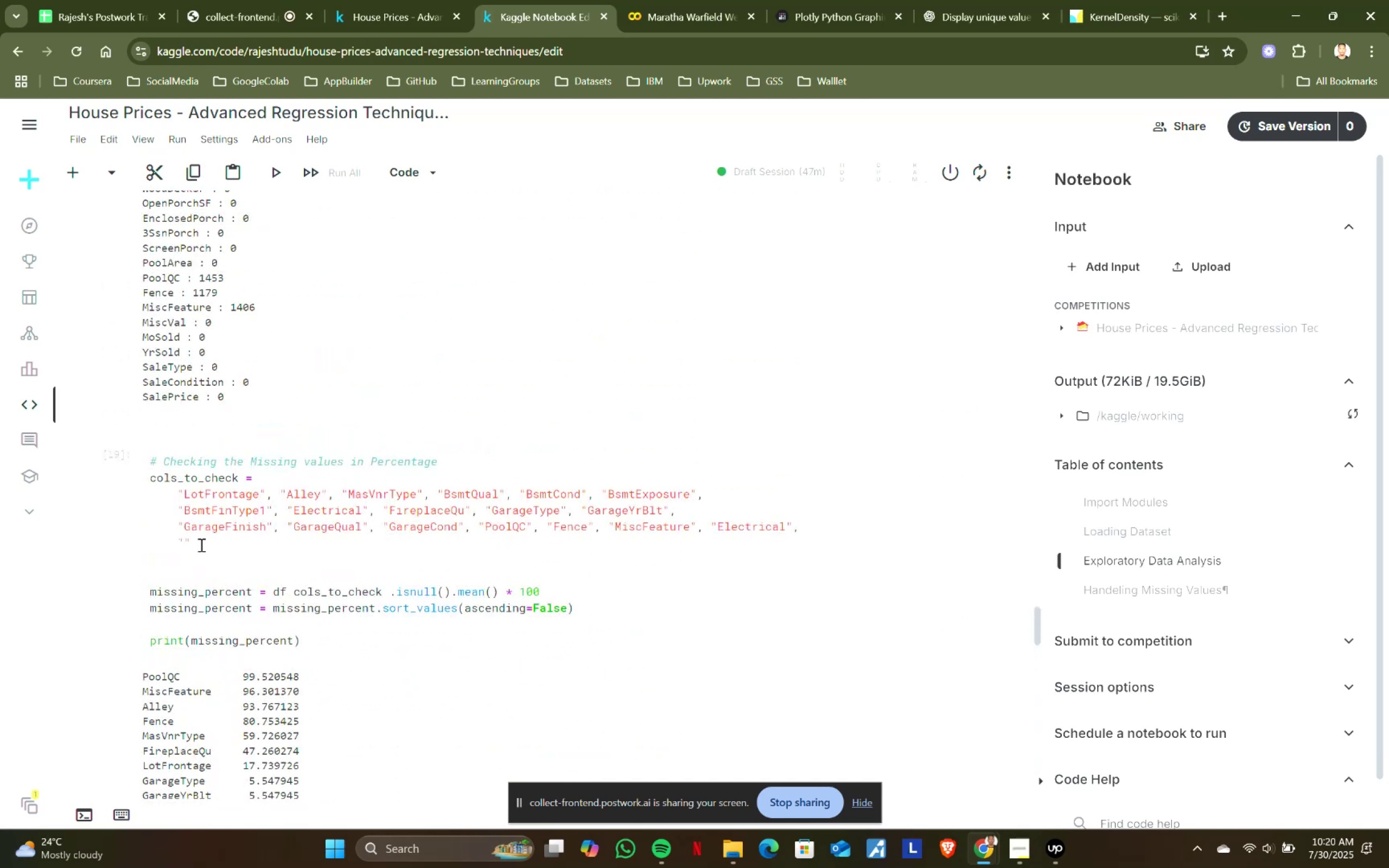 
left_click([184, 541])
 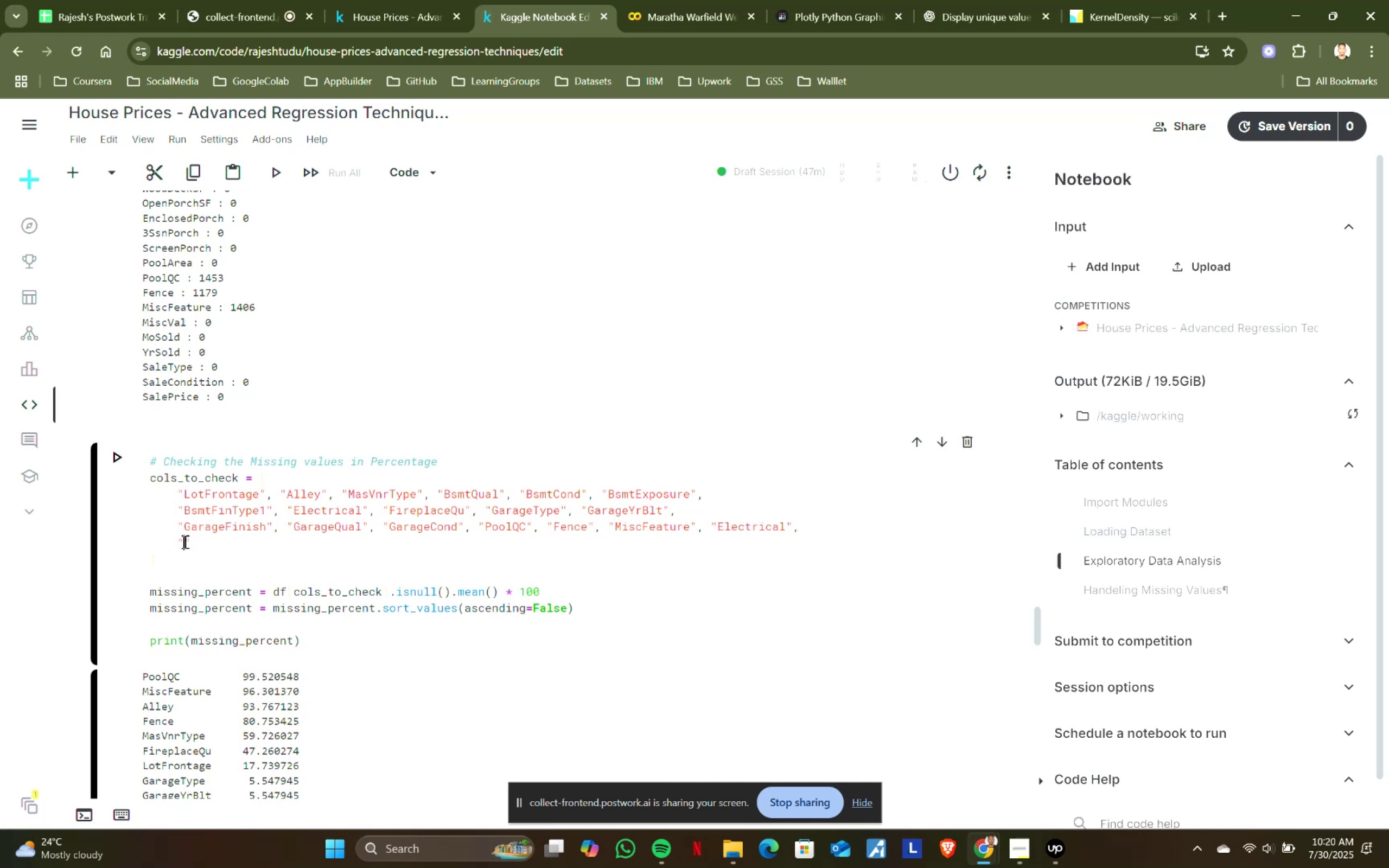 
key(Control+ControlLeft)
 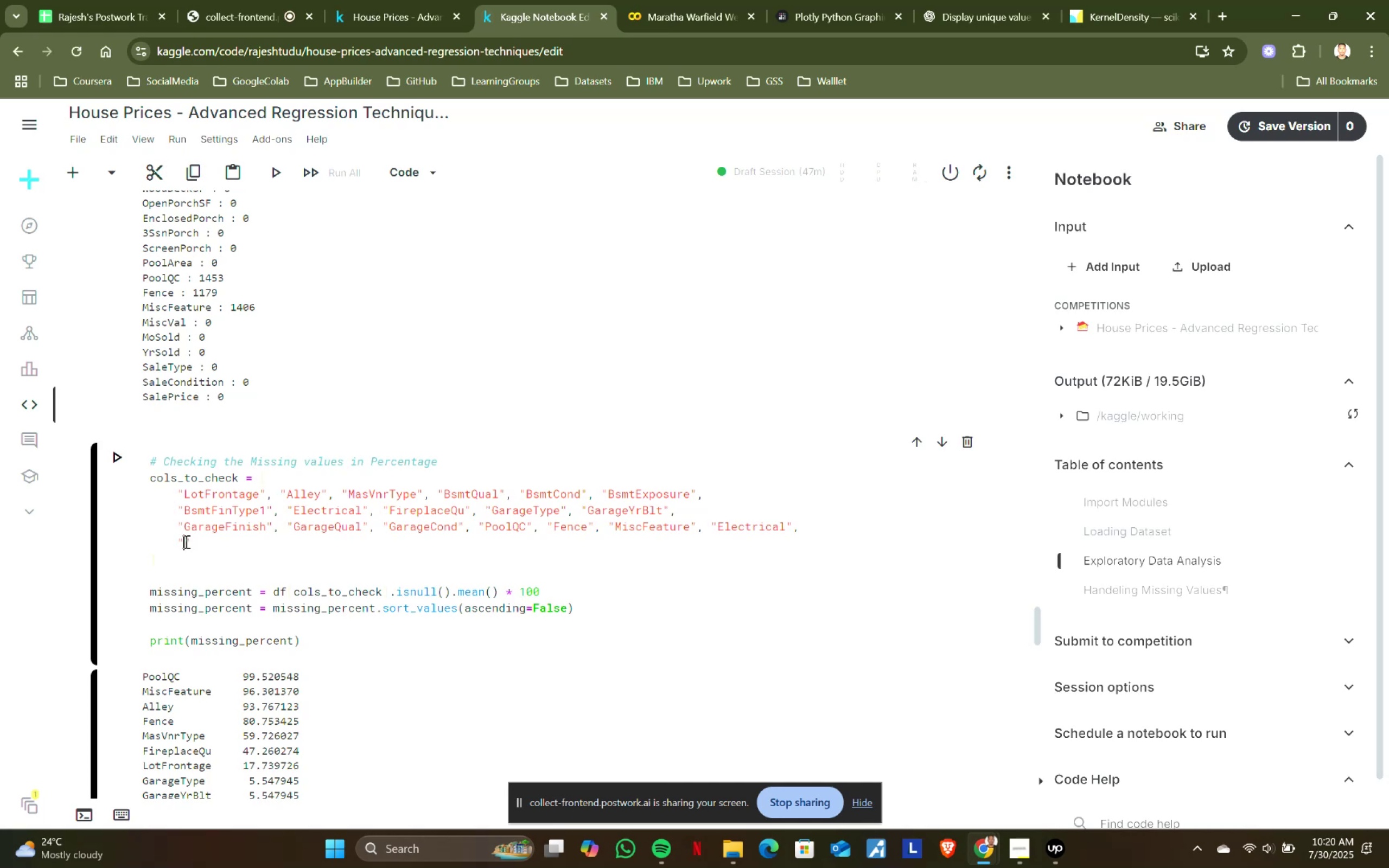 
key(Control+V)
 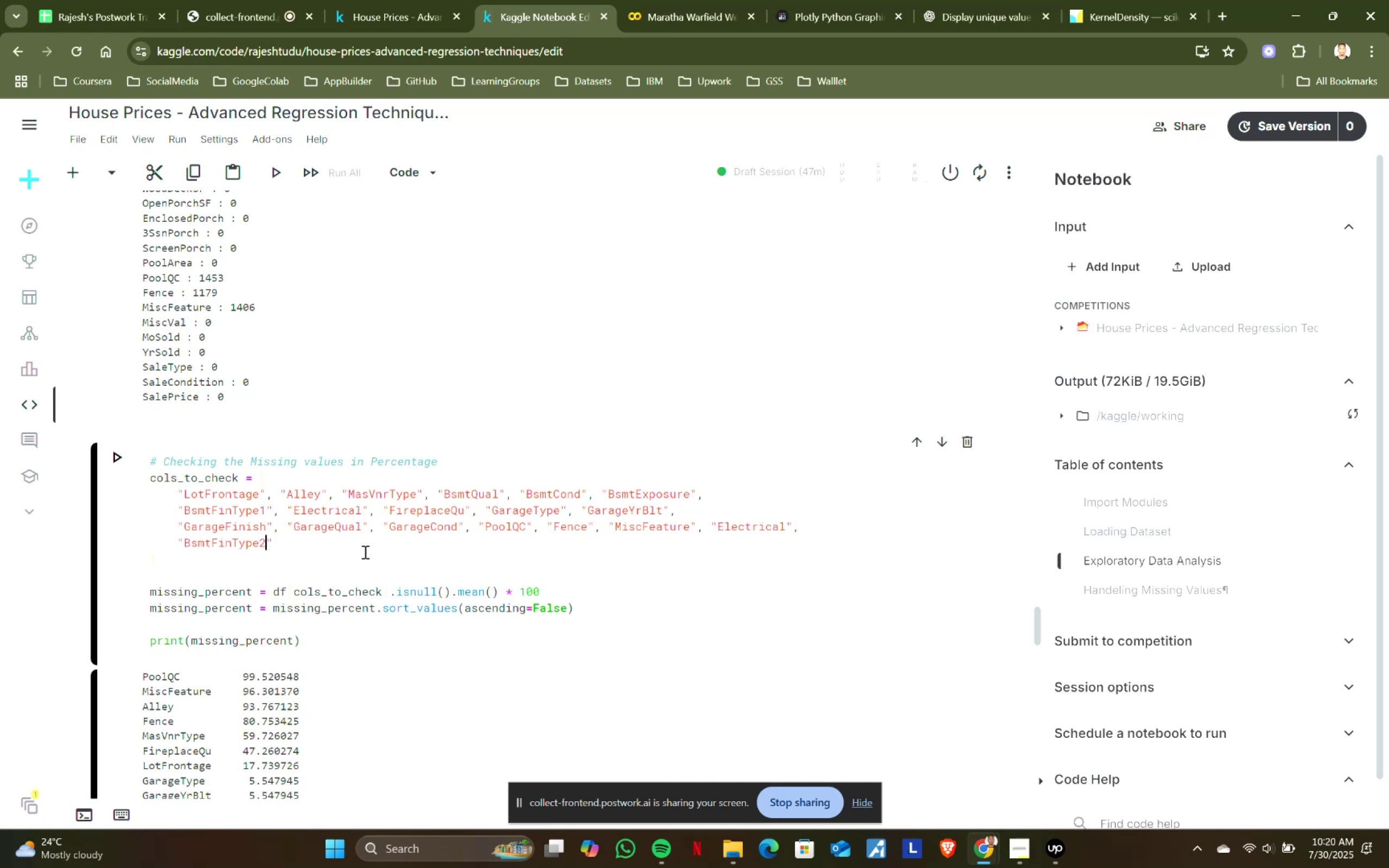 
left_click([367, 552])
 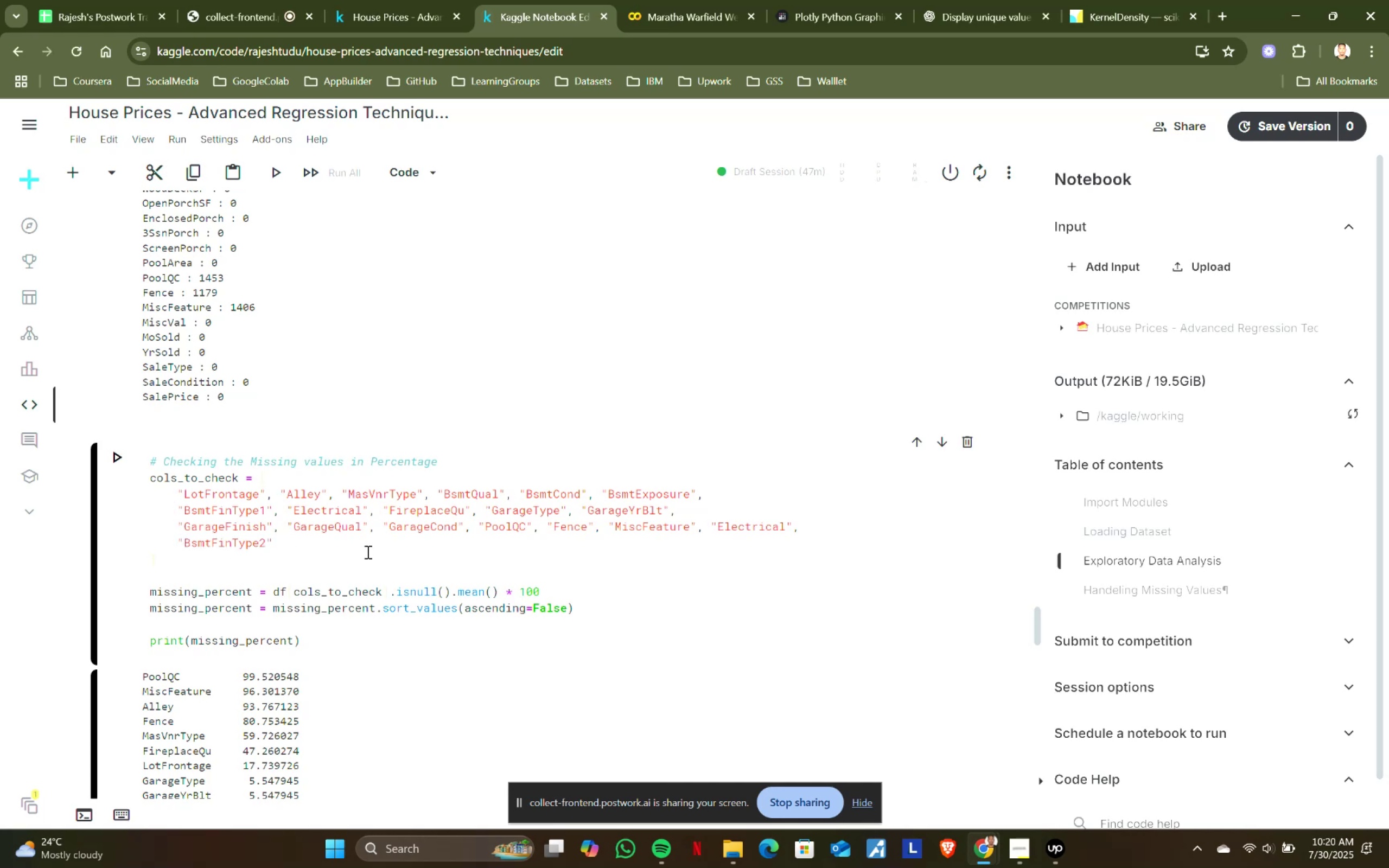 
key(Shift+ShiftRight)
 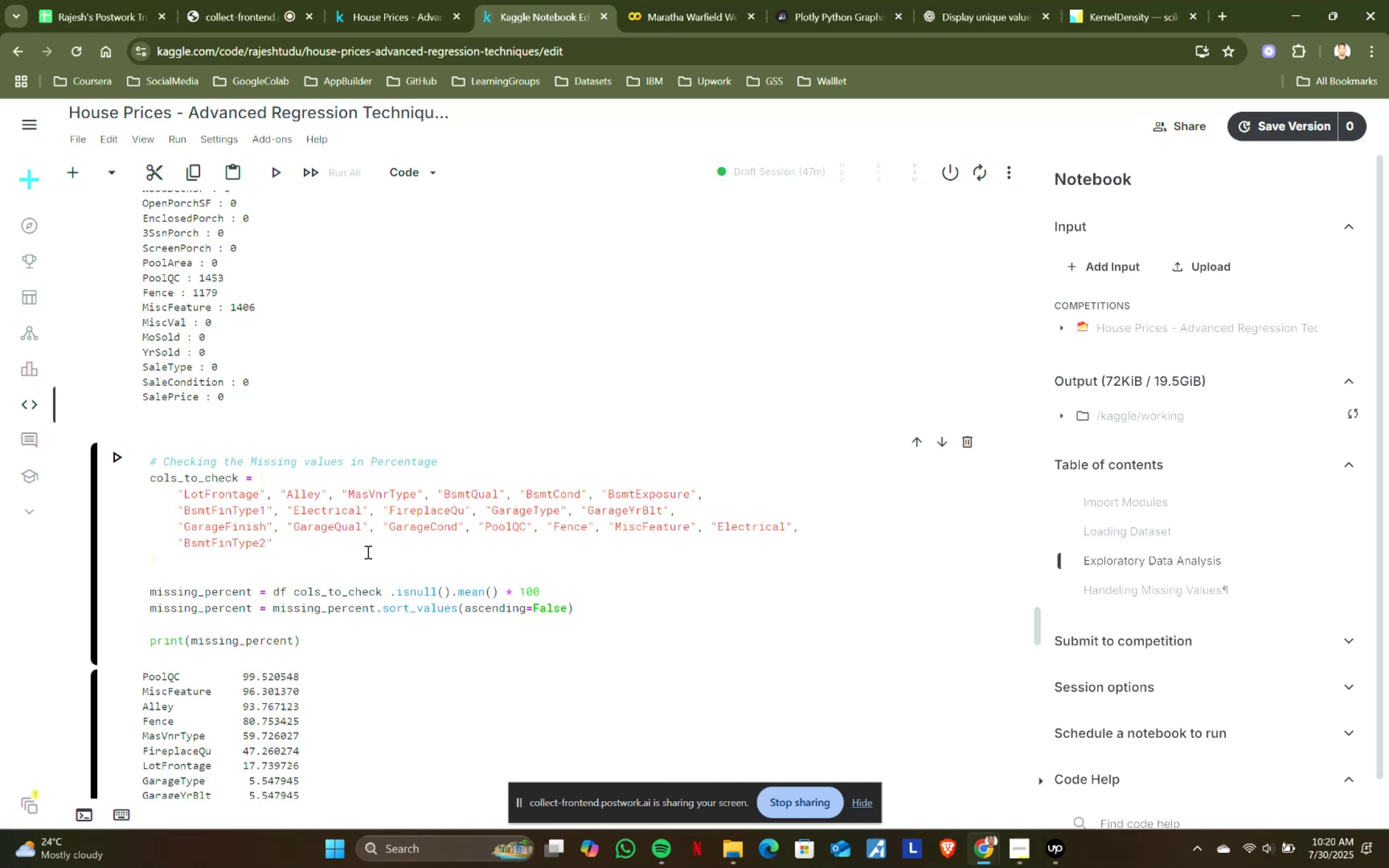 
key(Shift+Enter)
 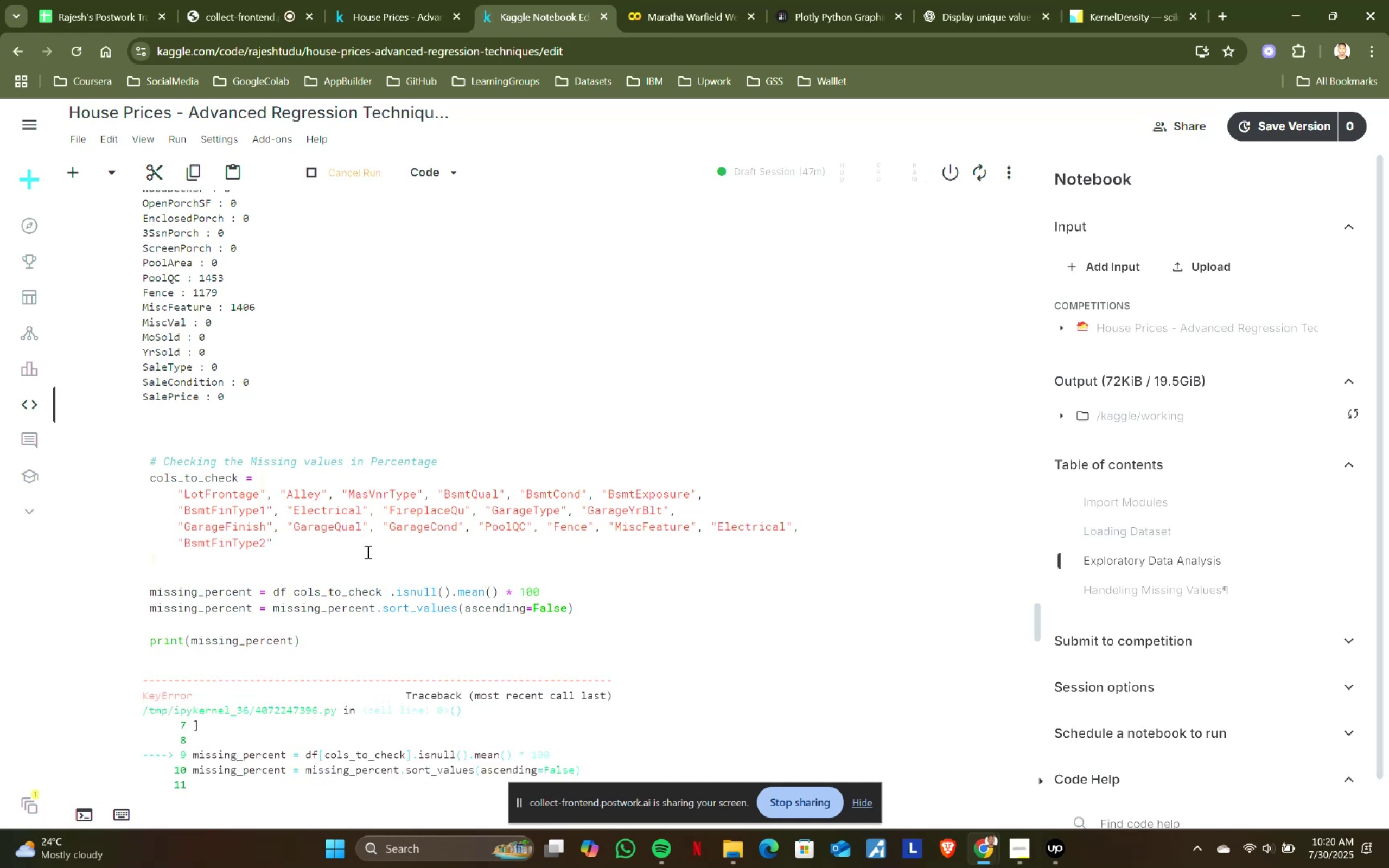 
scroll: coordinate [378, 557], scroll_direction: down, amount: 5.0
 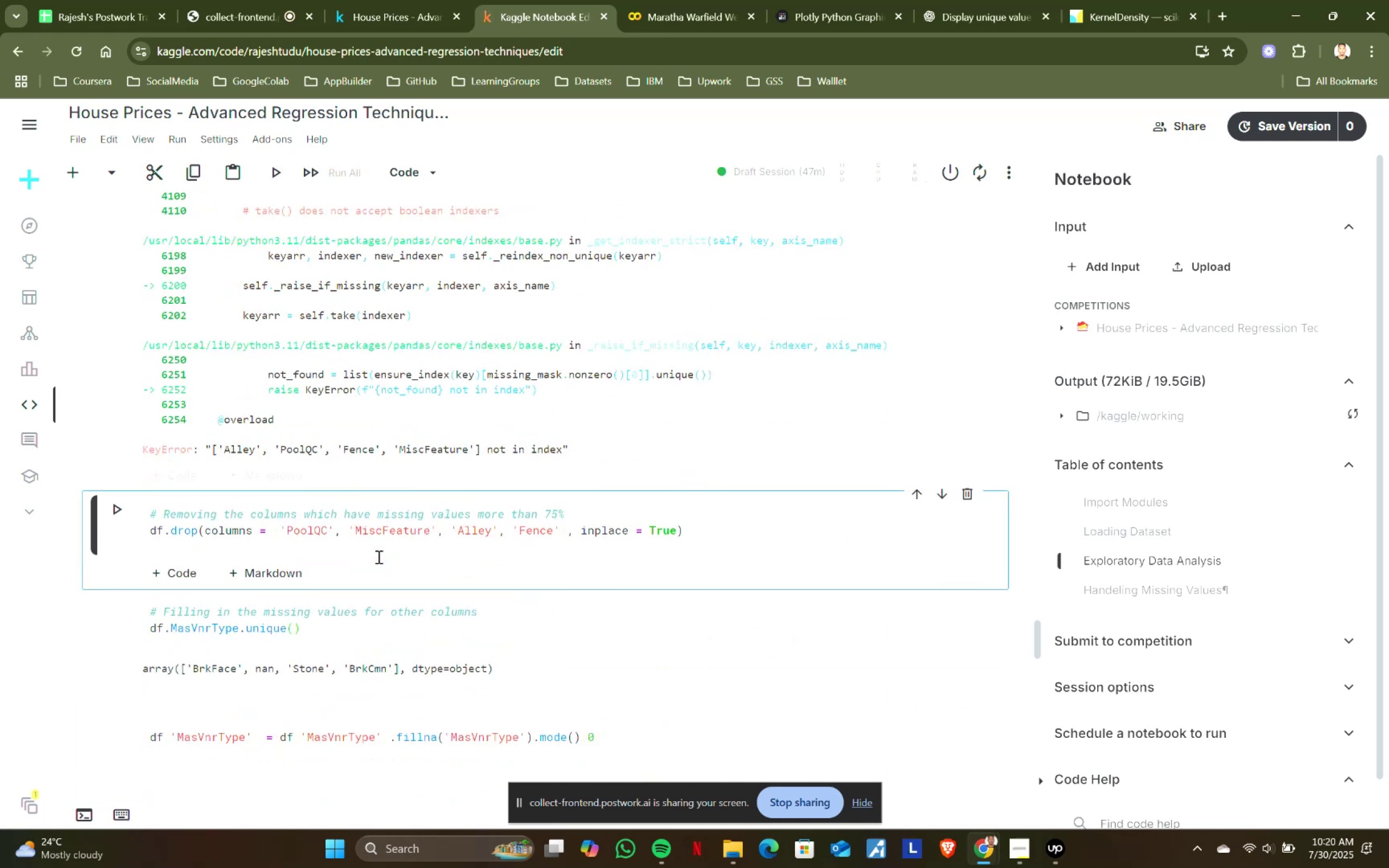 
scroll: coordinate [379, 557], scroll_direction: up, amount: 5.0
 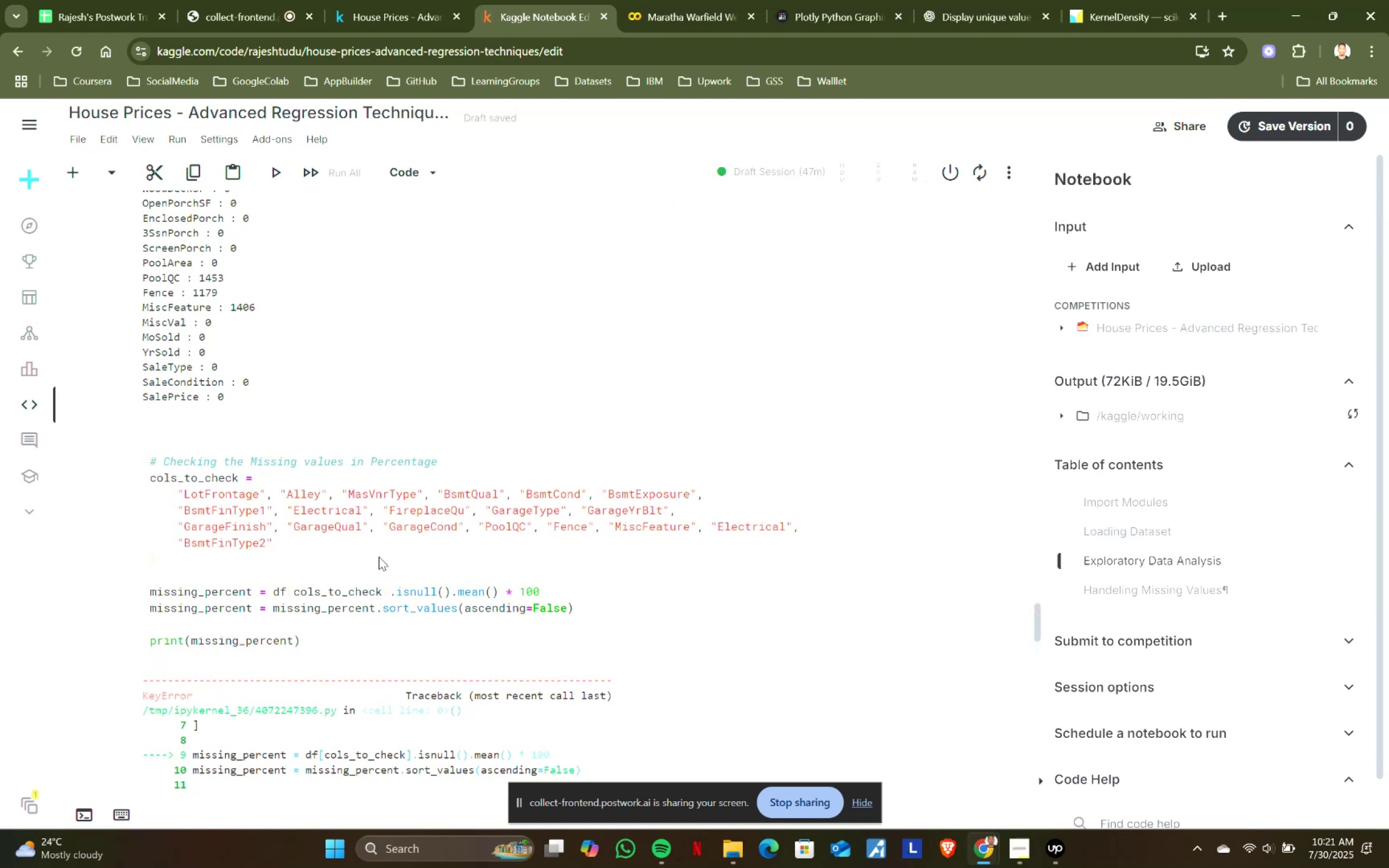 
scroll: coordinate [379, 557], scroll_direction: down, amount: 4.0
 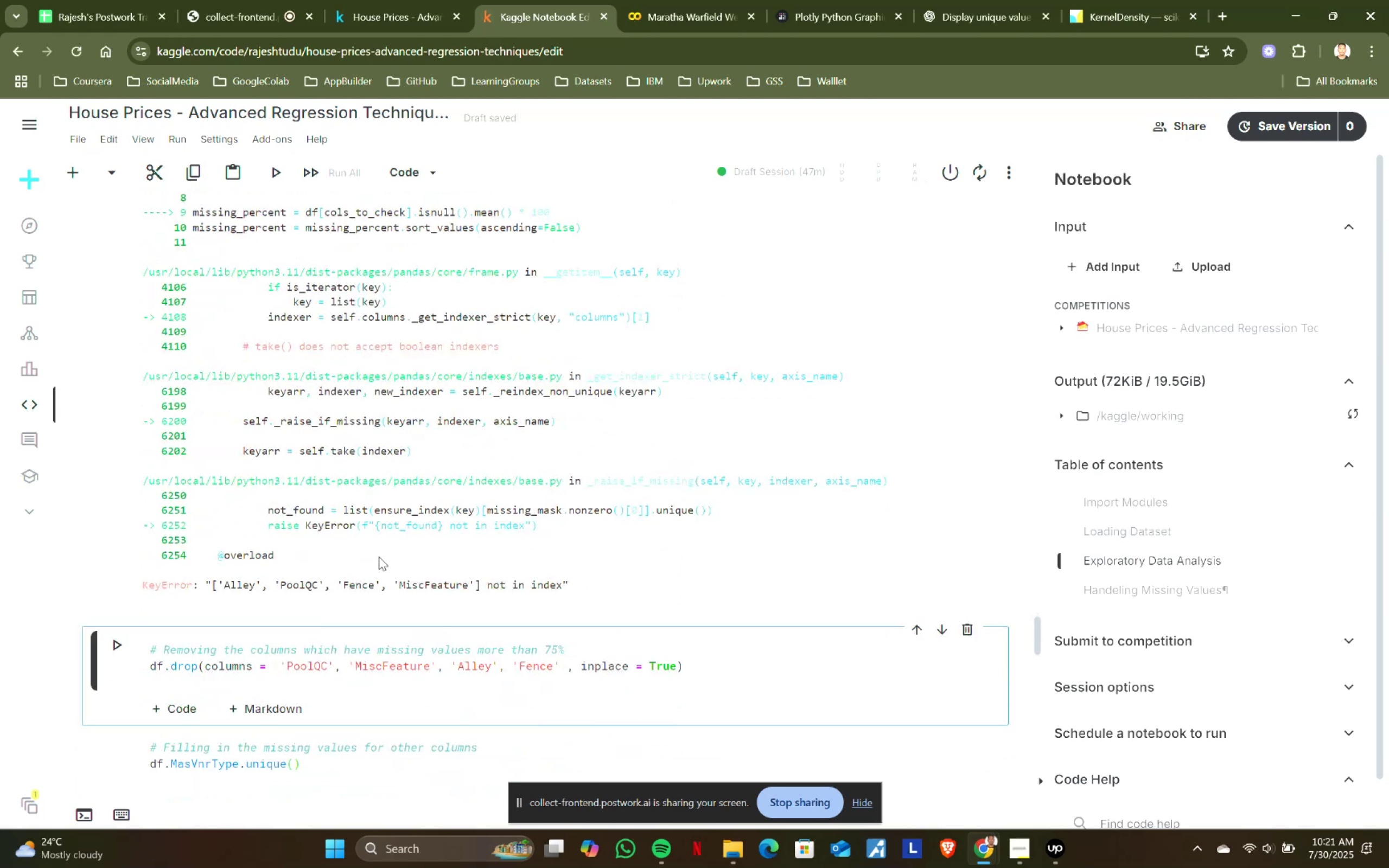 
scroll: coordinate [635, 474], scroll_direction: up, amount: 30.0
 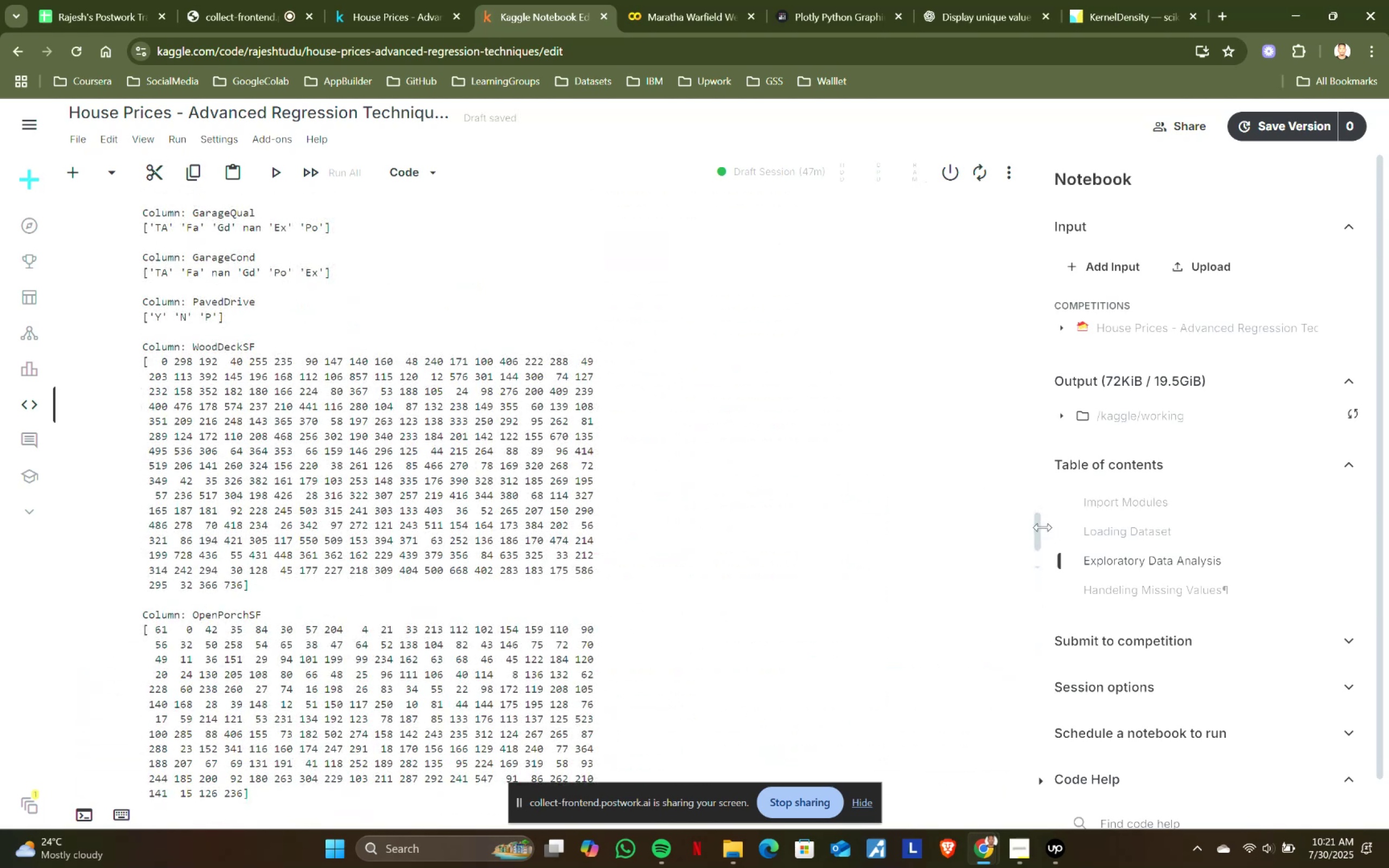 
left_click_drag(start_coordinate=[1037, 526], to_coordinate=[1024, 209])
 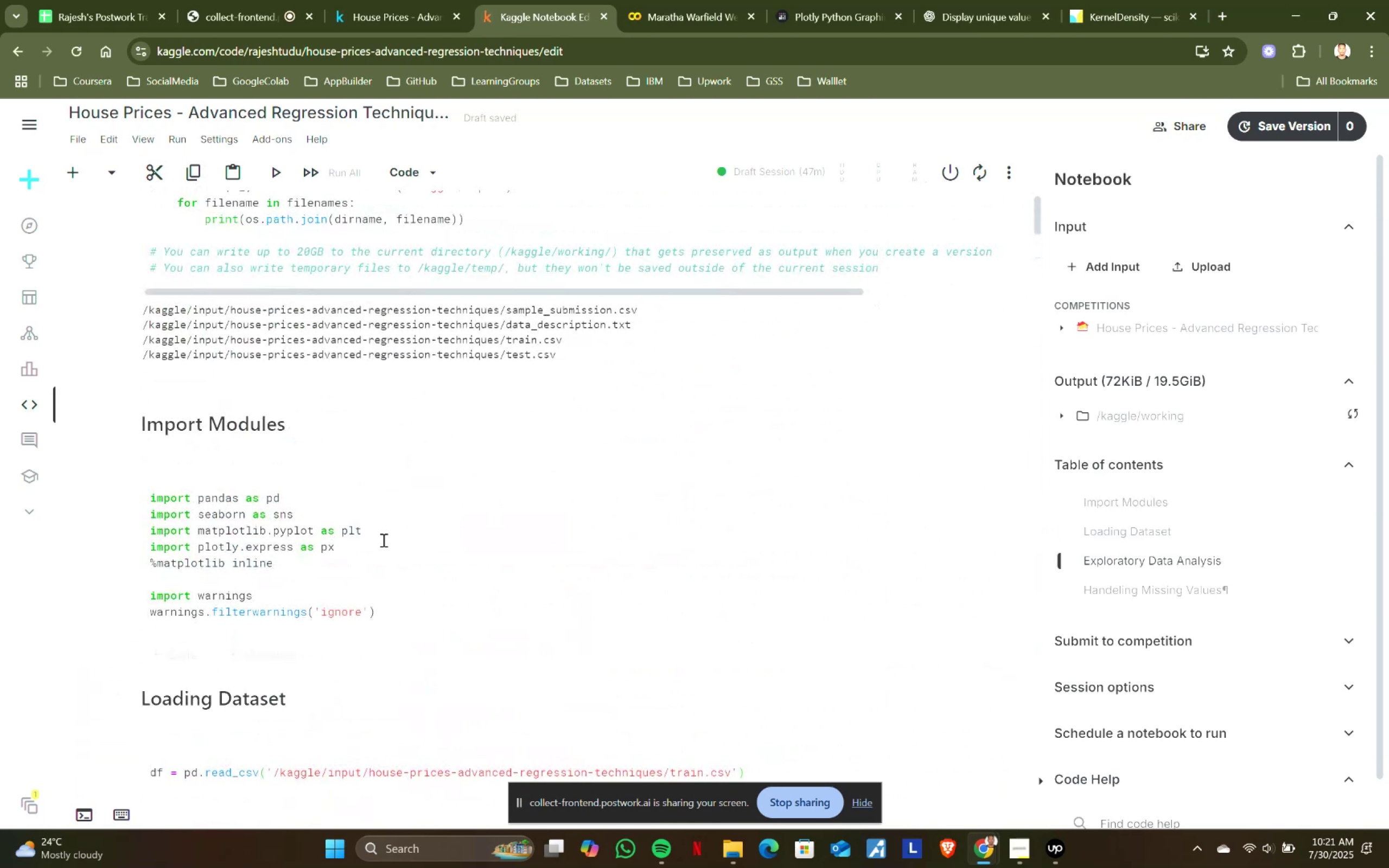 
scroll: coordinate [494, 561], scroll_direction: down, amount: 2.0
 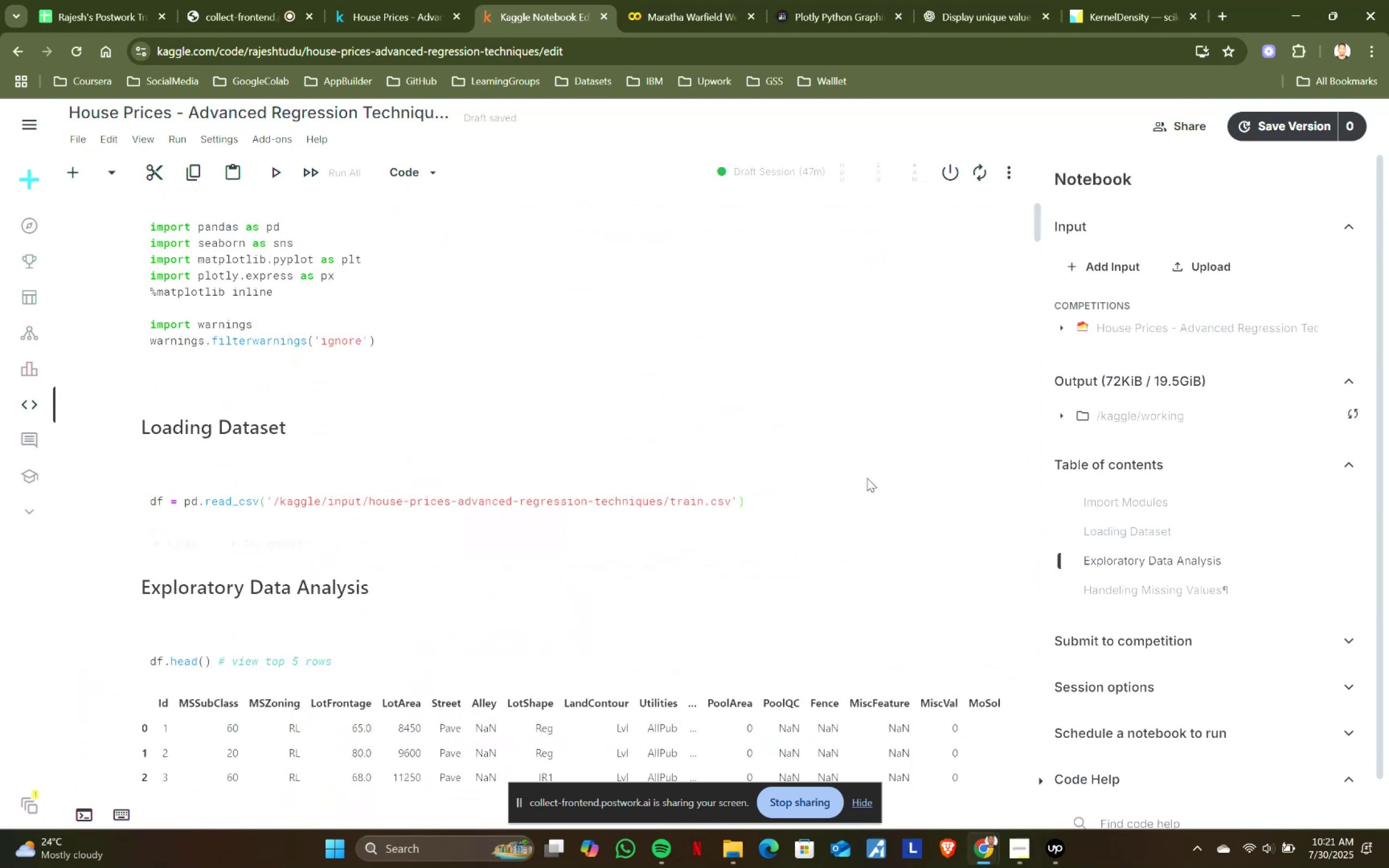 
left_click([817, 501])
 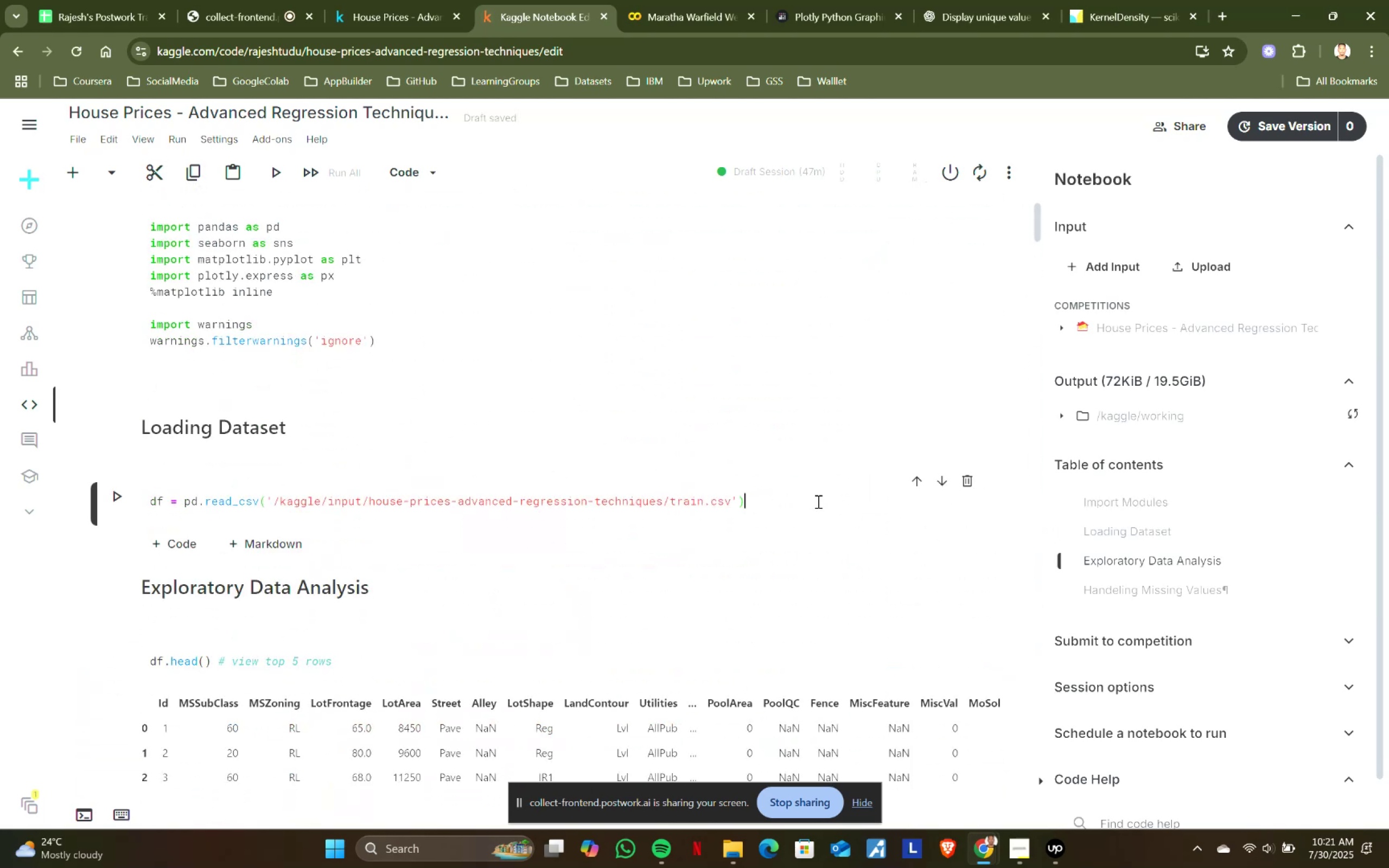 
key(Shift+Enter)
 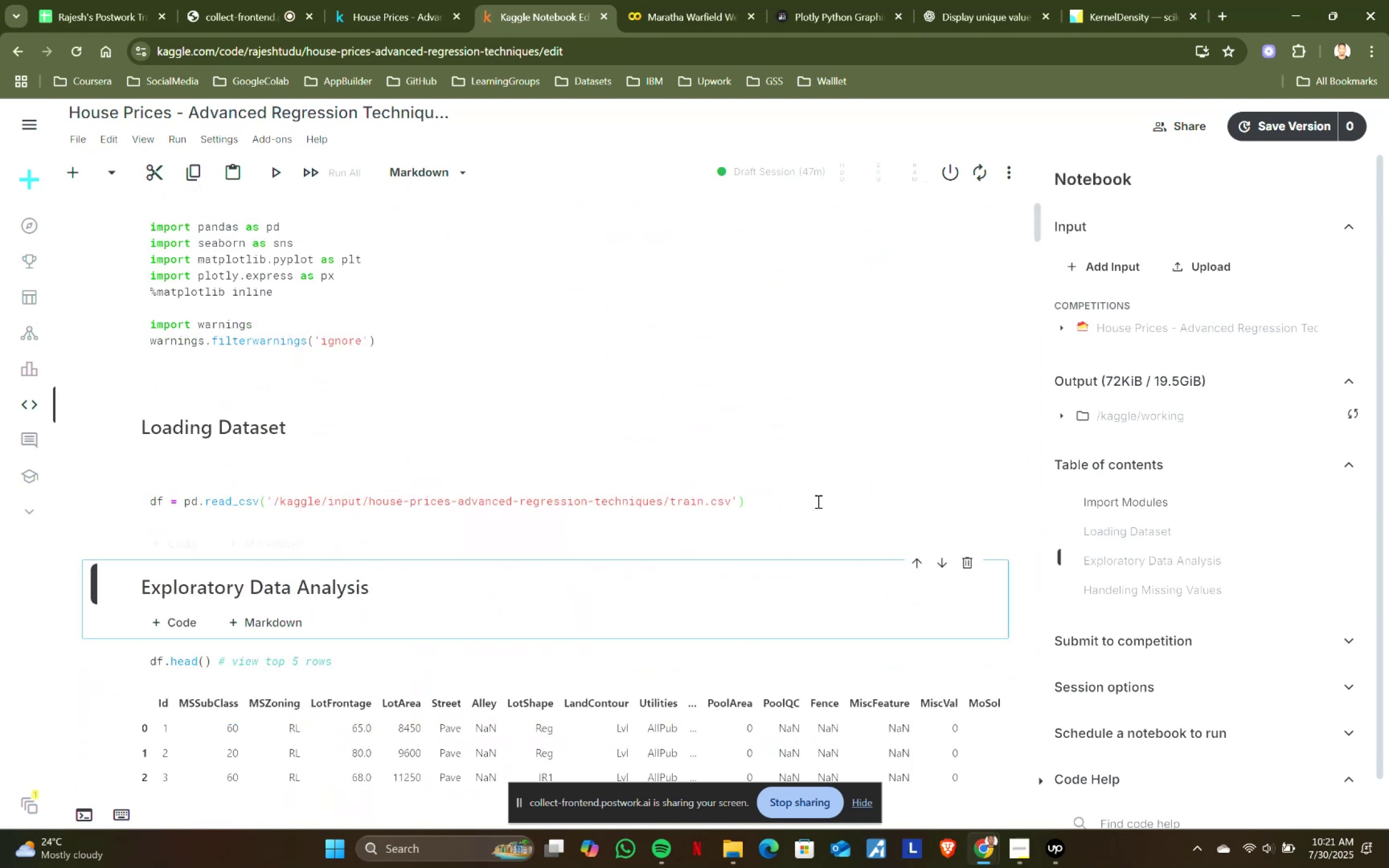 
key(Shift+Enter)
 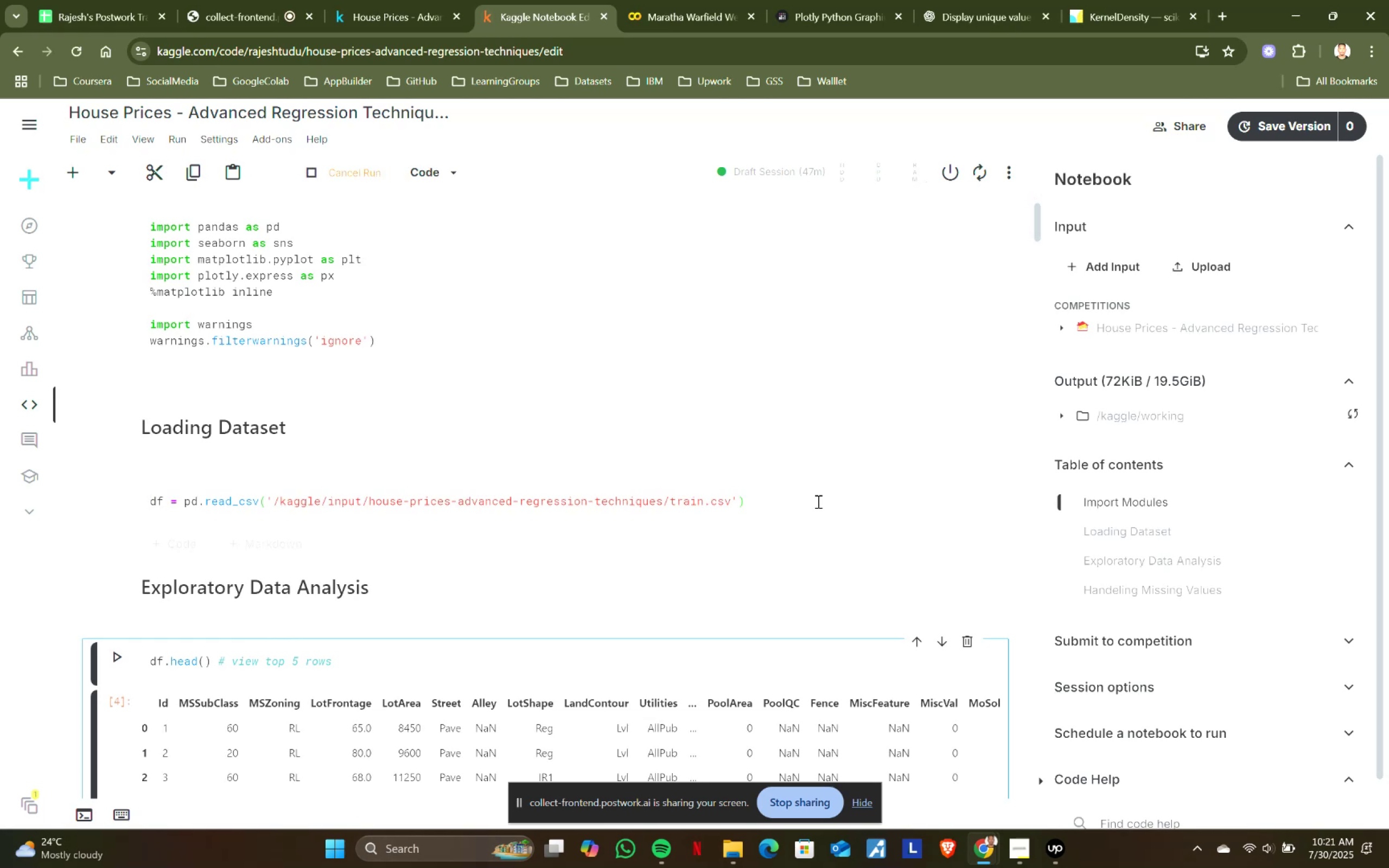 
key(Shift+Enter)
 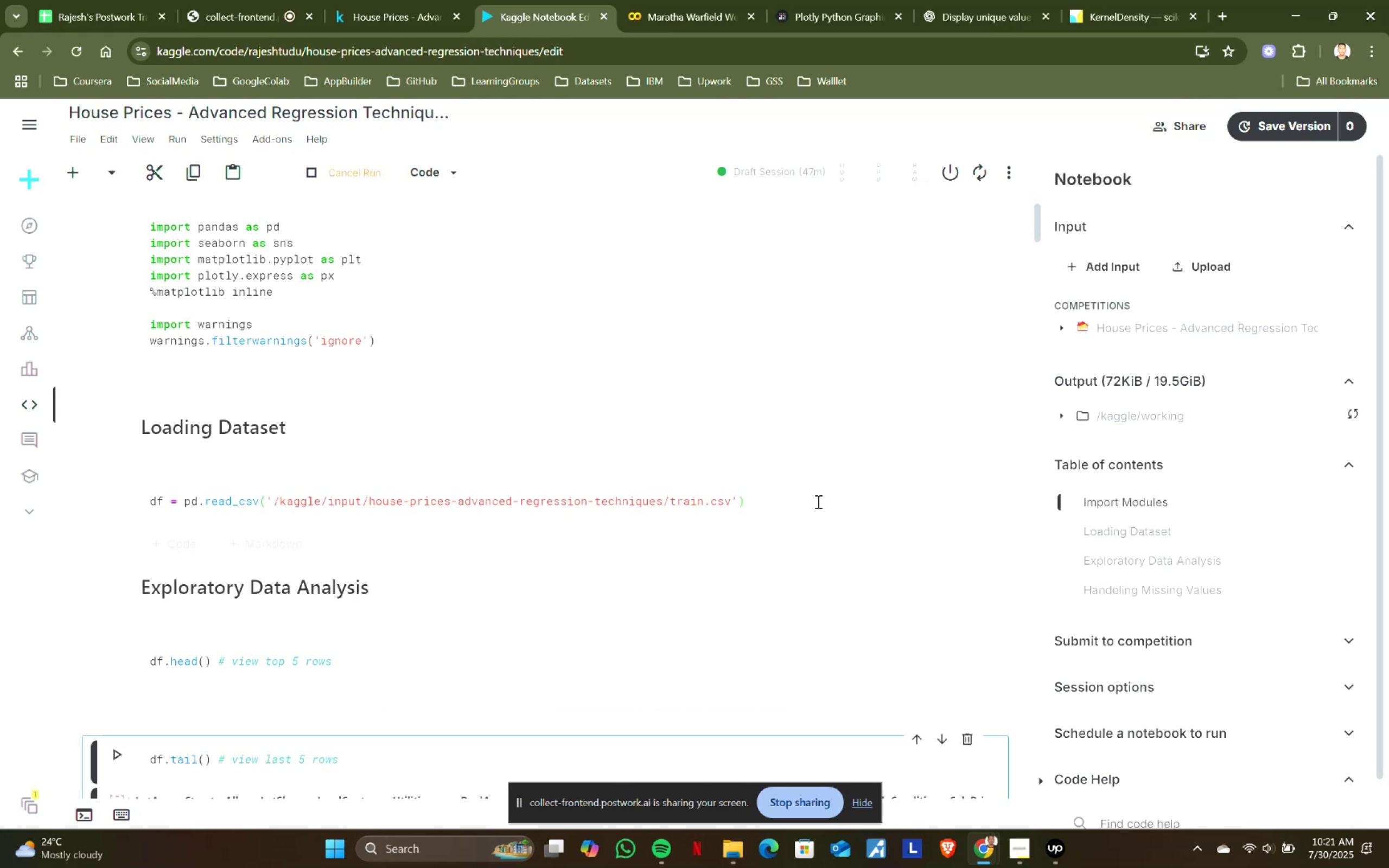 
key(Shift+Enter)
 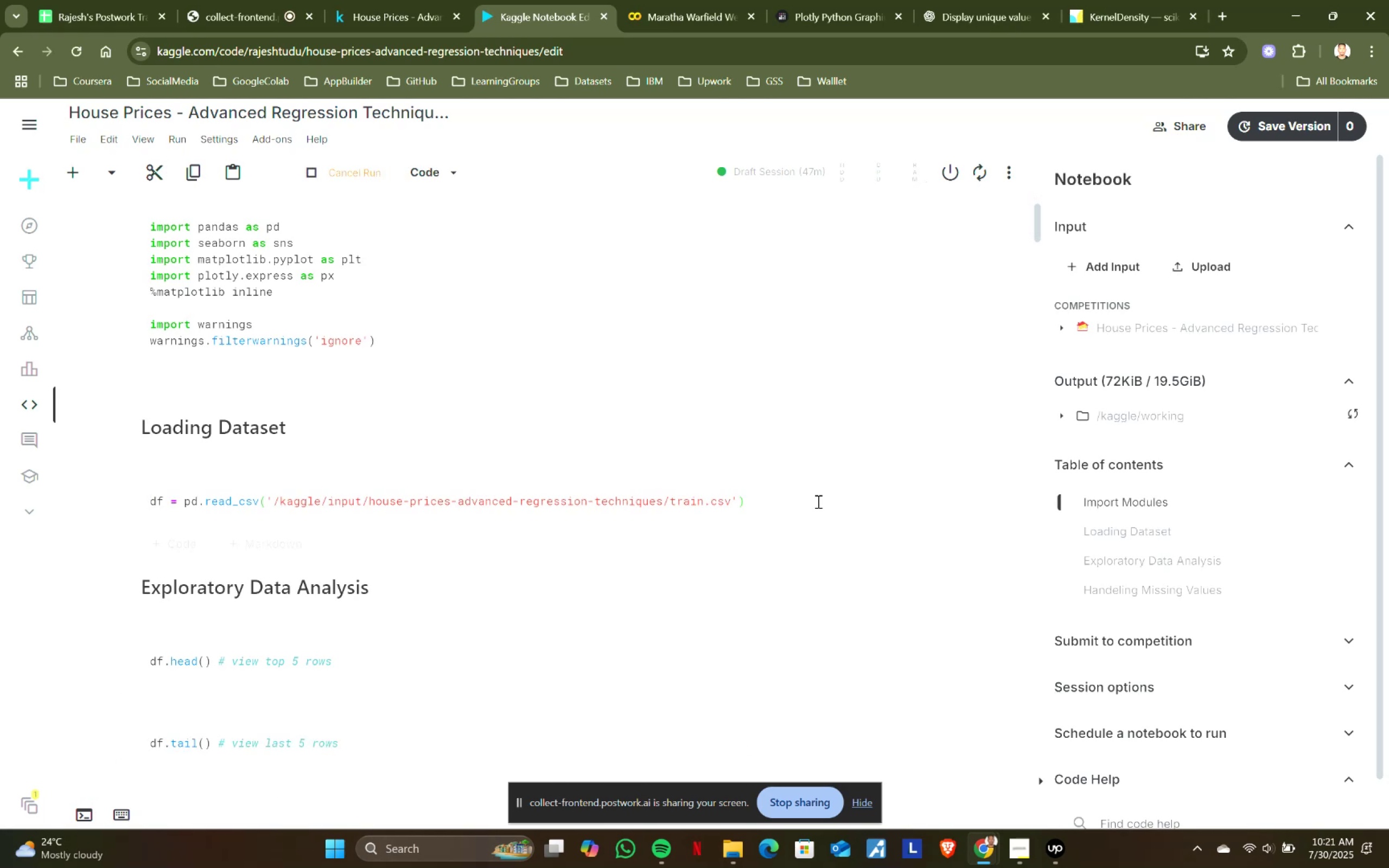 
key(Shift+Enter)
 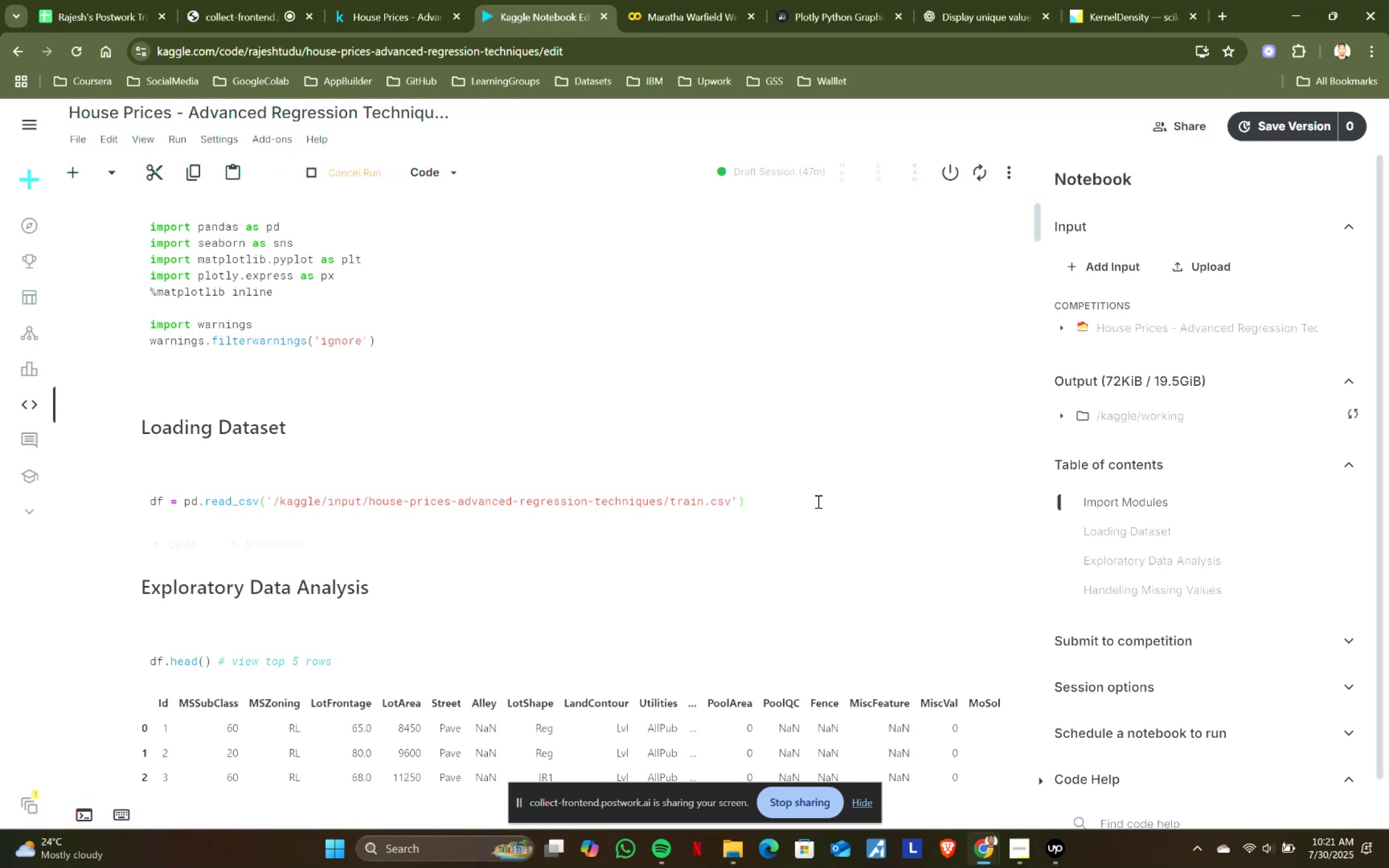 
key(Shift+Enter)
 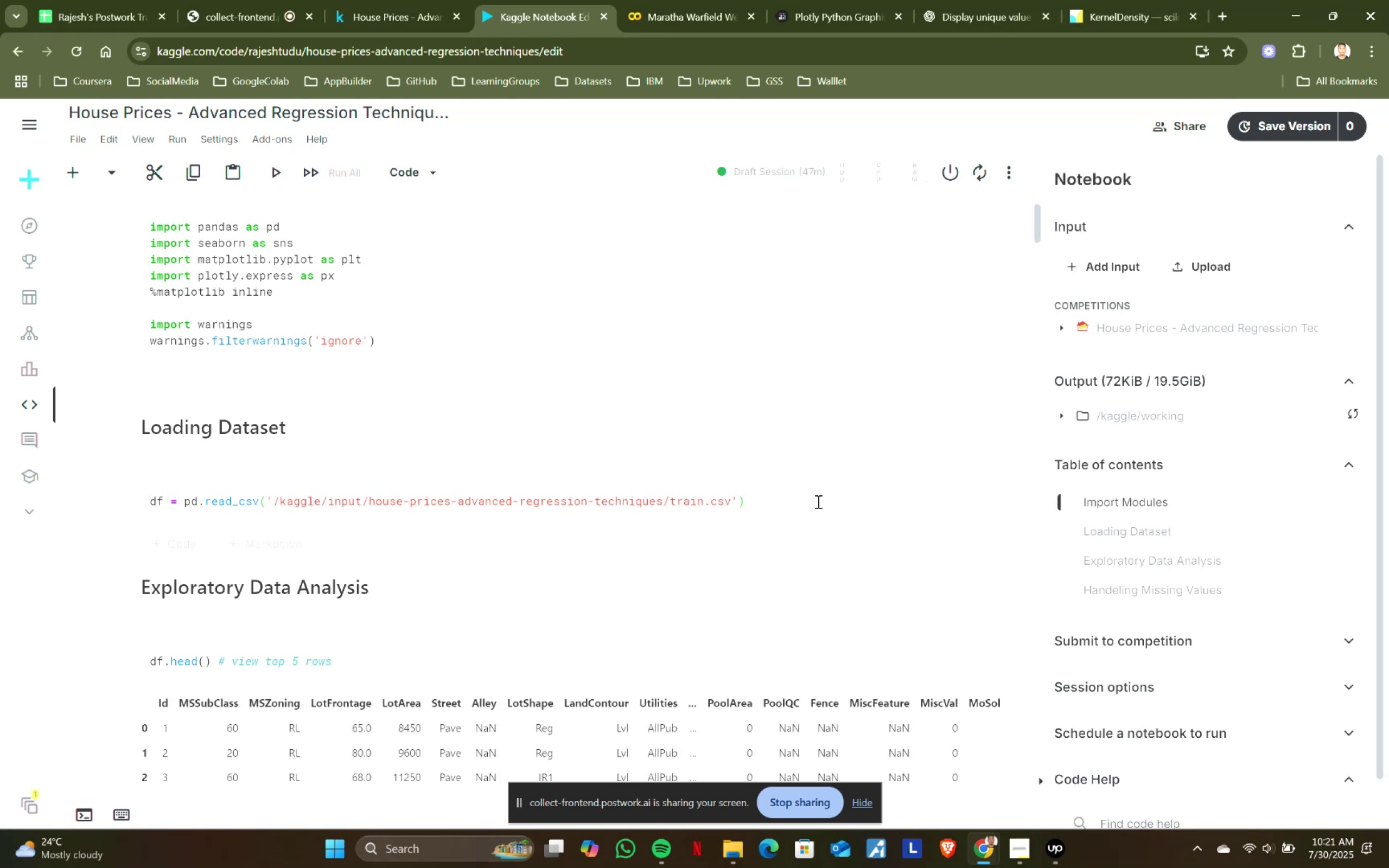 
key(Shift+Enter)
 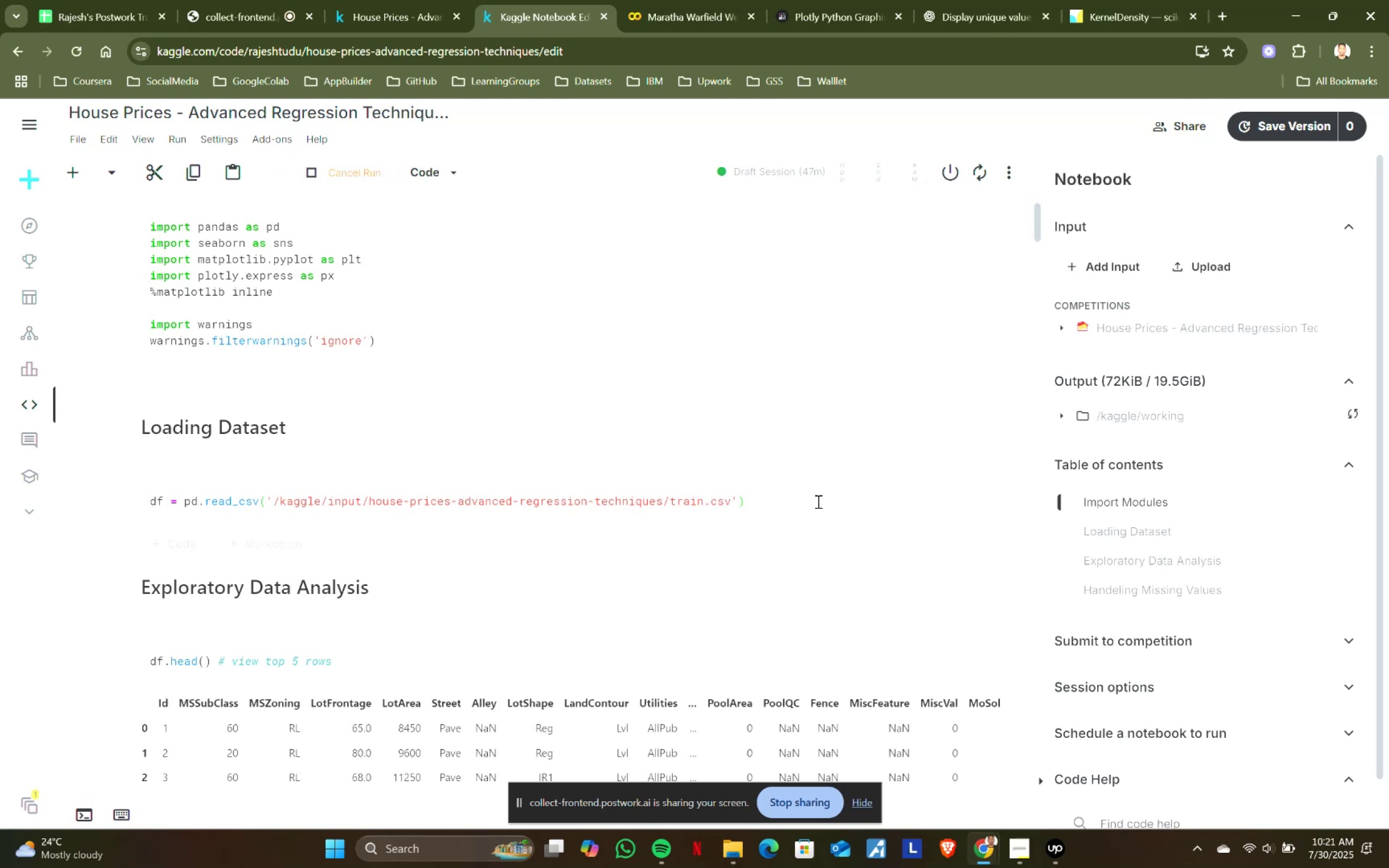 
scroll: coordinate [812, 506], scroll_direction: down, amount: 10.0
 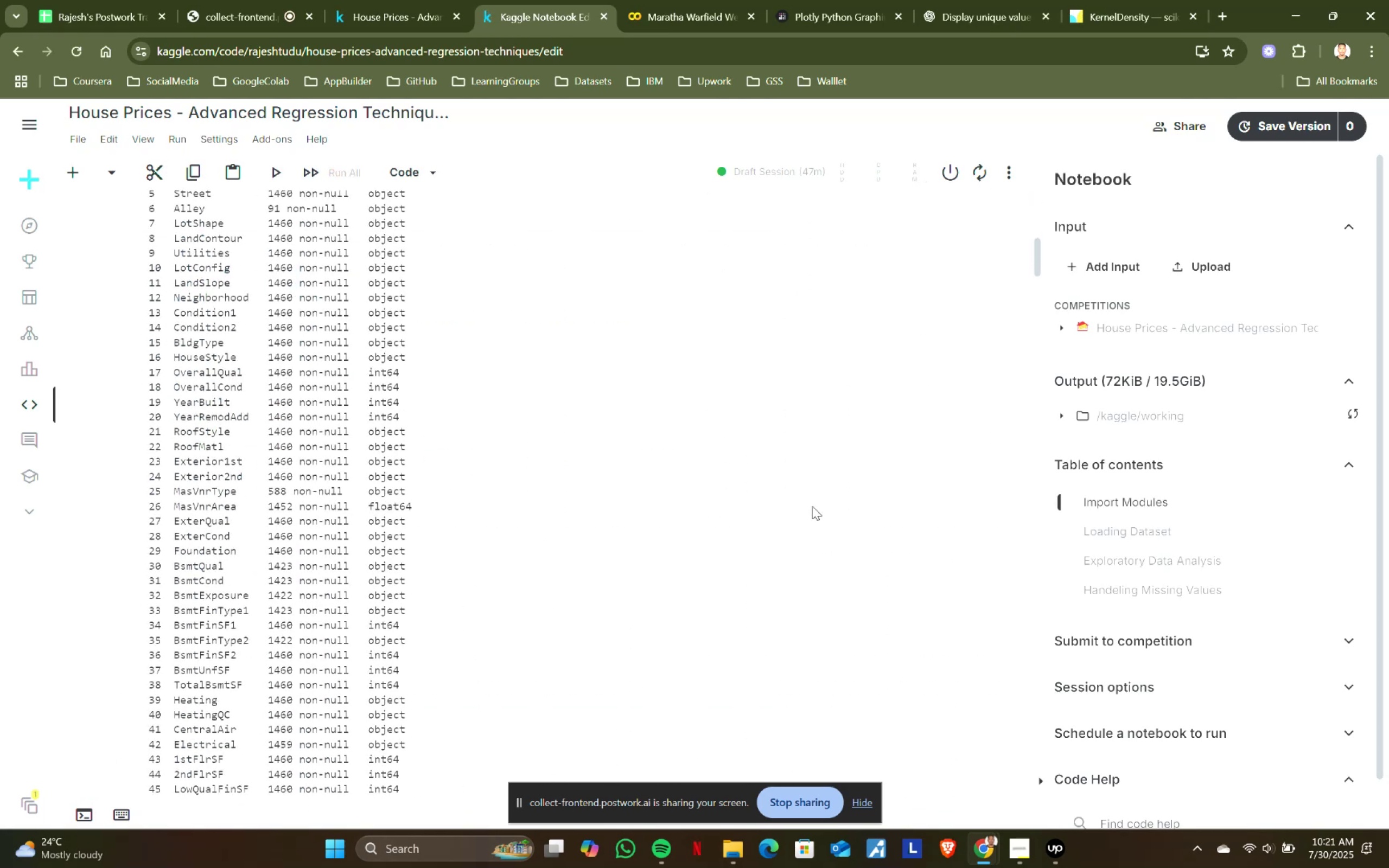 
key(Shift+Enter)
 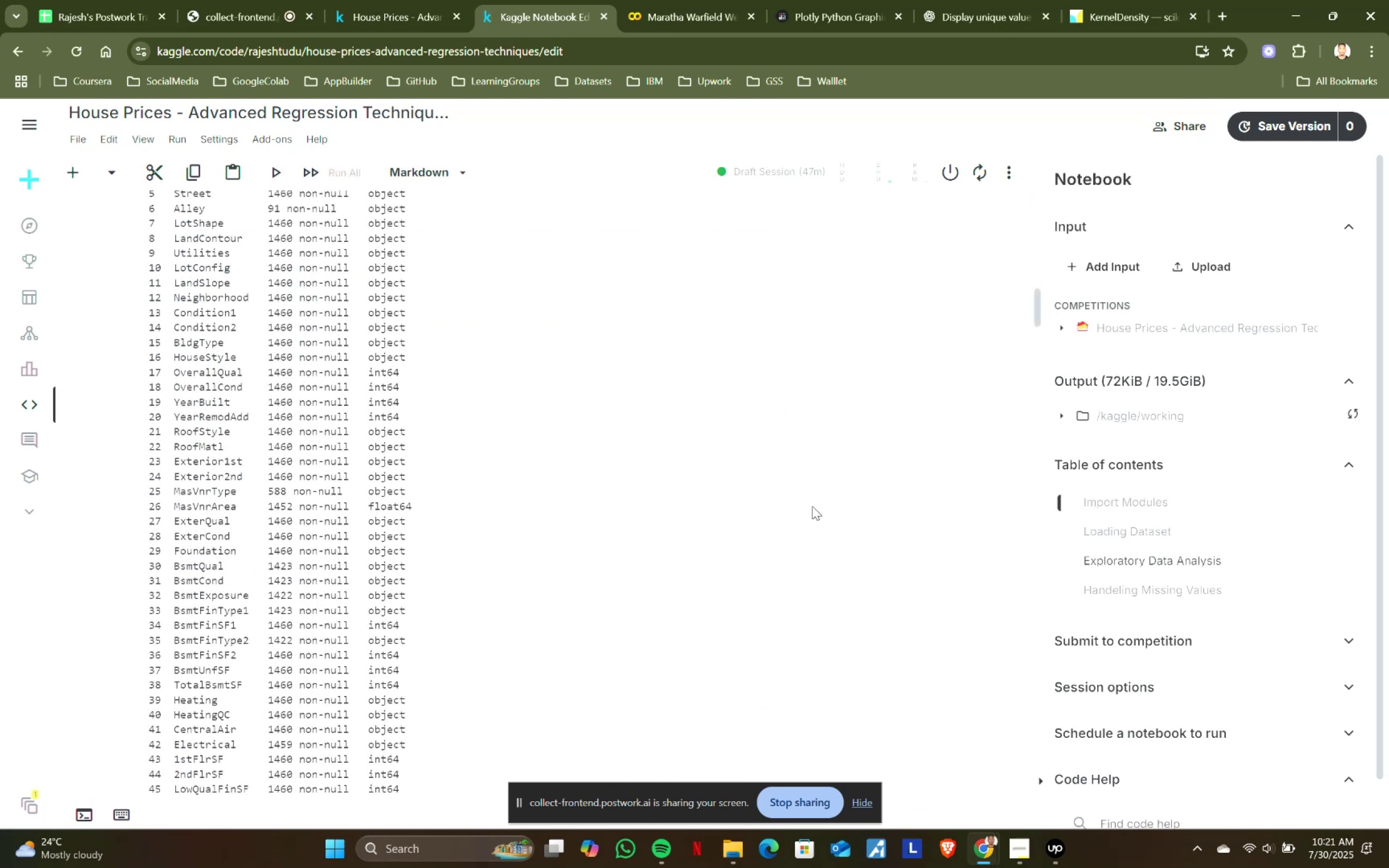 
key(Shift+Enter)
 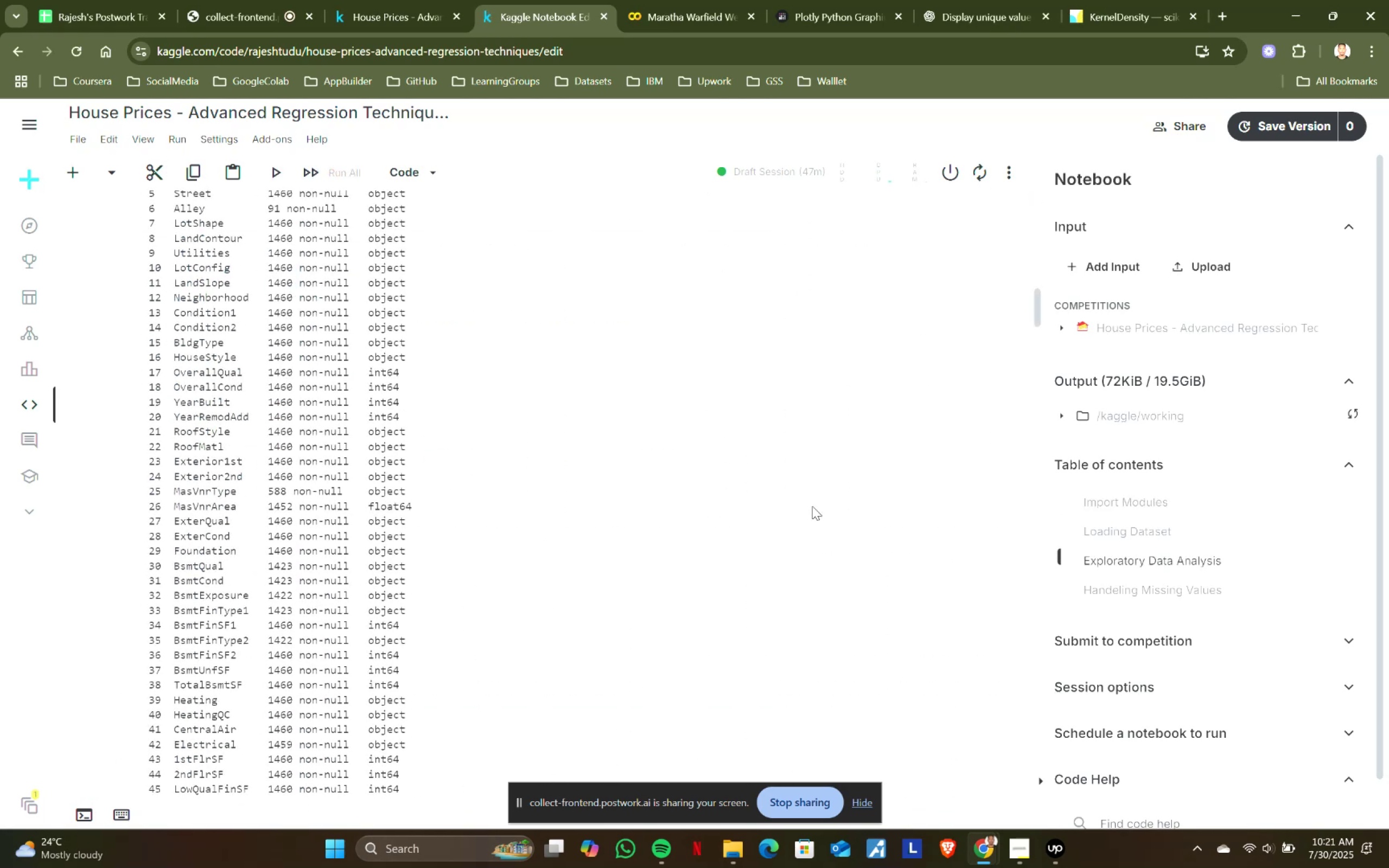 
key(Shift+Enter)
 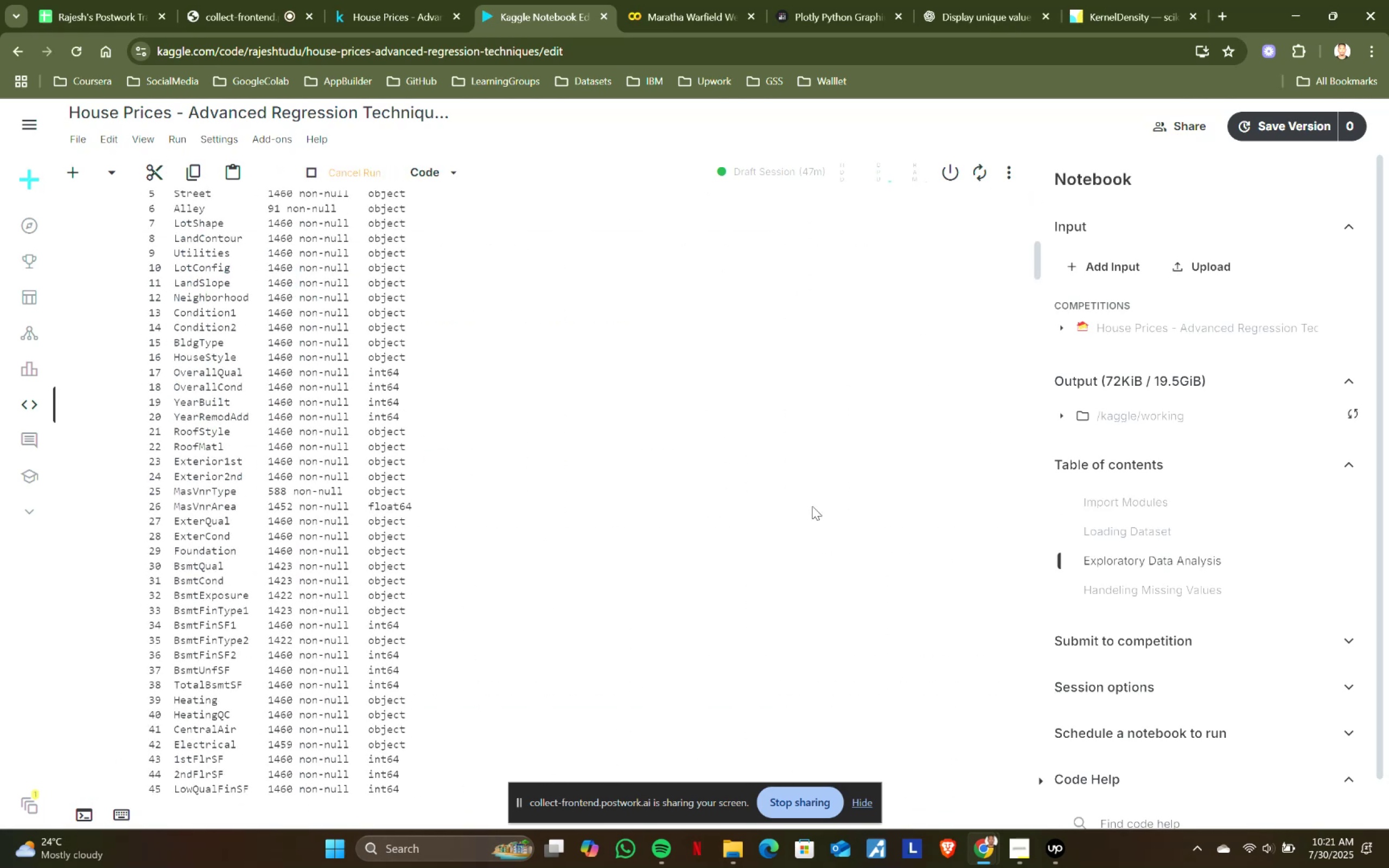 
key(Shift+Enter)
 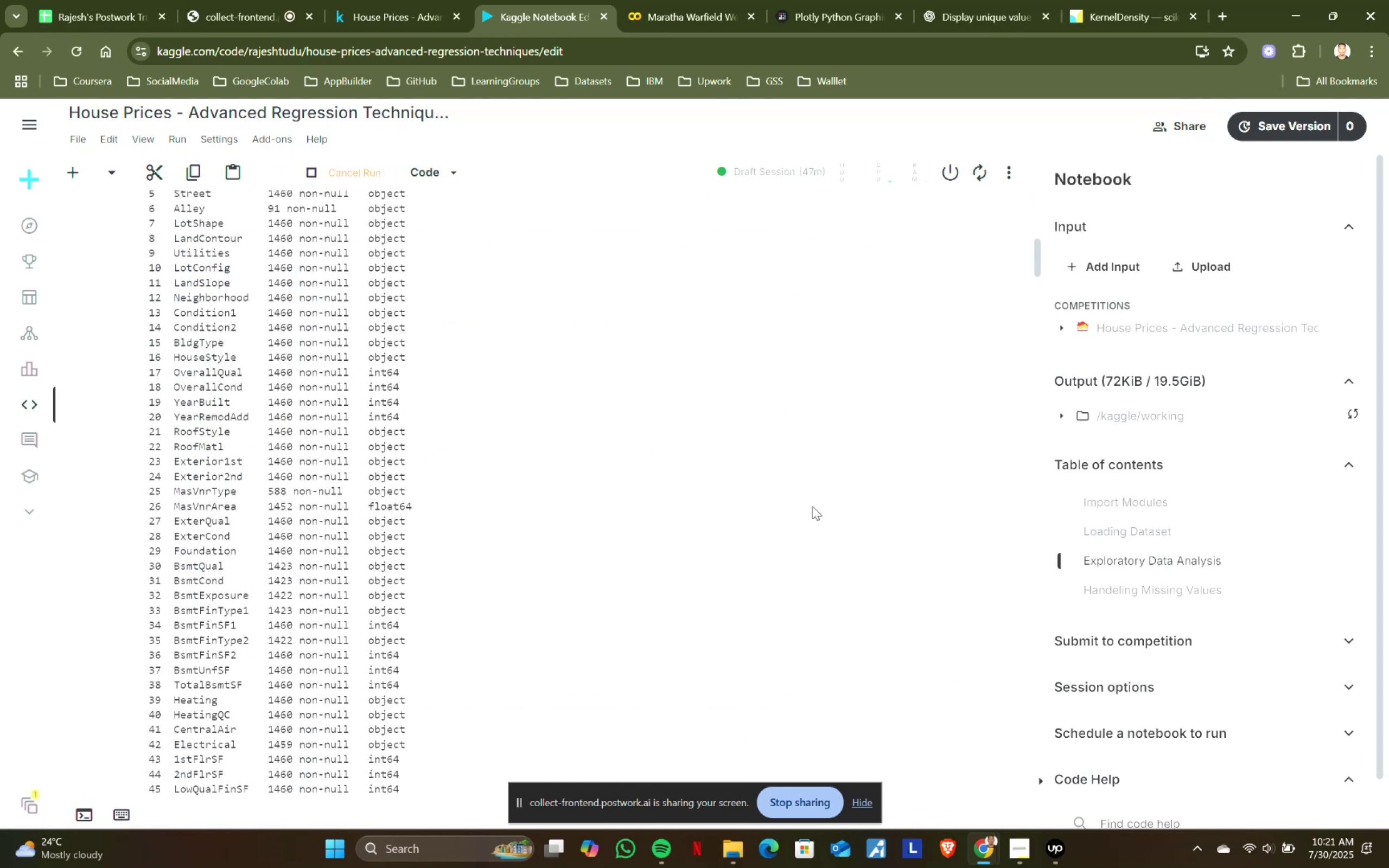 
scroll: coordinate [812, 506], scroll_direction: down, amount: 9.0
 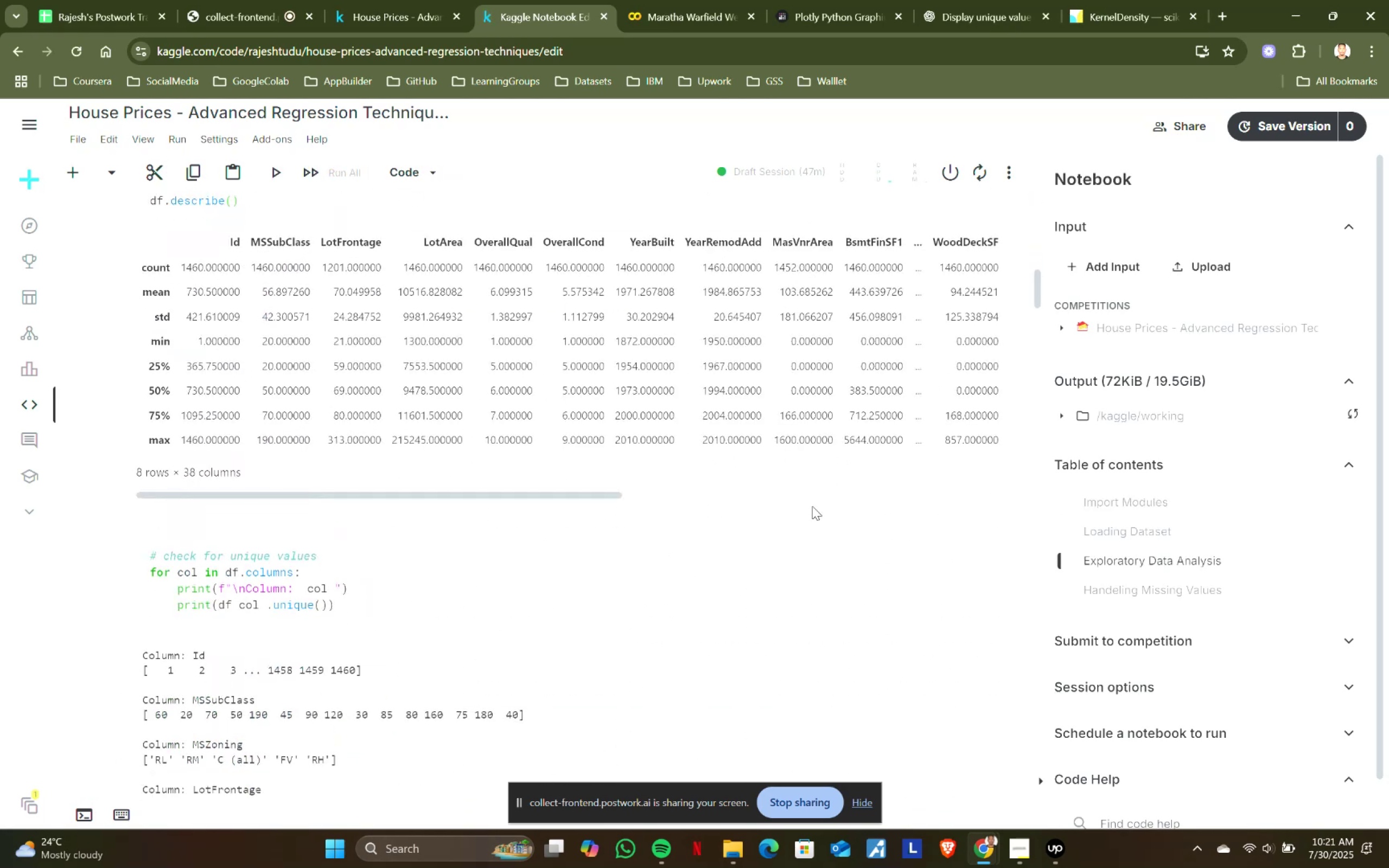 
key(Shift+Enter)
 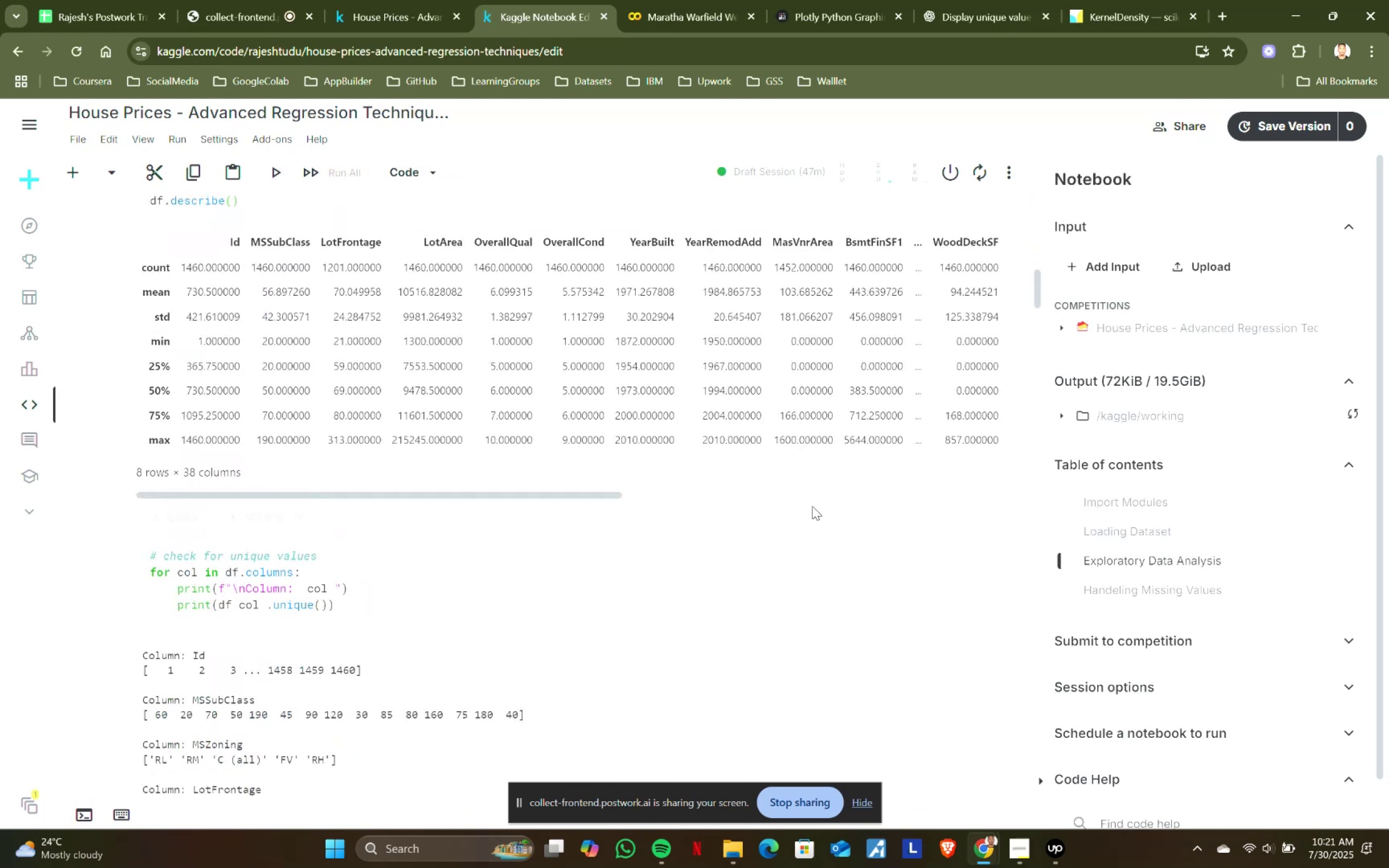 
key(Shift+Enter)
 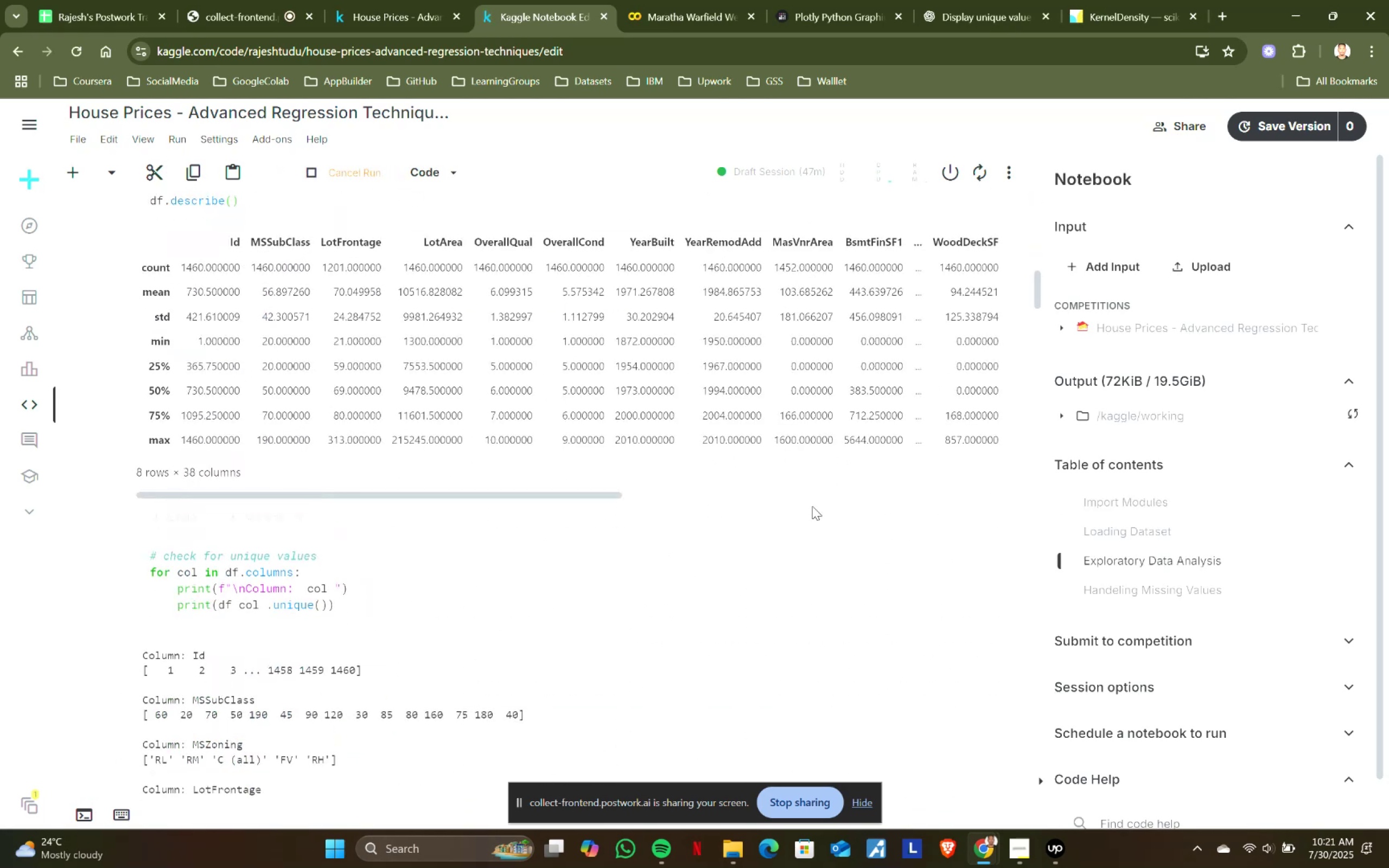 
key(Shift+Enter)
 